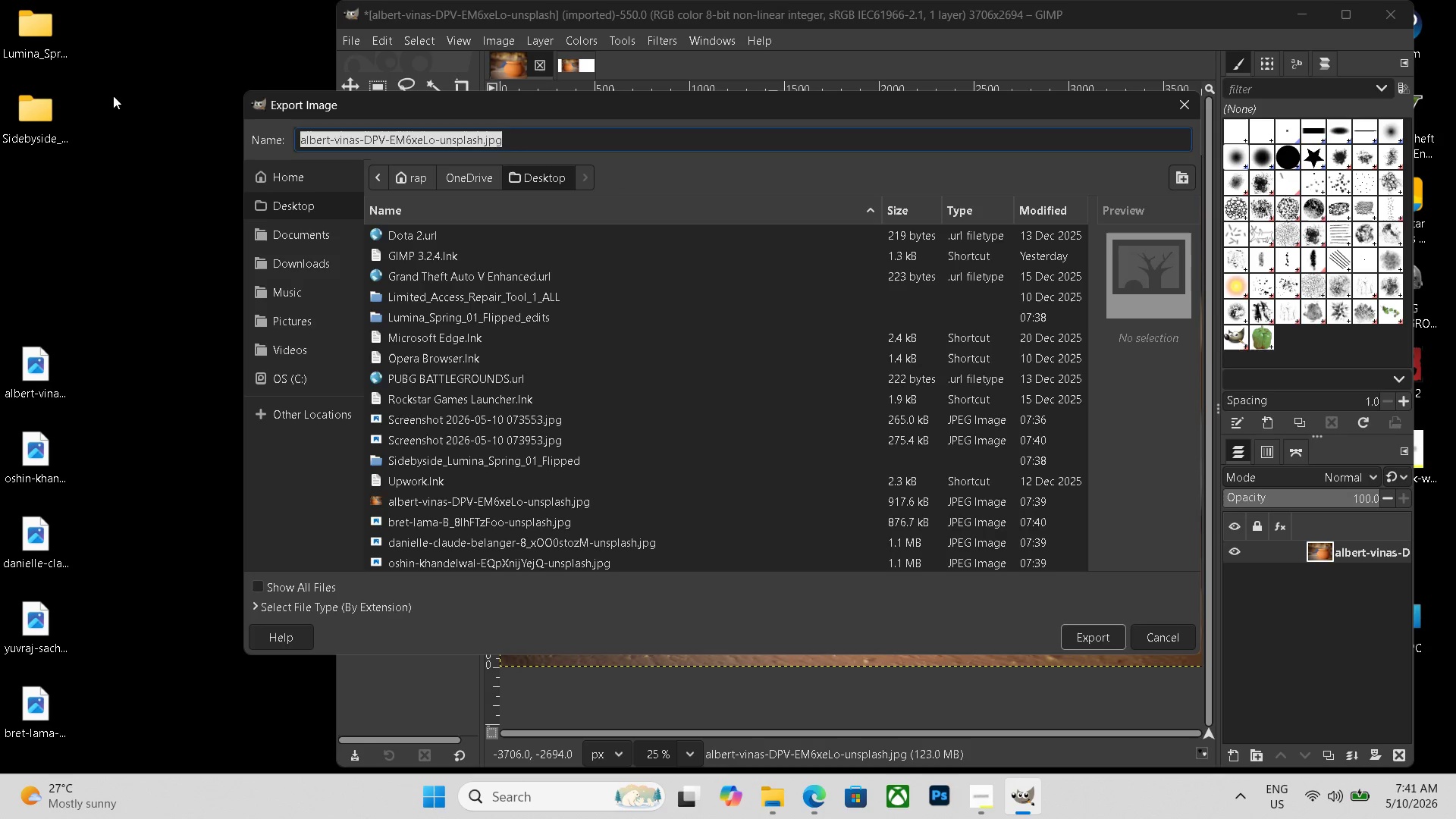 
key(Backspace)
 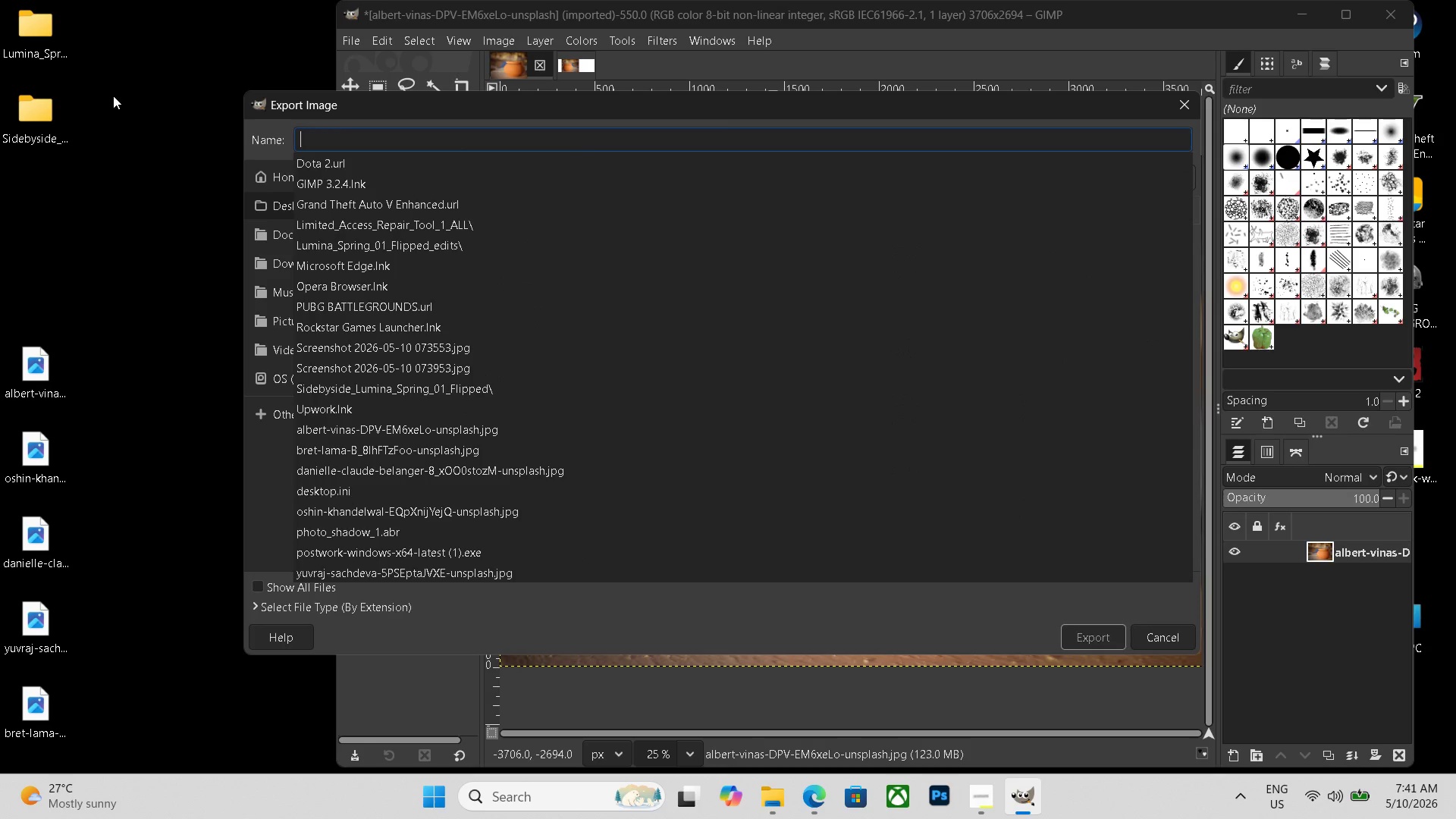 
key(Control+ControlLeft)
 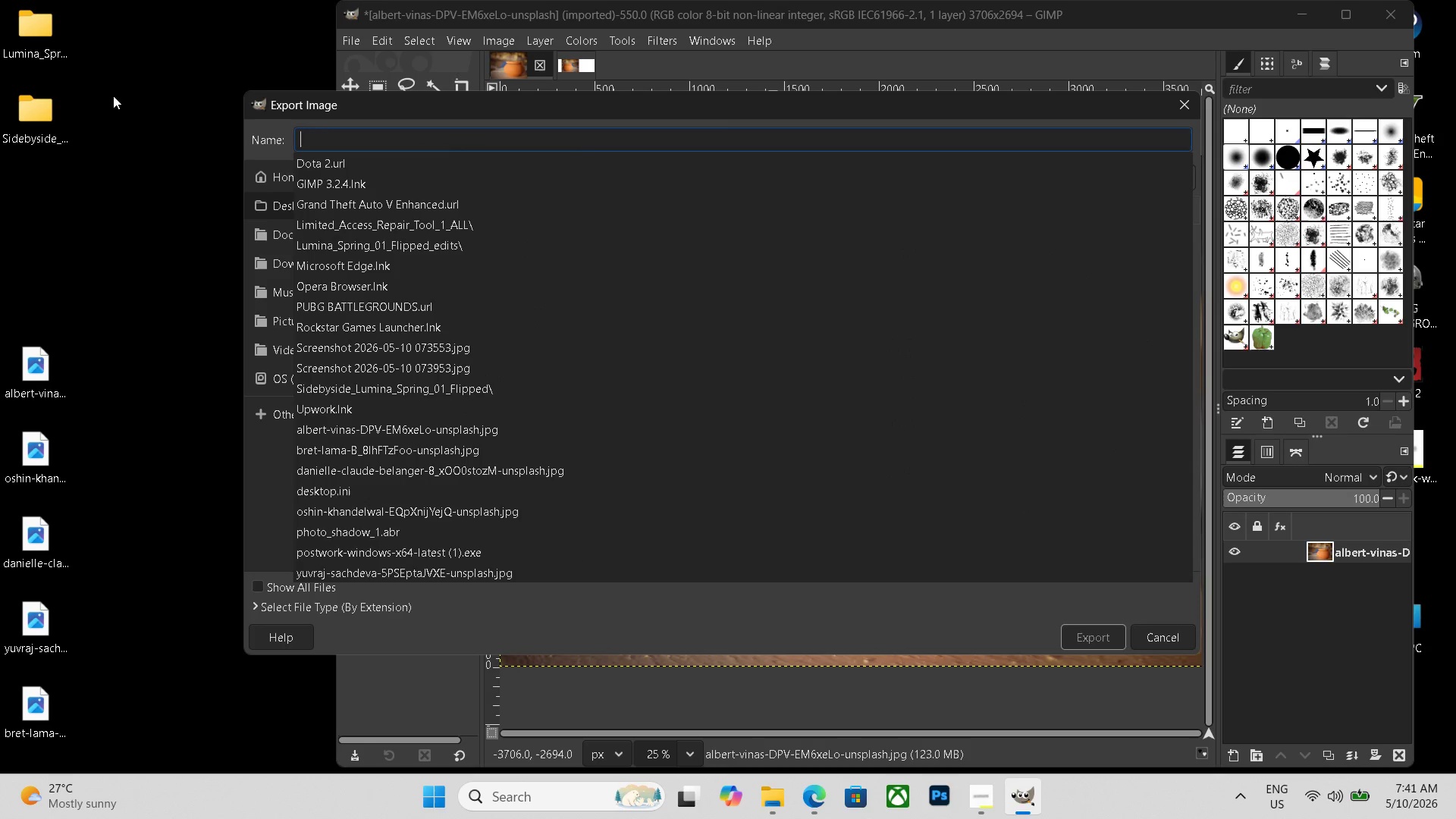 
key(Control+V)
 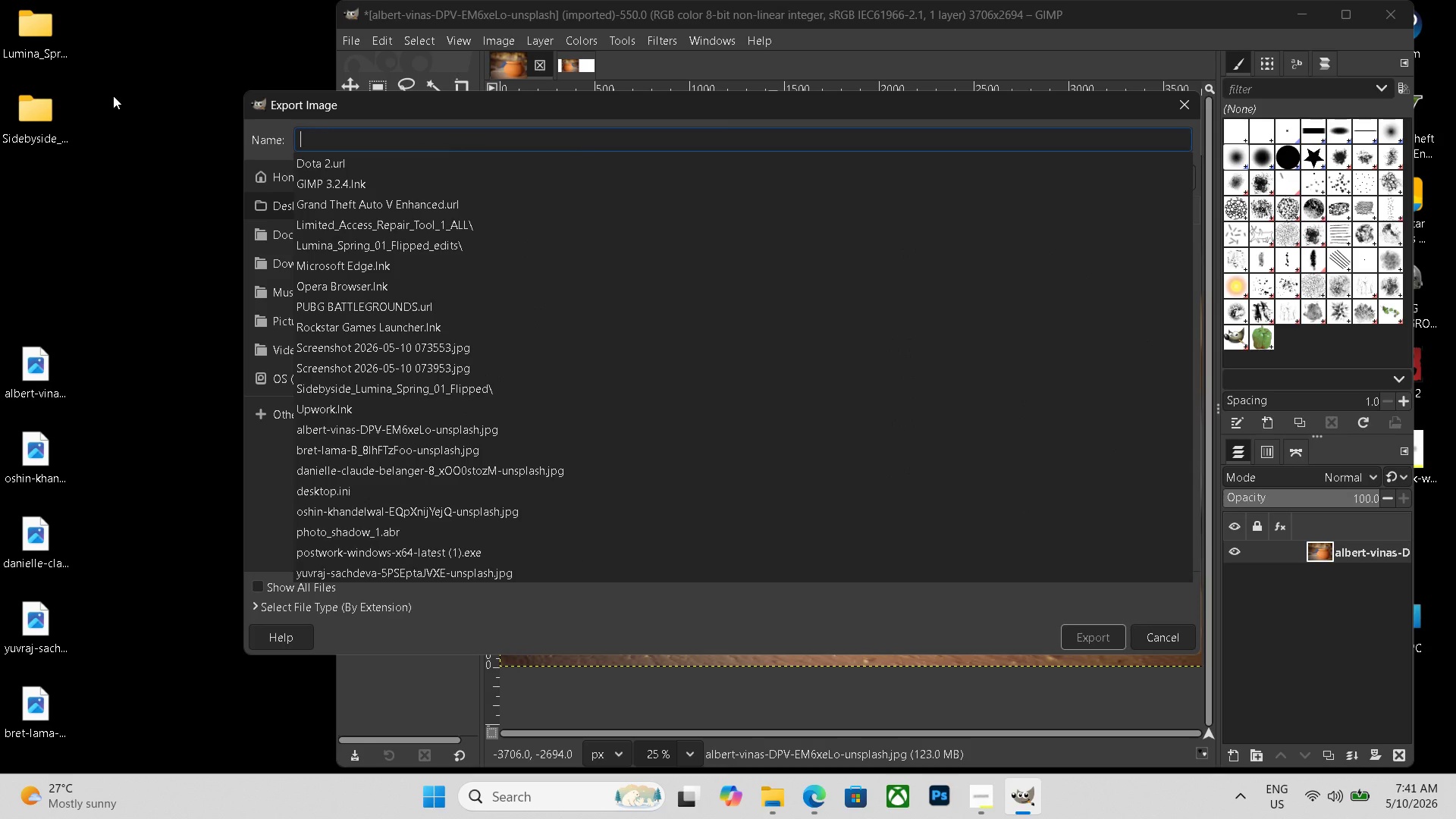 
key(Control+ControlLeft)
 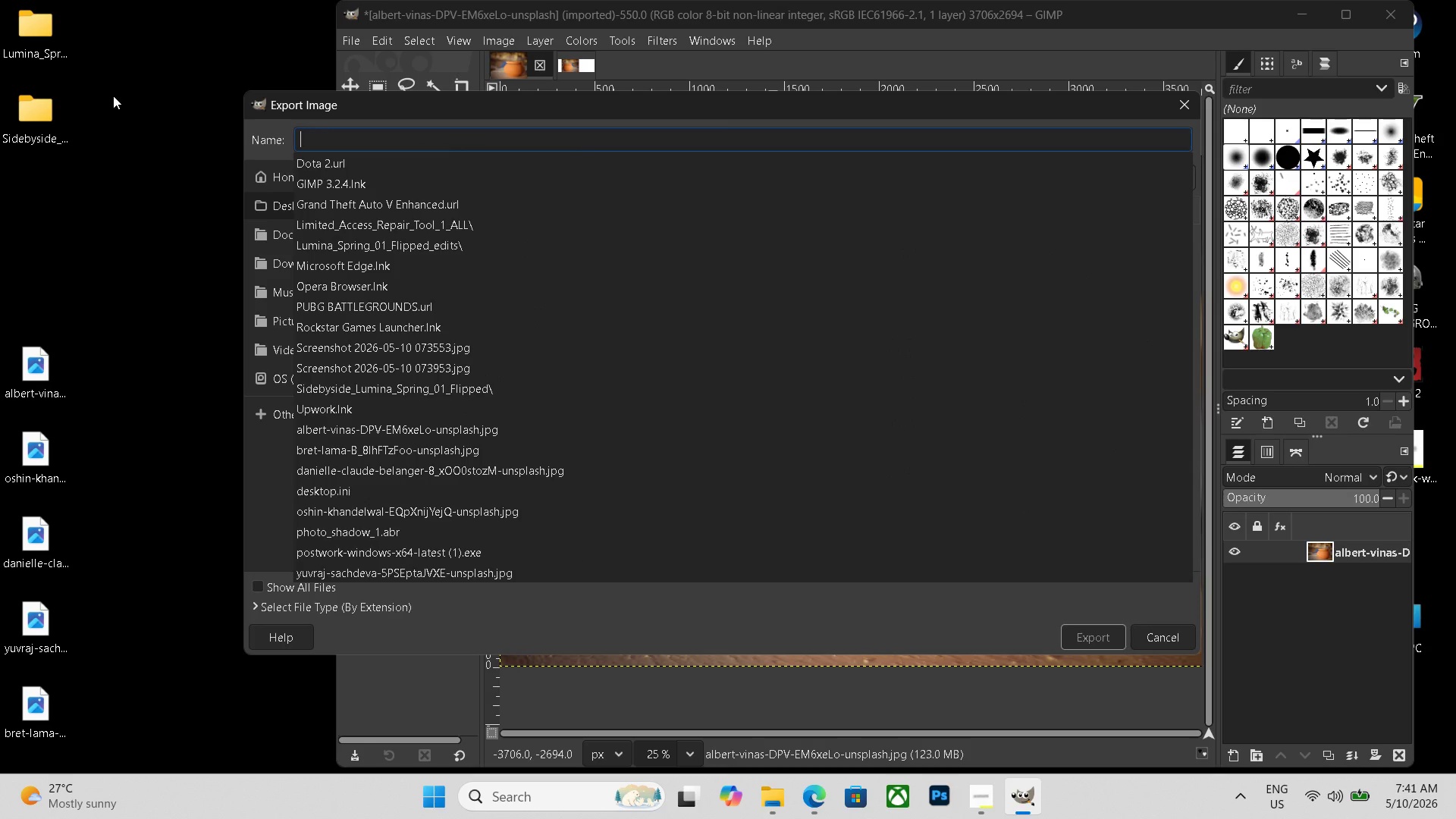 
key(Control+V)
 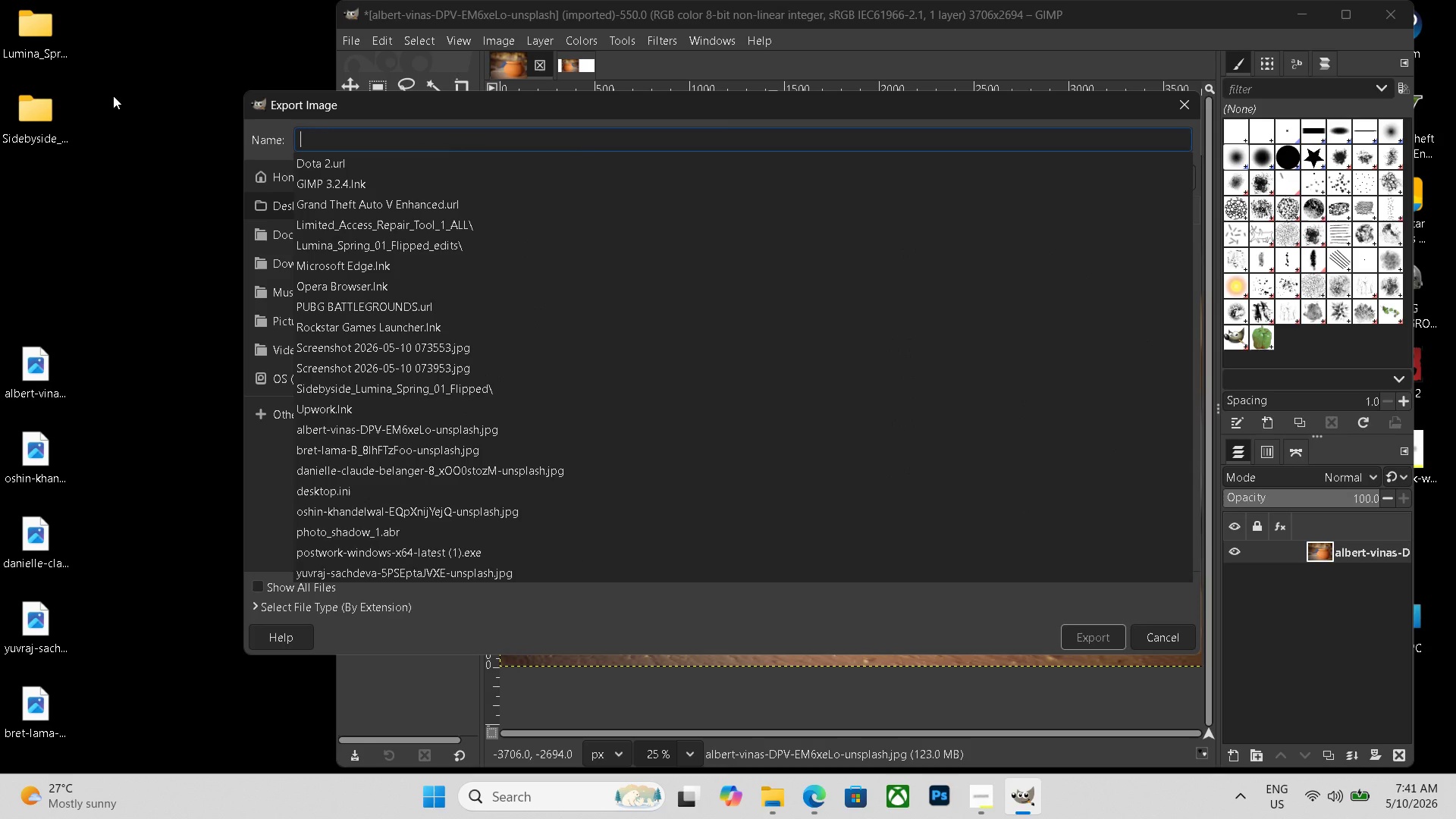 
key(Control+V)
 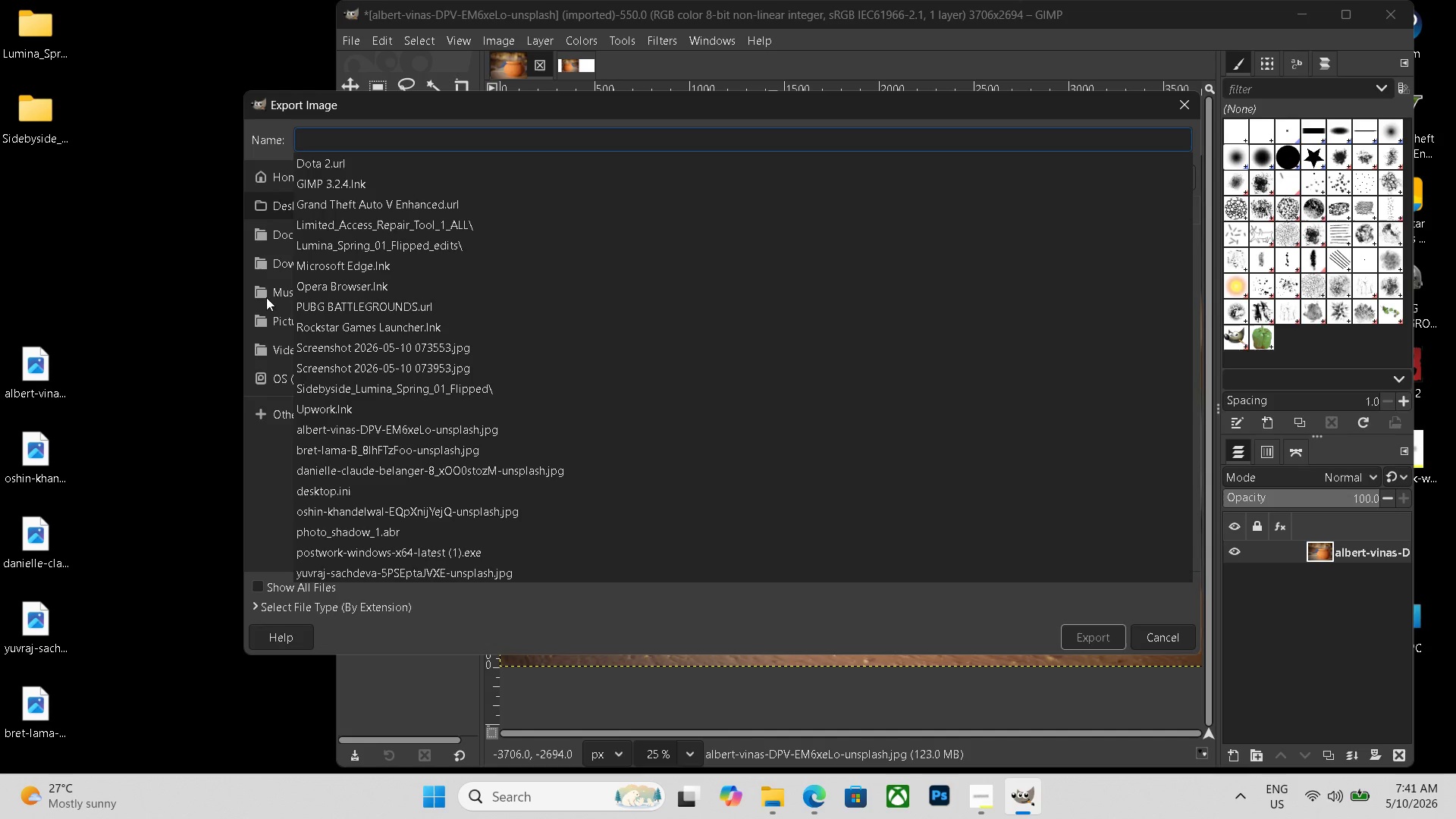 
left_click([171, 230])
 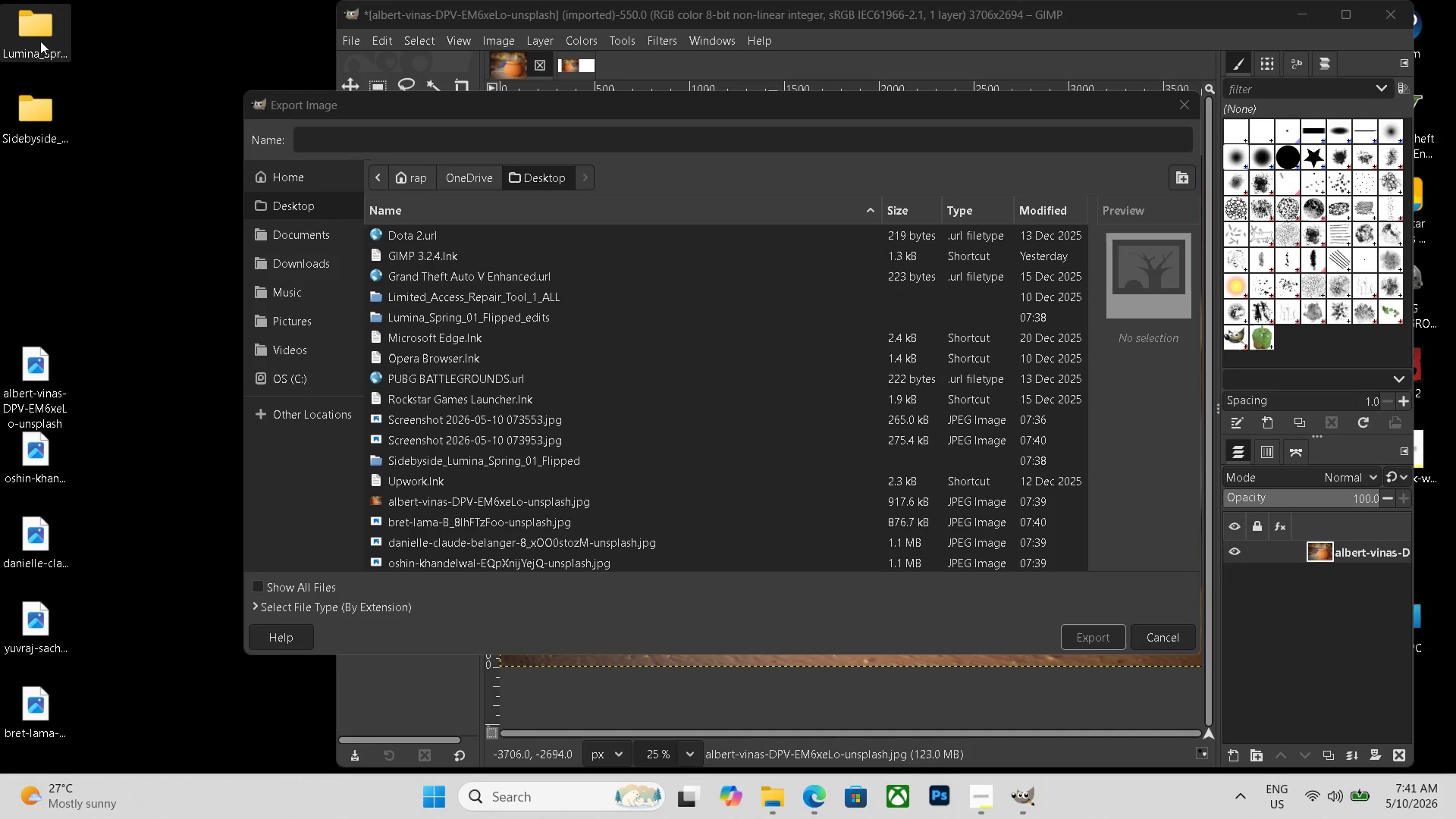 
double_click([40, 41])
 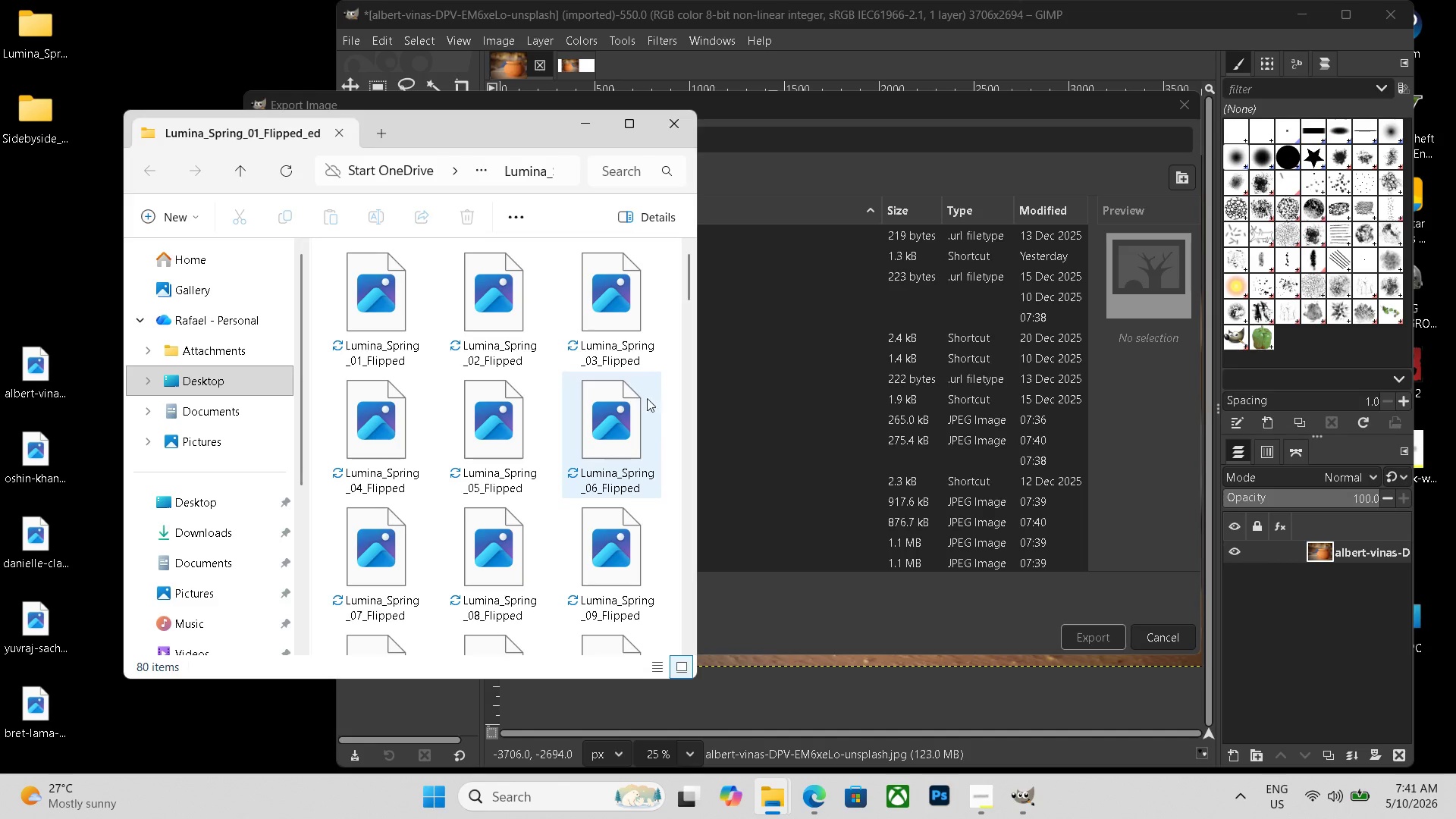 
scroll: coordinate [642, 494], scroll_direction: down, amount: 42.0
 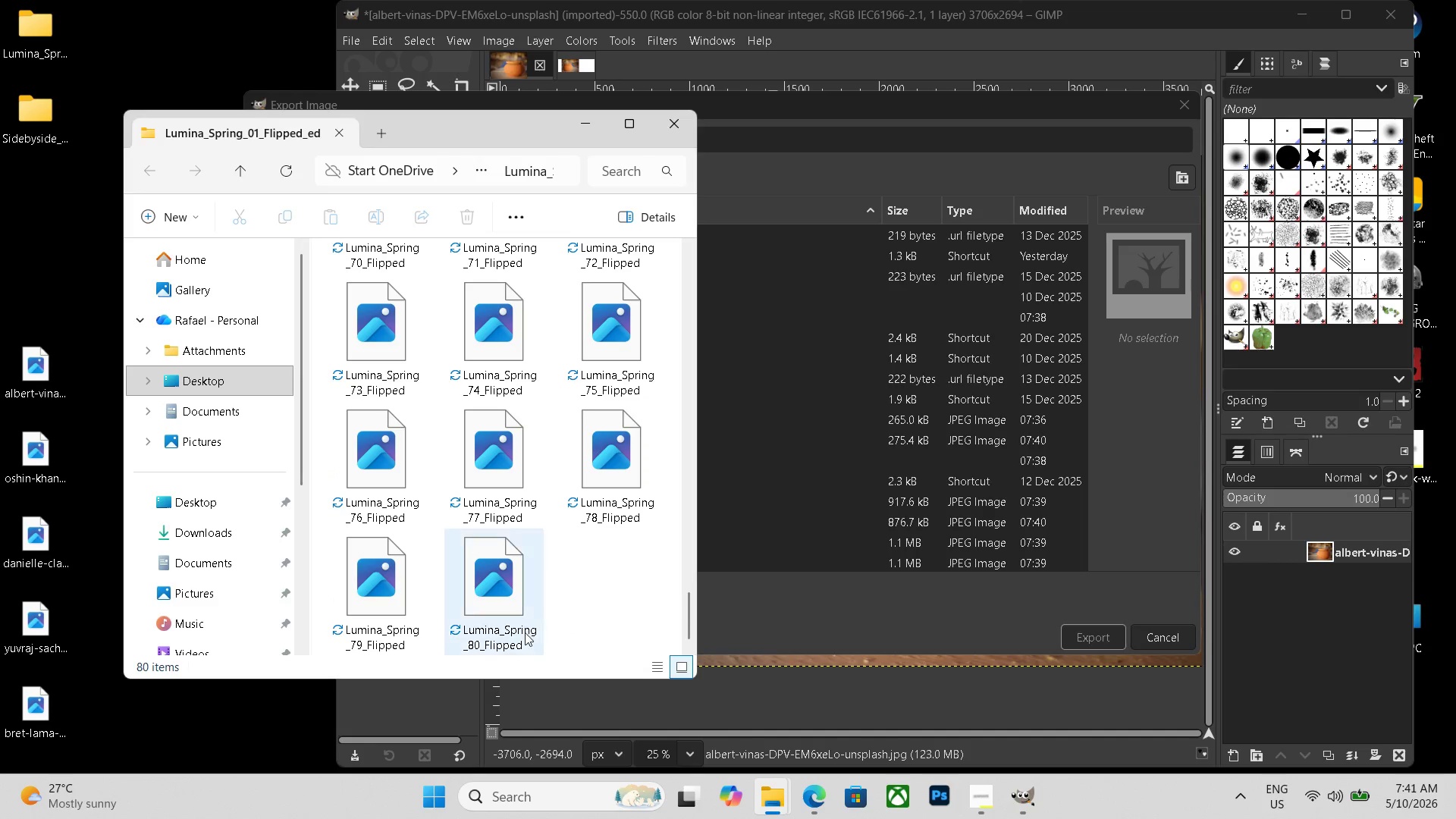 
left_click([516, 637])
 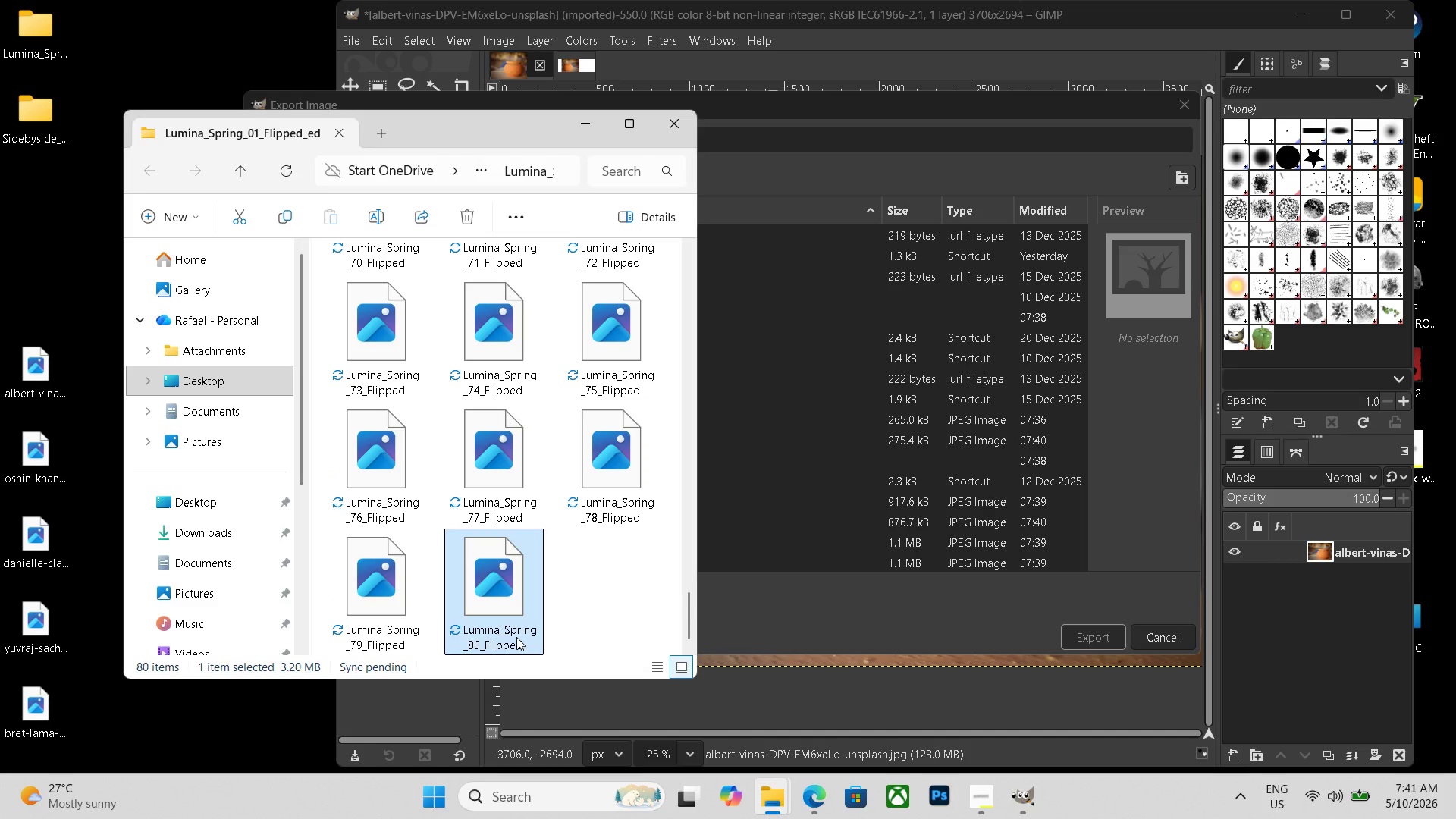 
left_click([516, 637])
 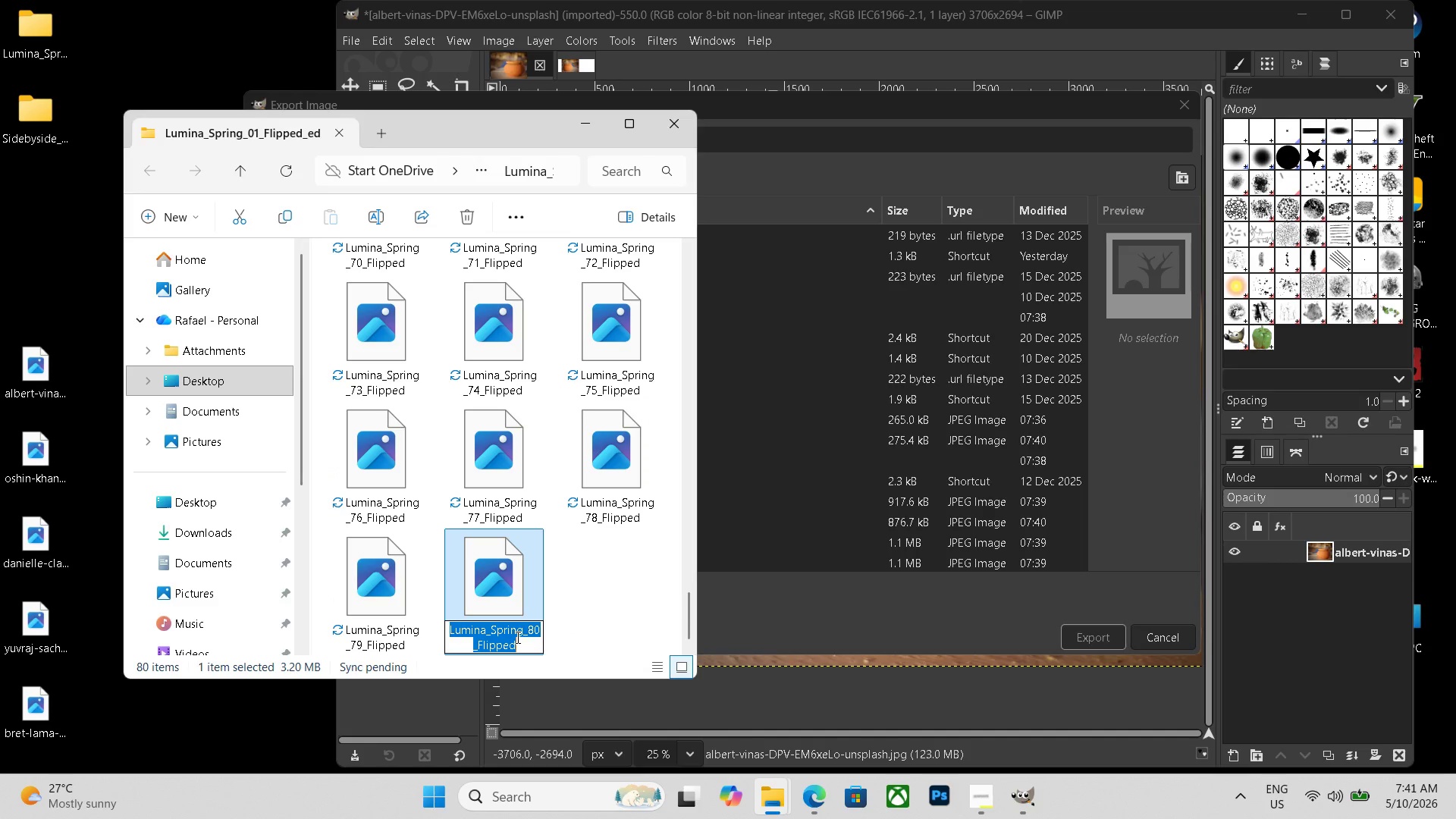 
key(Control+C)
 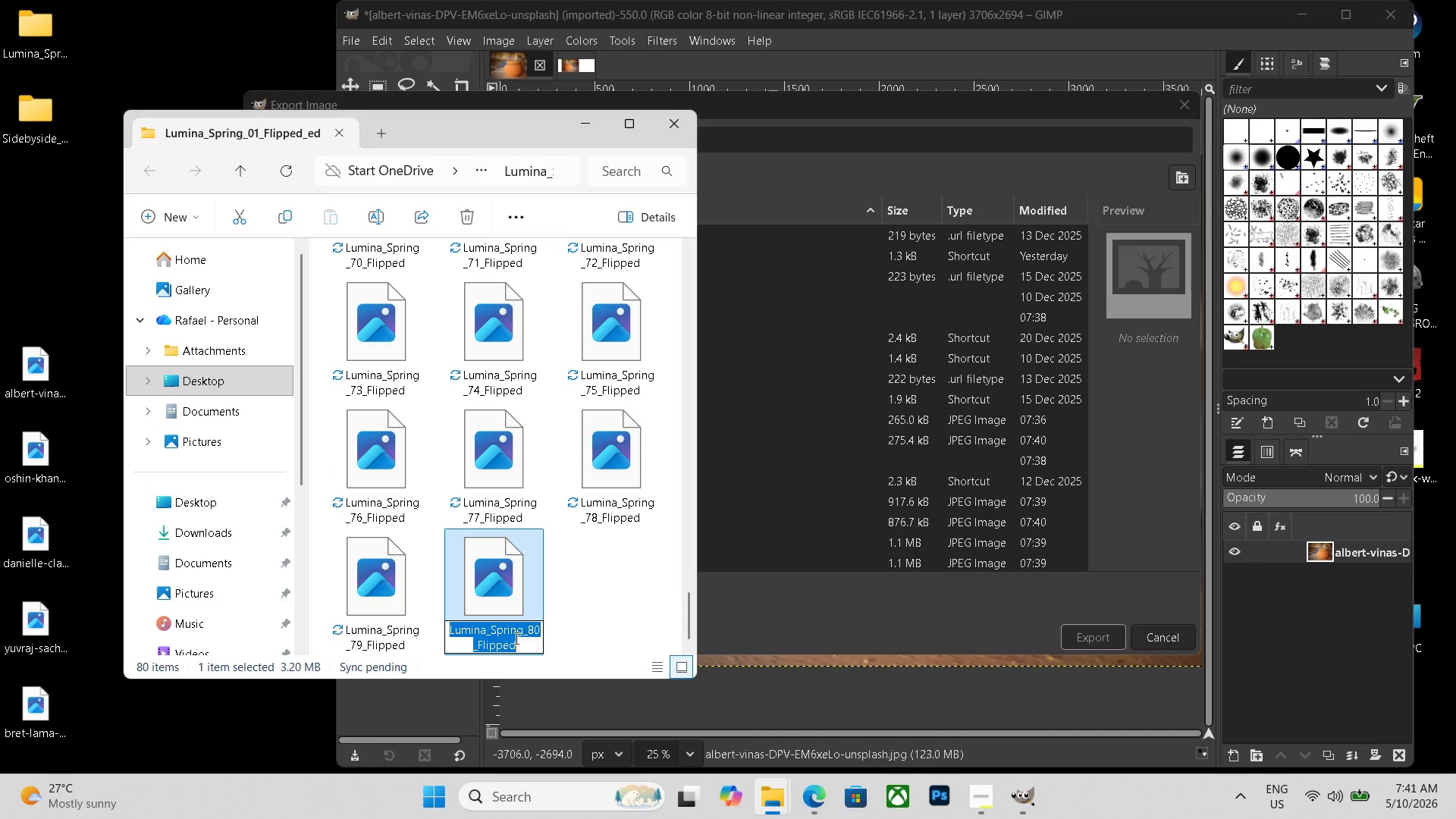 
key(Enter)
 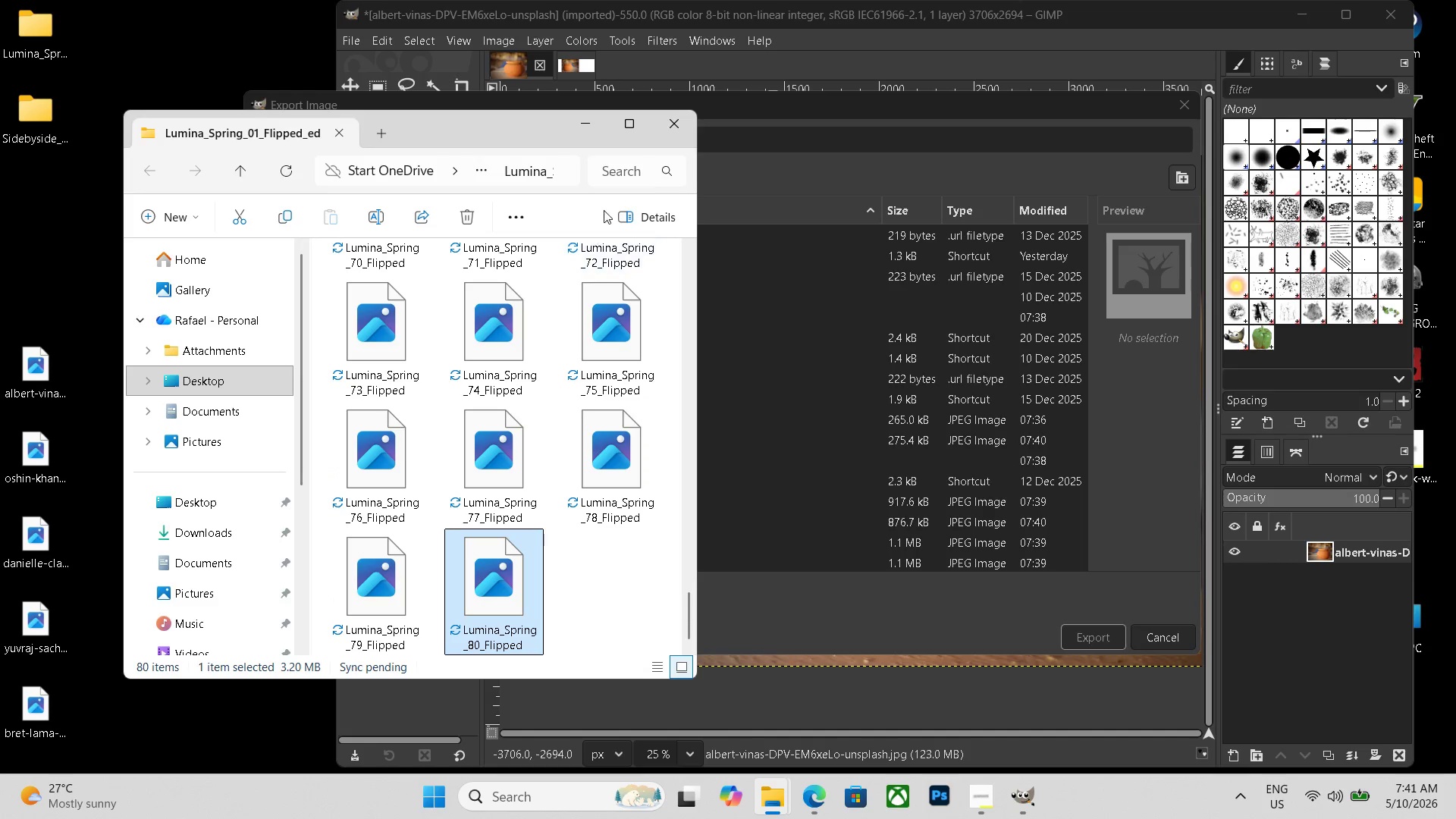 
left_click([682, 129])
 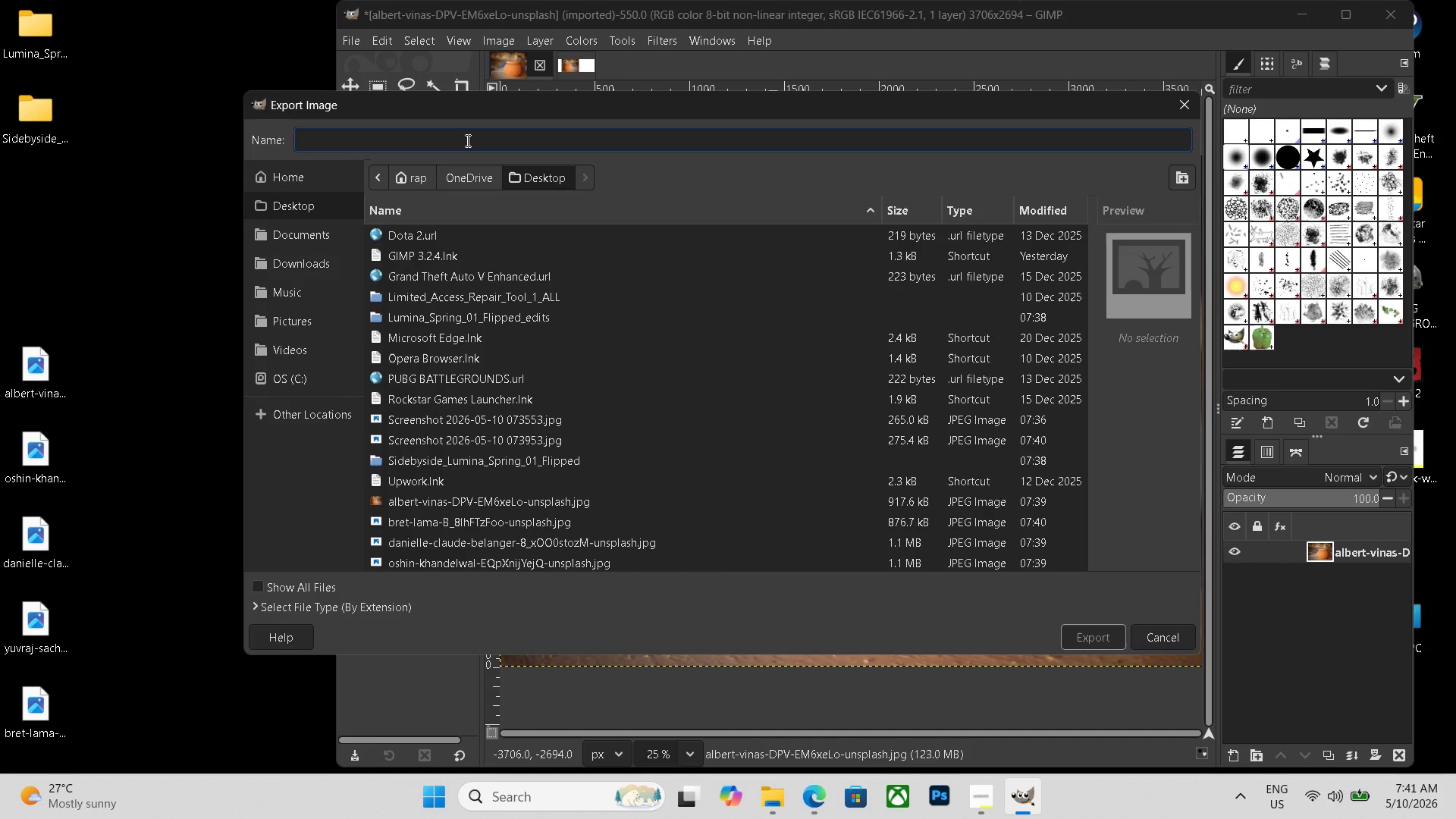 
key(Control+V)
 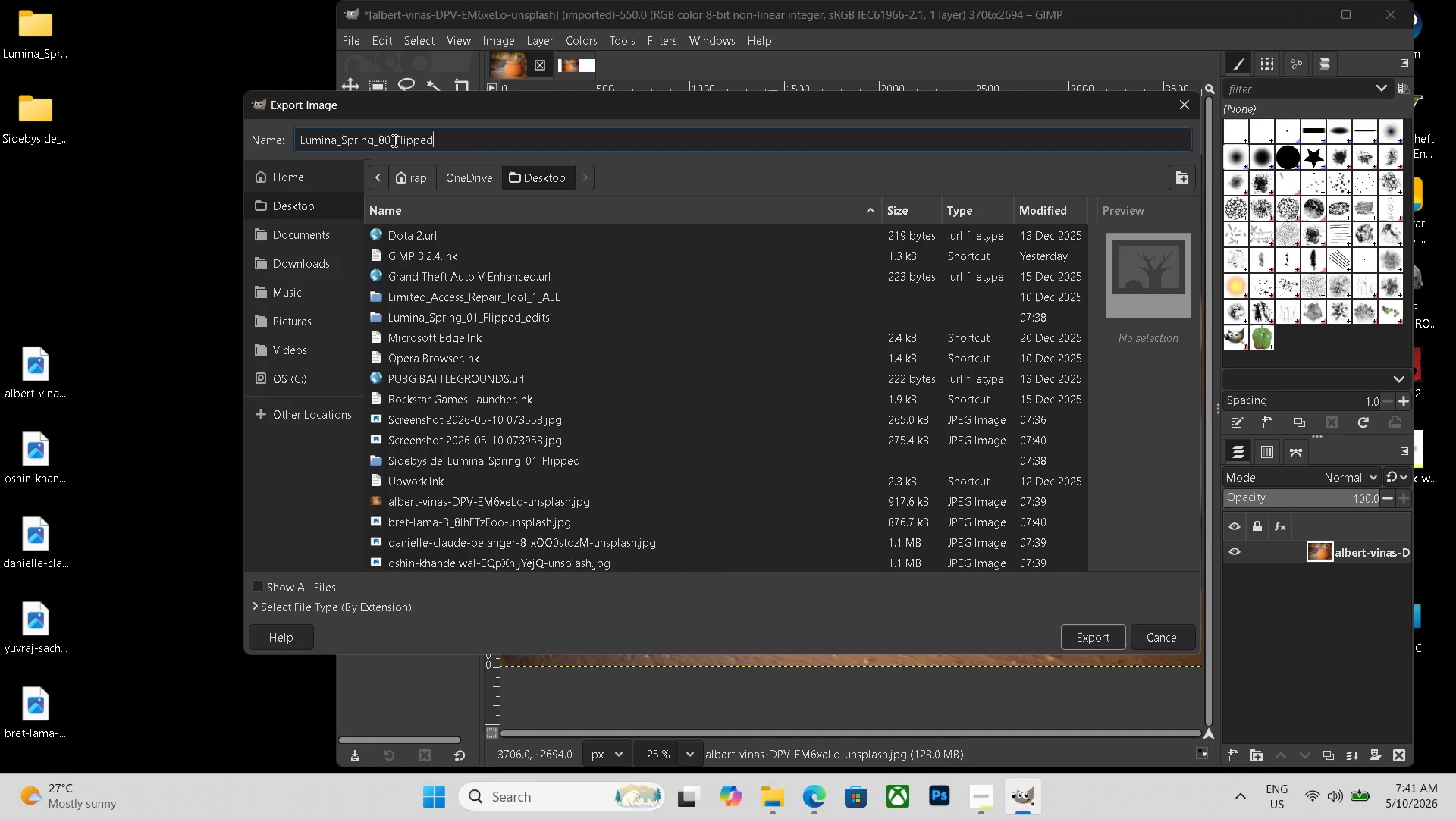 
left_click([388, 140])
 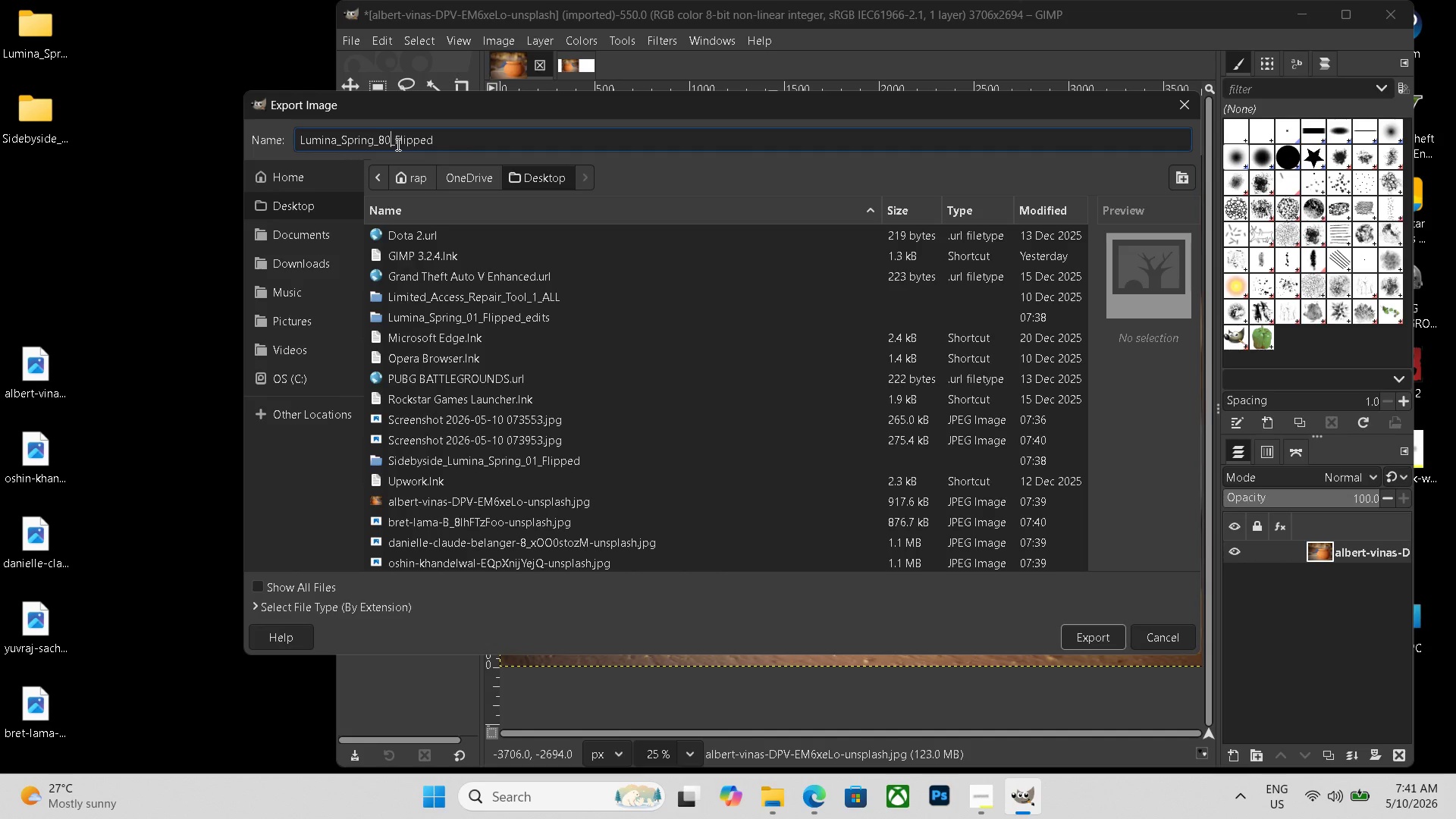 
key(Backspace)
 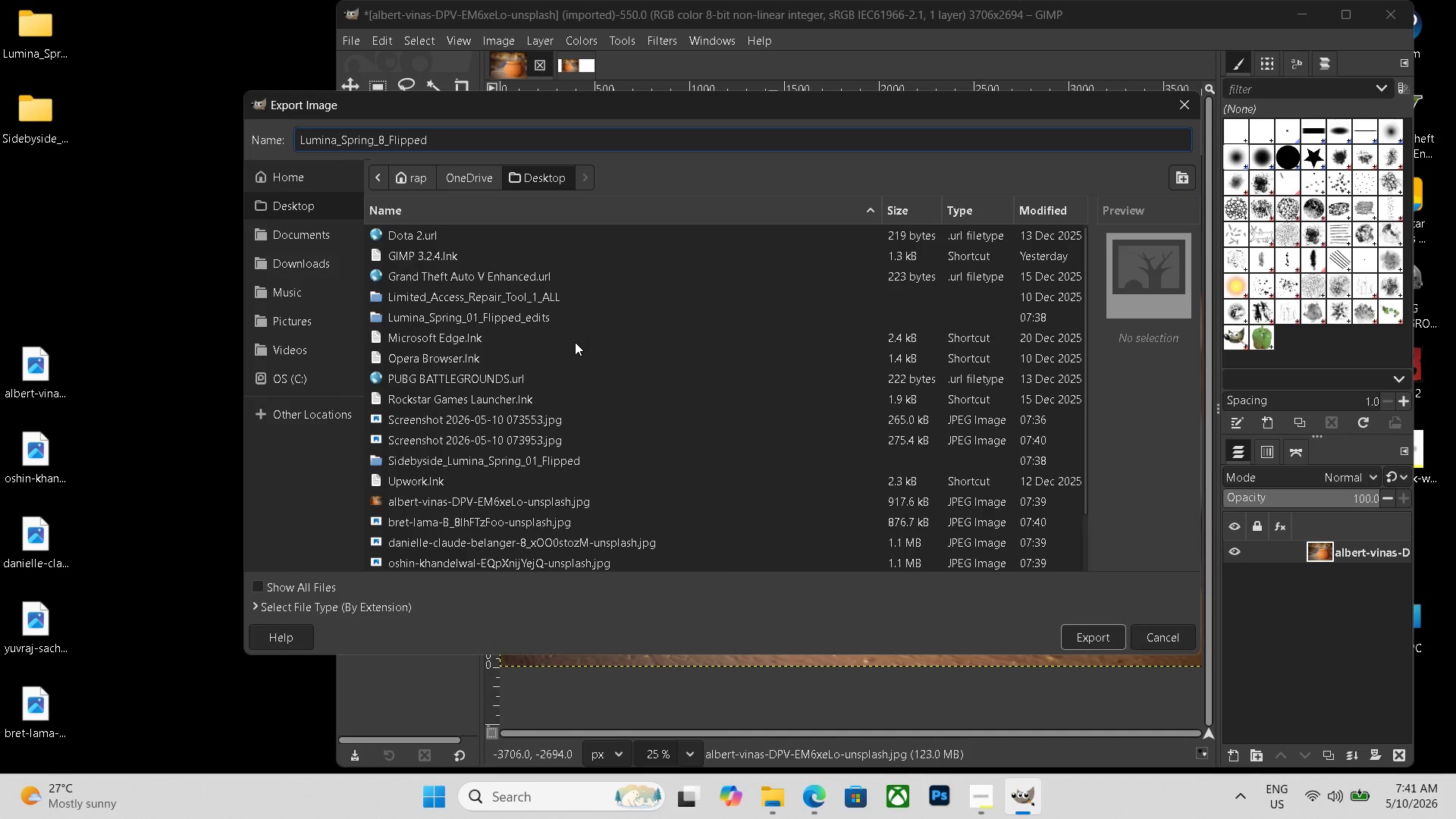 
key(Numpad1)
 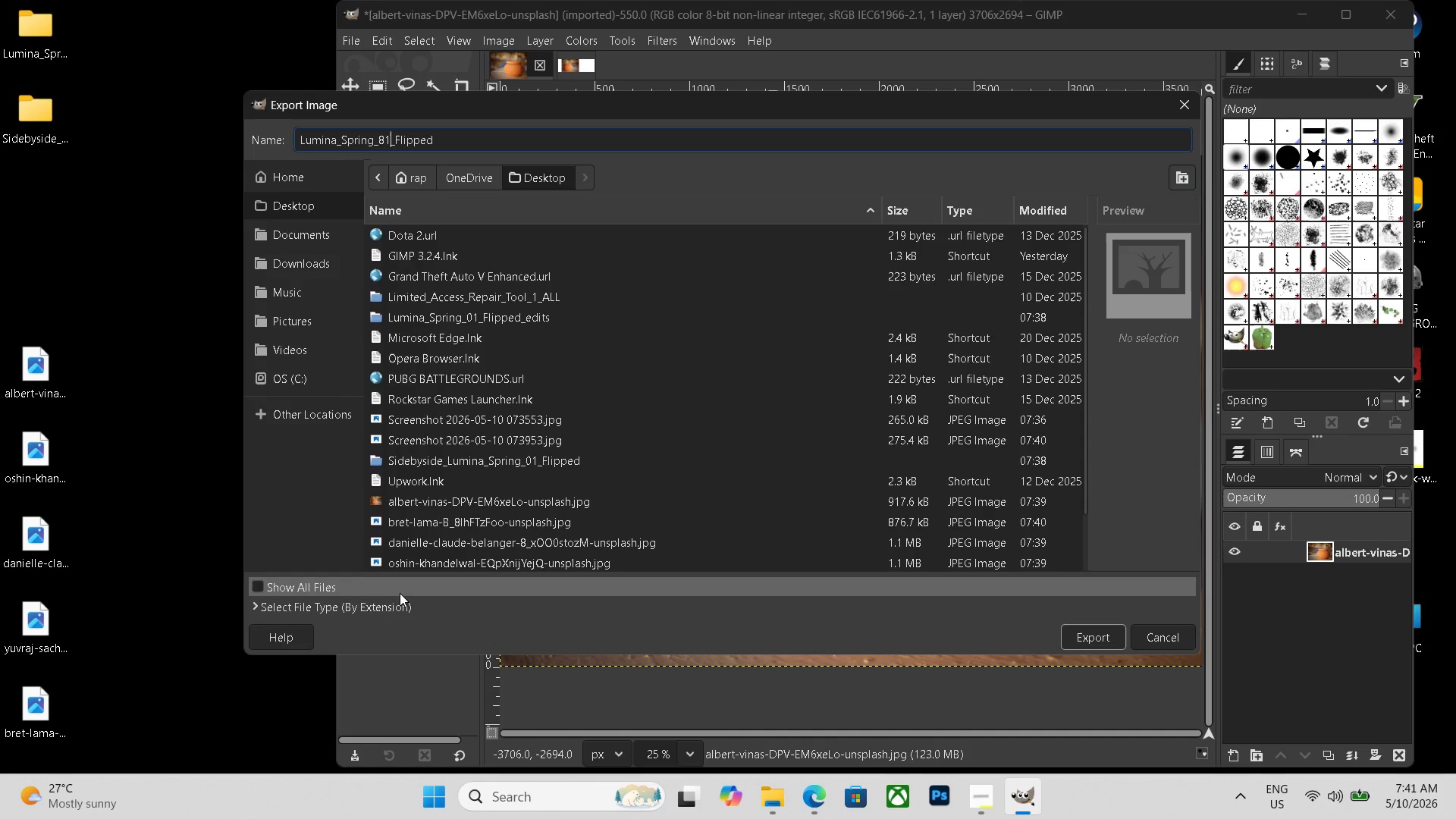 
double_click([390, 608])
 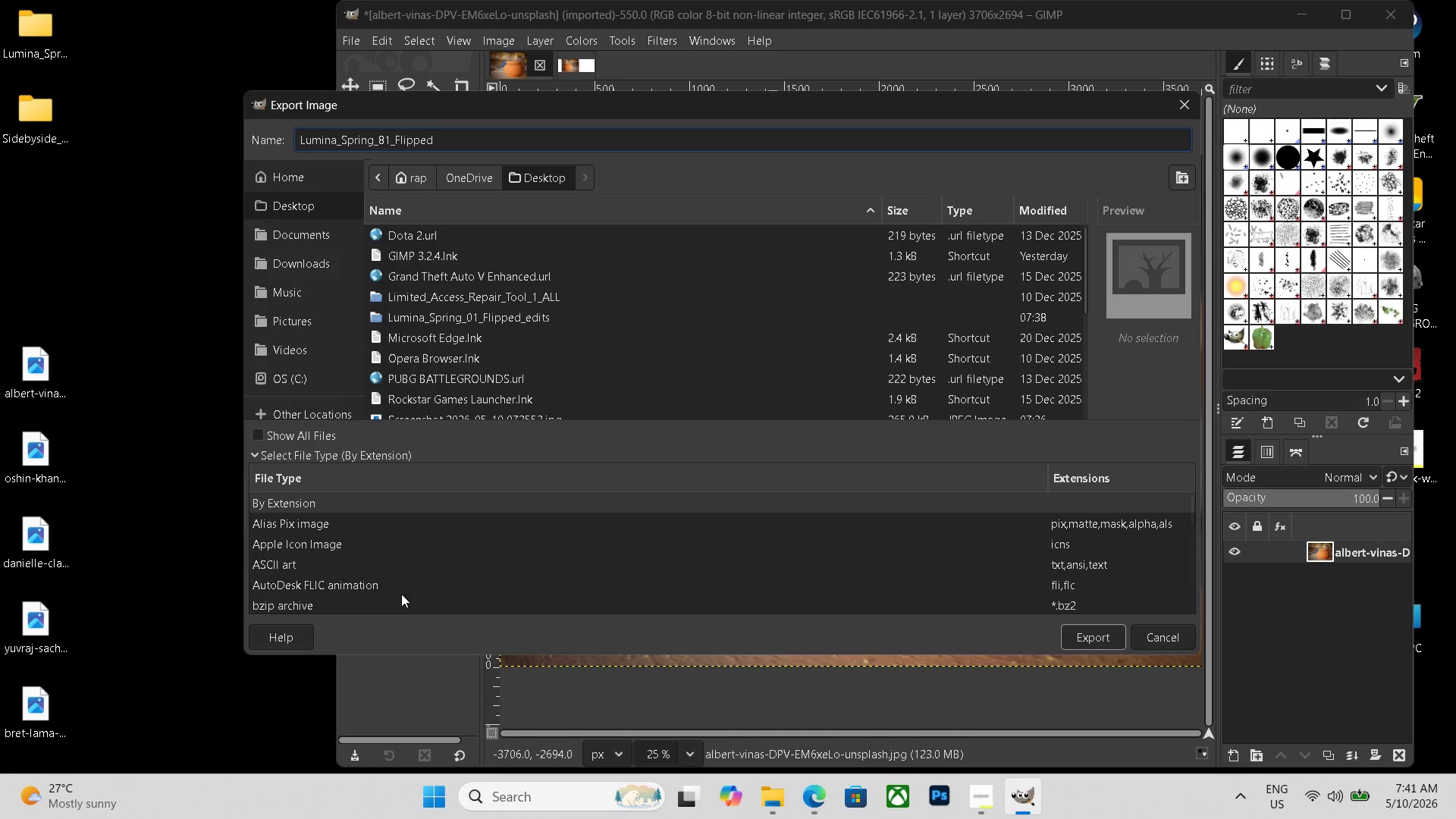 
scroll: coordinate [397, 578], scroll_direction: down, amount: 22.0
 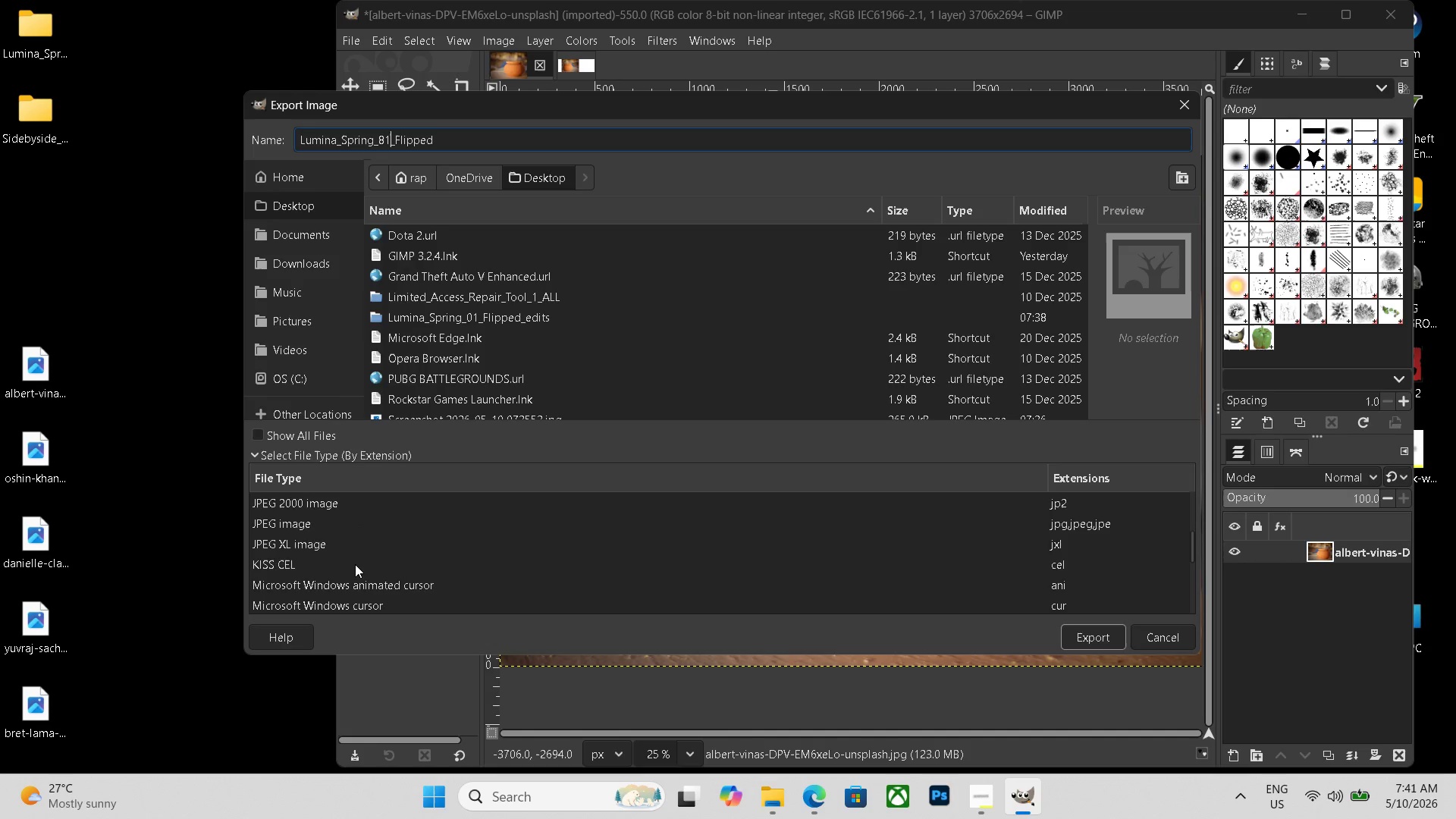 
scroll: coordinate [355, 564], scroll_direction: up, amount: 1.0
 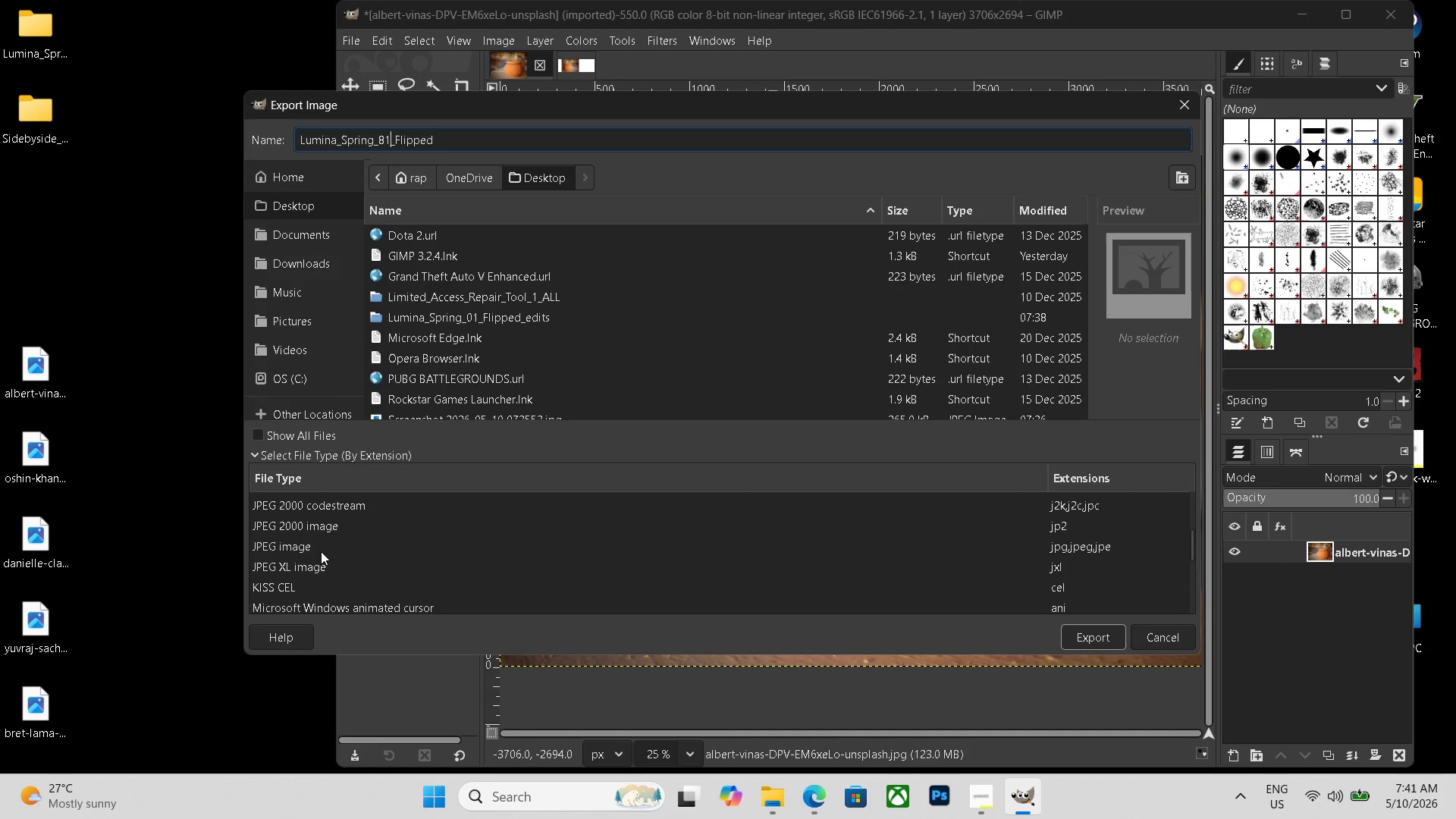 
left_click([316, 544])
 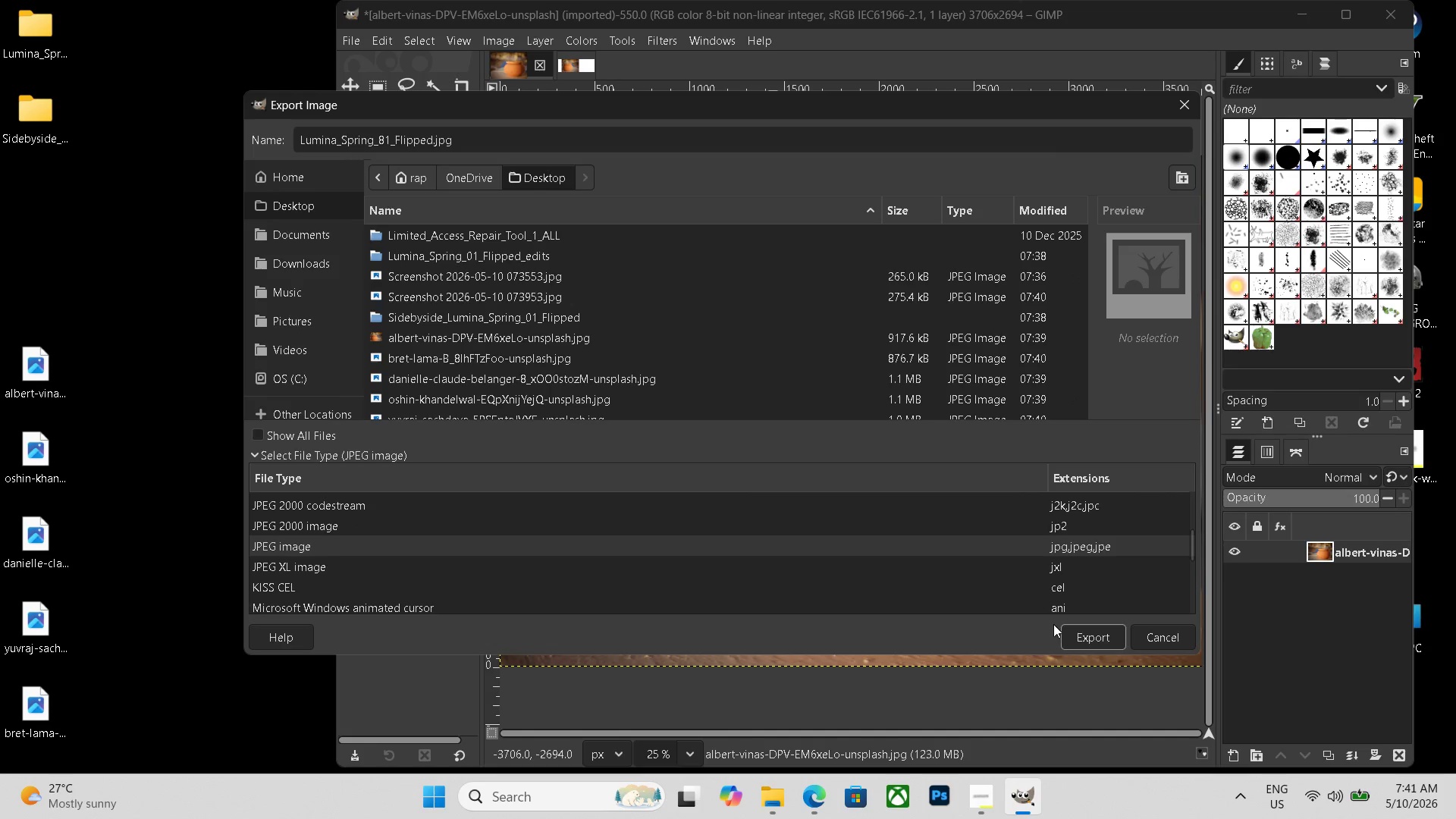 
left_click([1075, 631])
 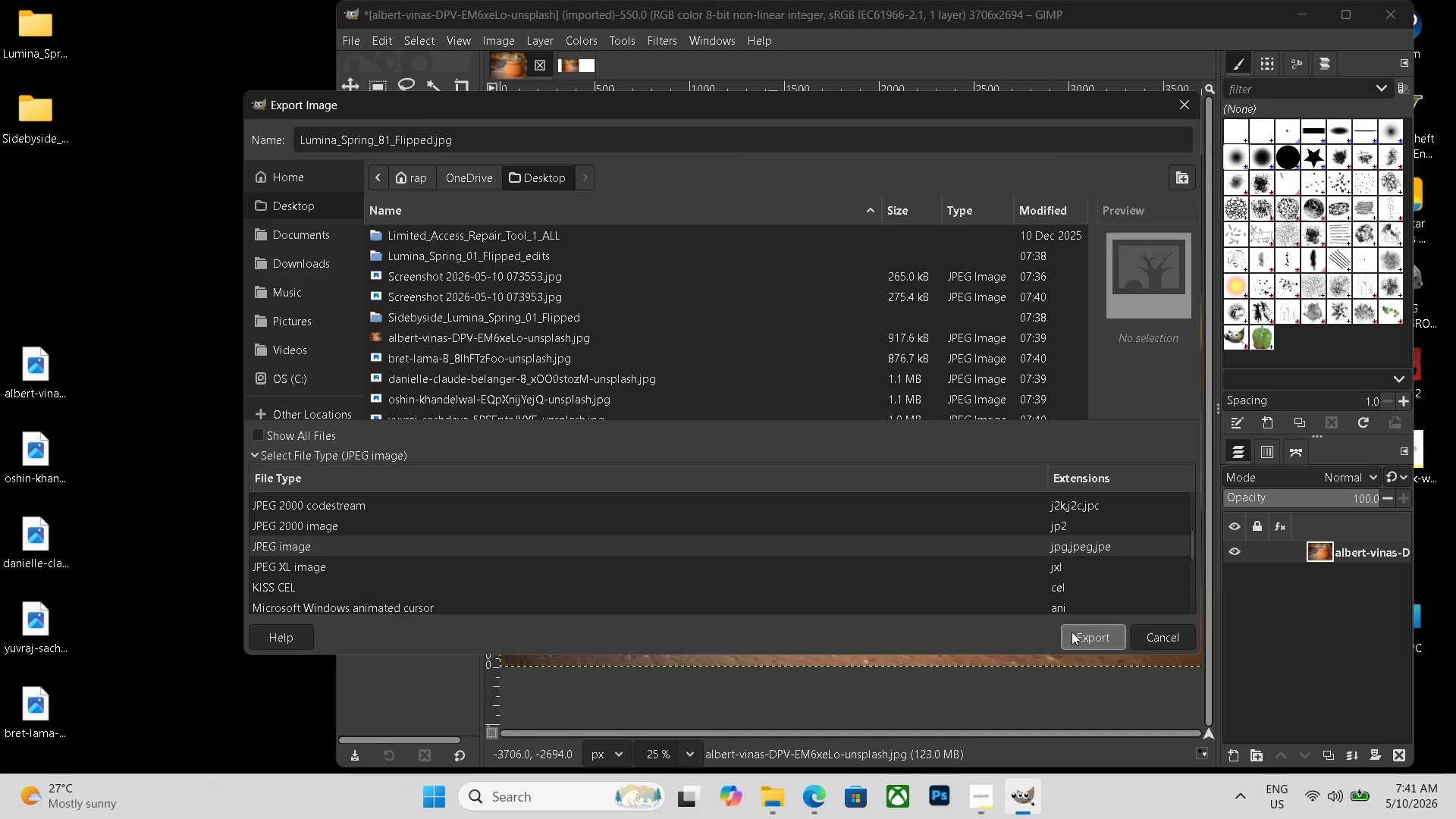 
mouse_move([479, 553])
 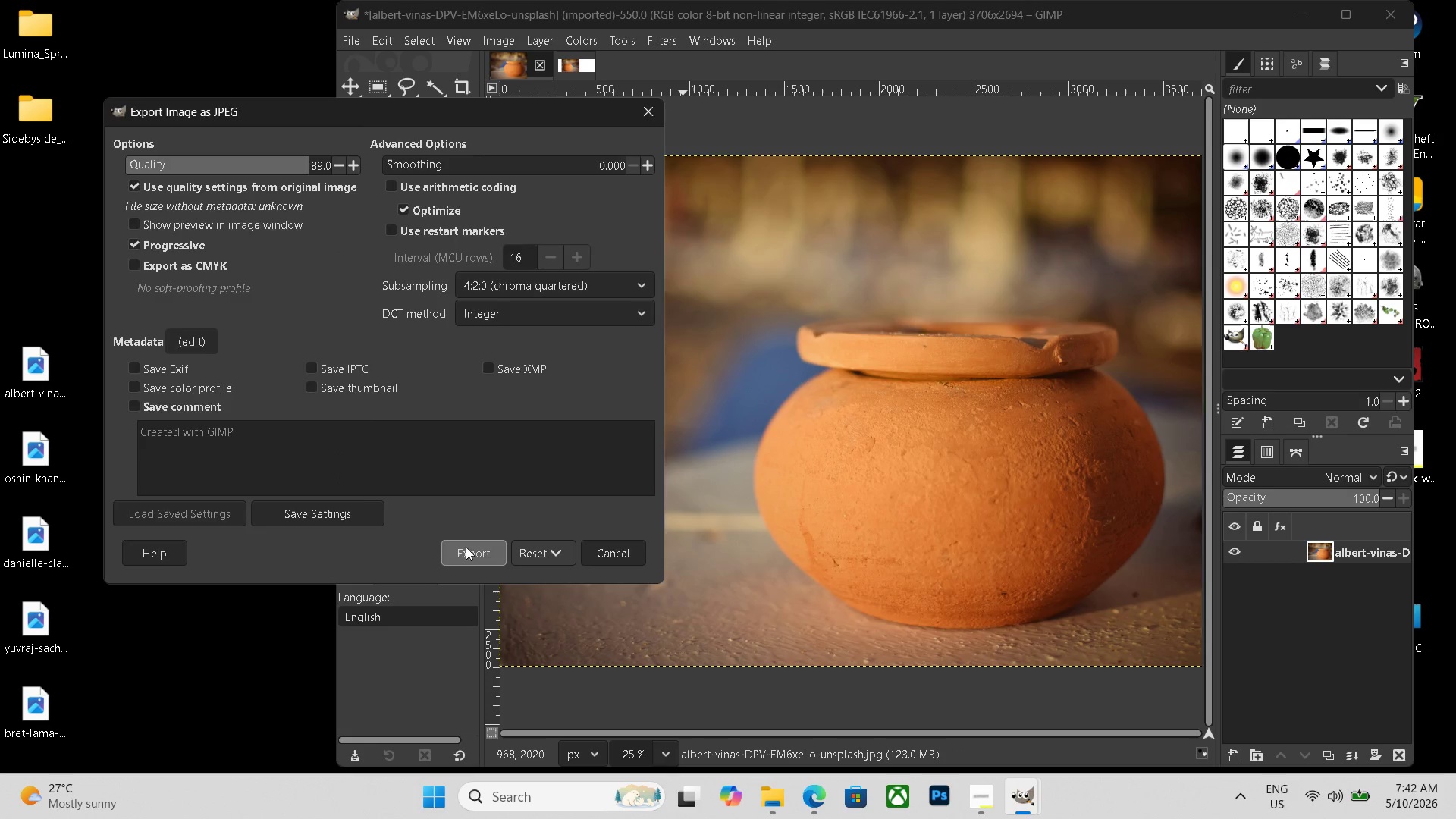 
left_click([466, 546])
 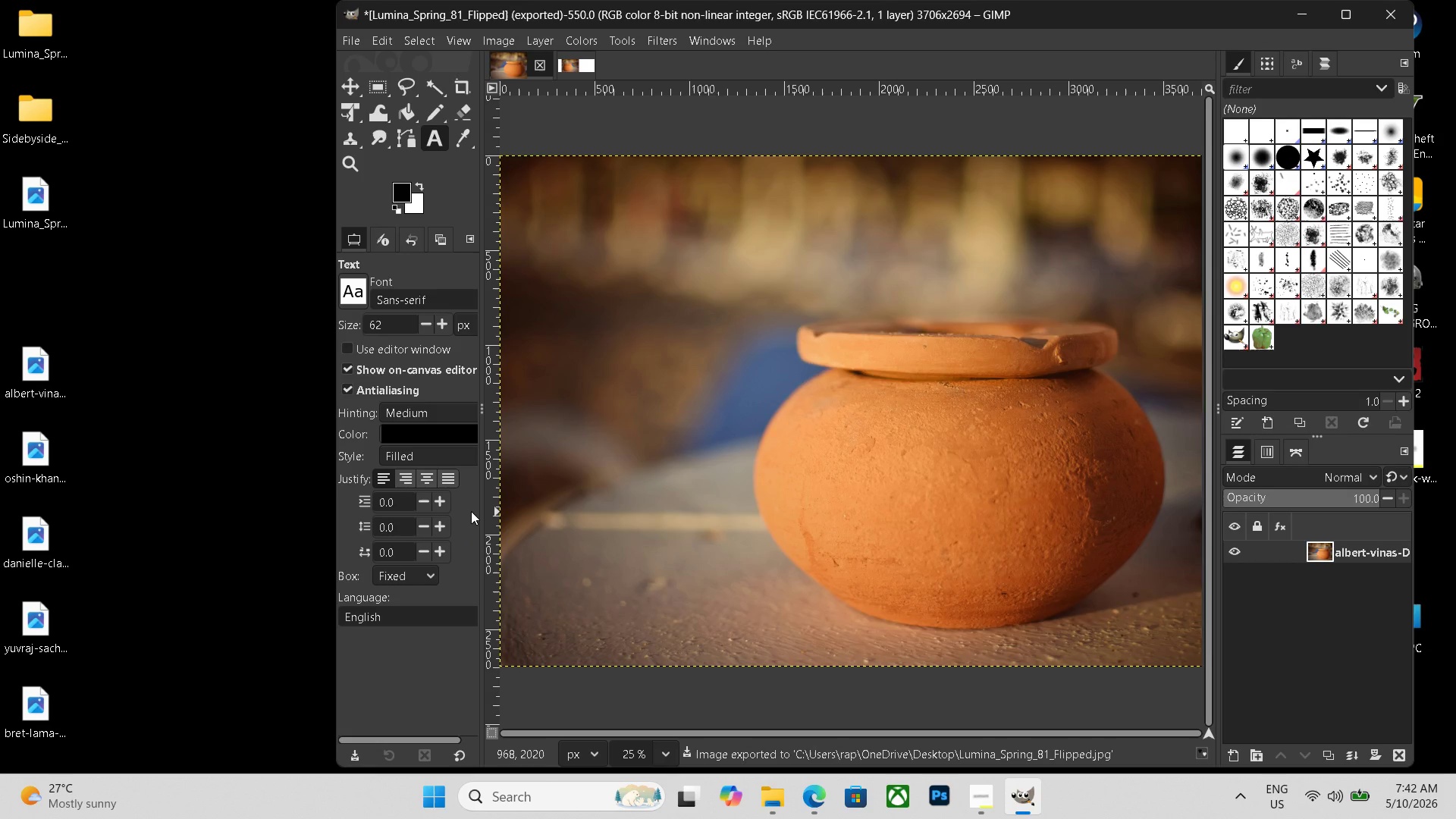 
wait(5.06)
 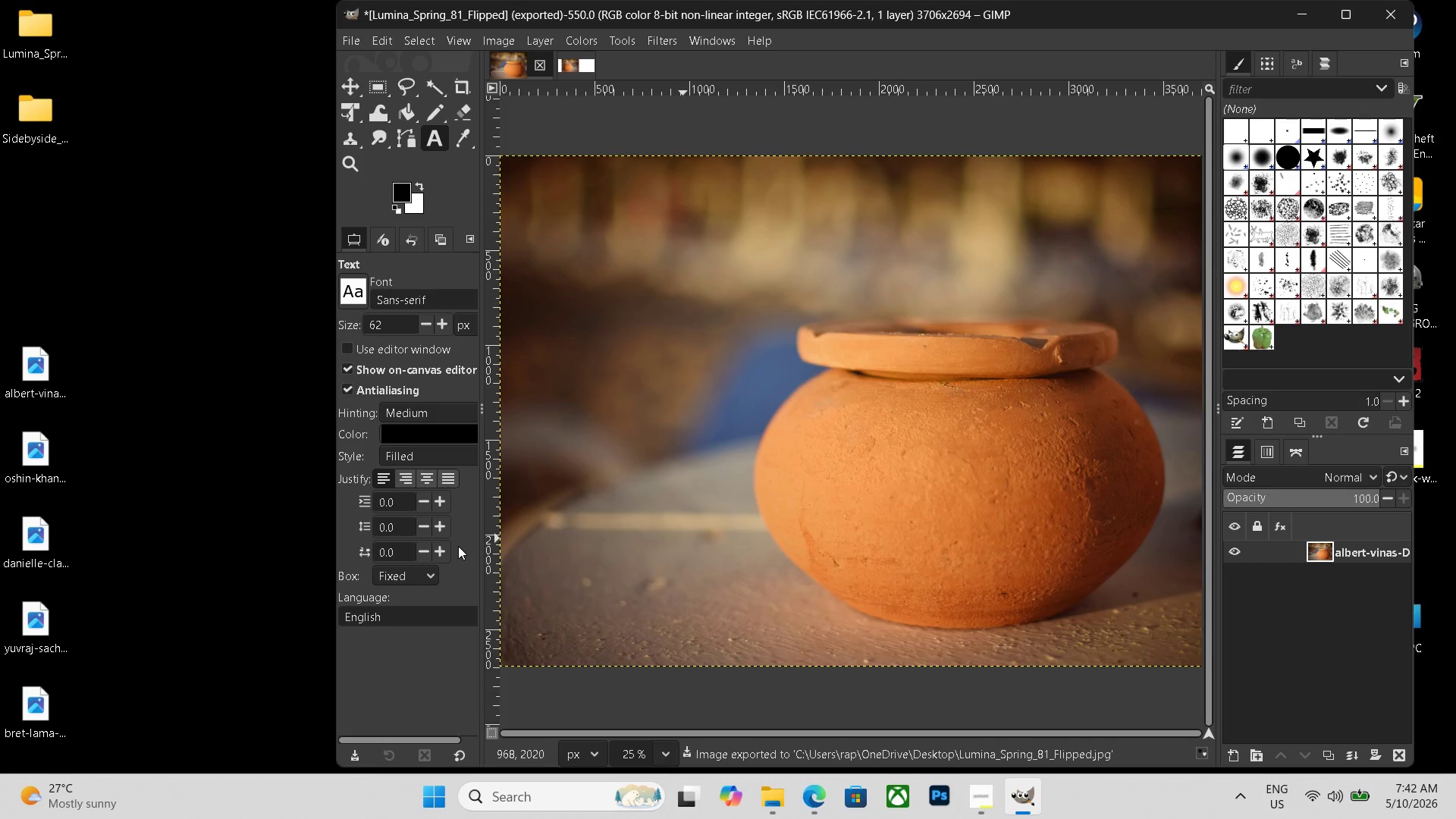 
left_click([1302, 22])
 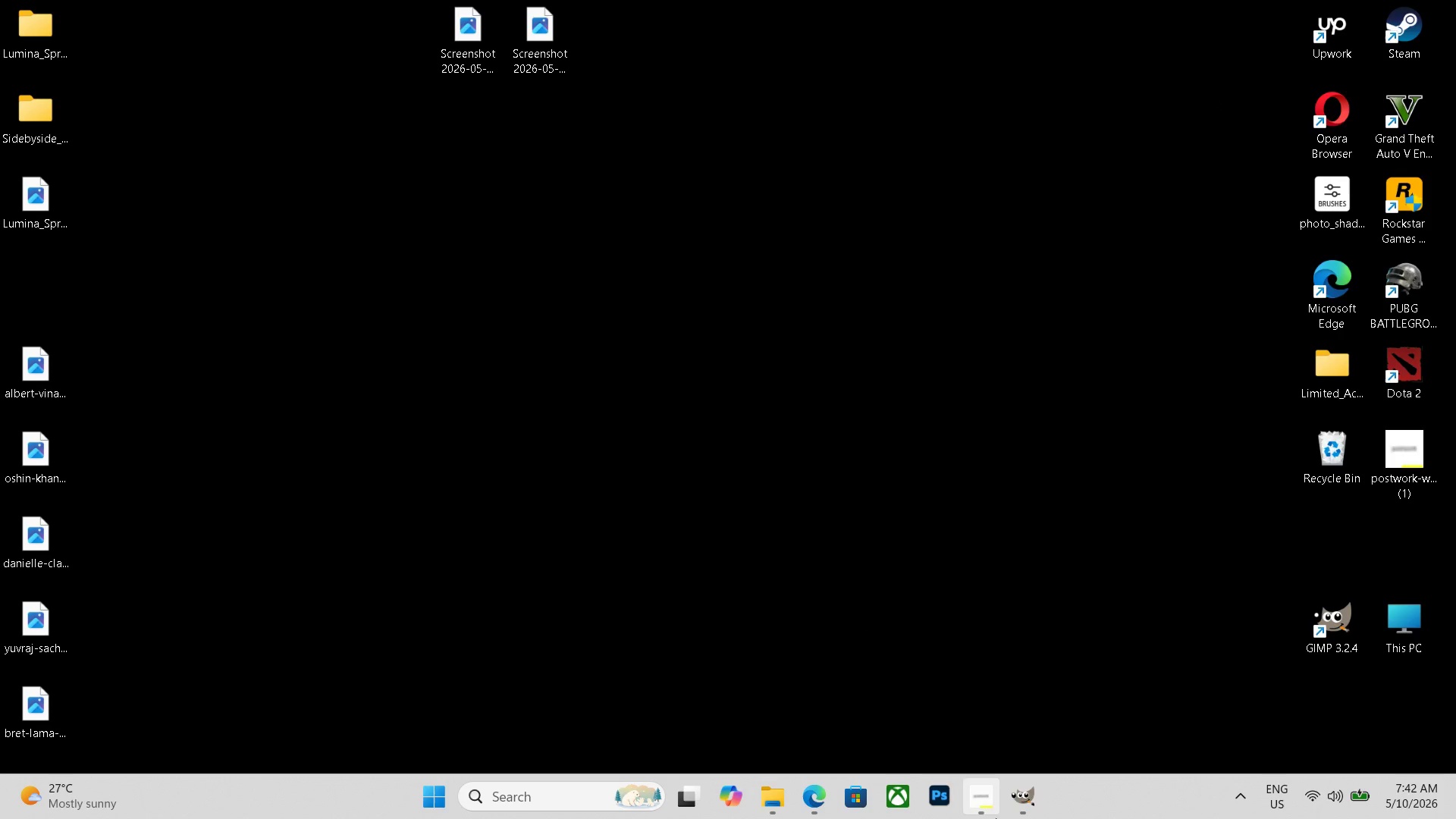 
left_click([1021, 808])
 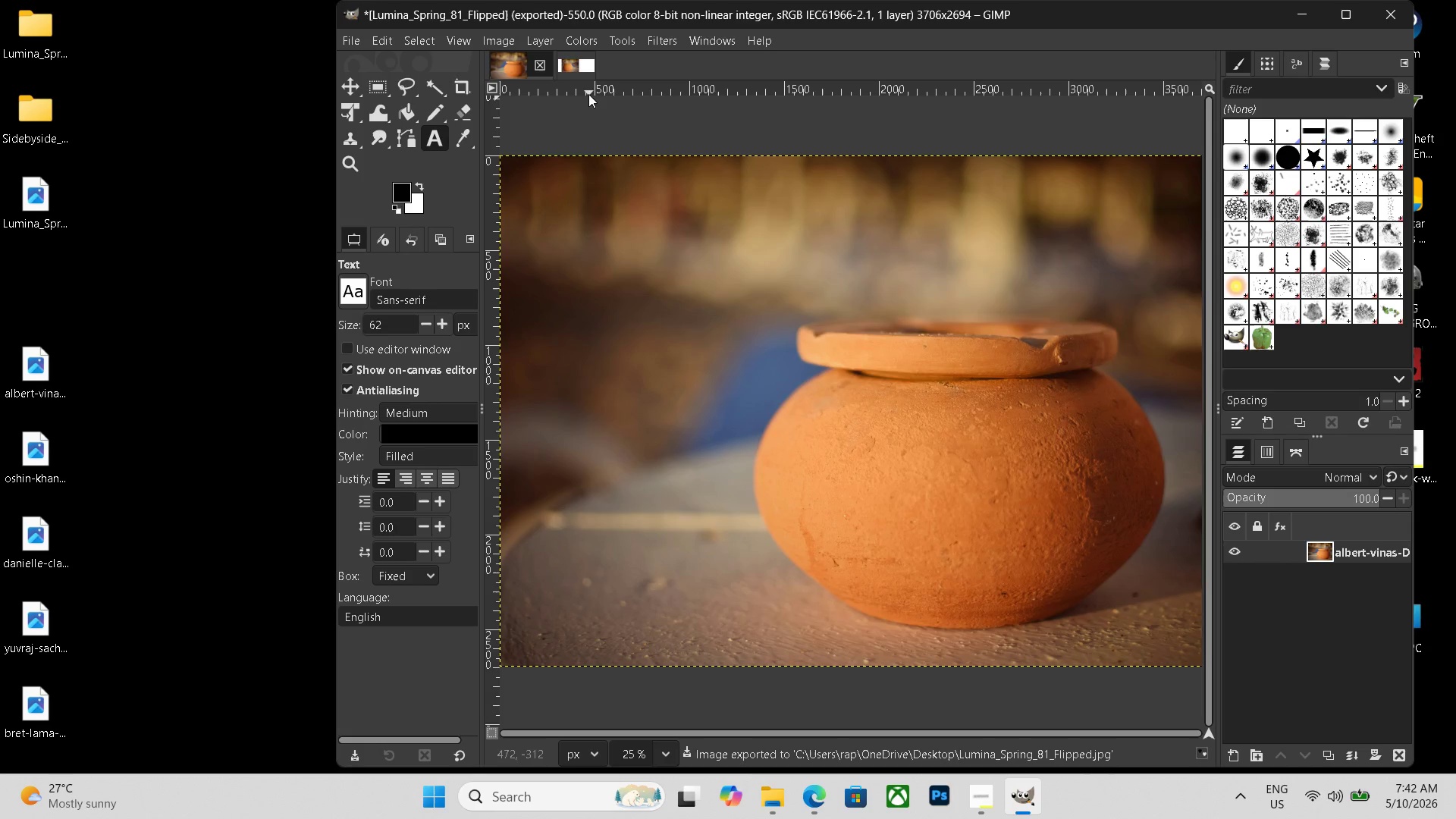 
left_click([568, 59])
 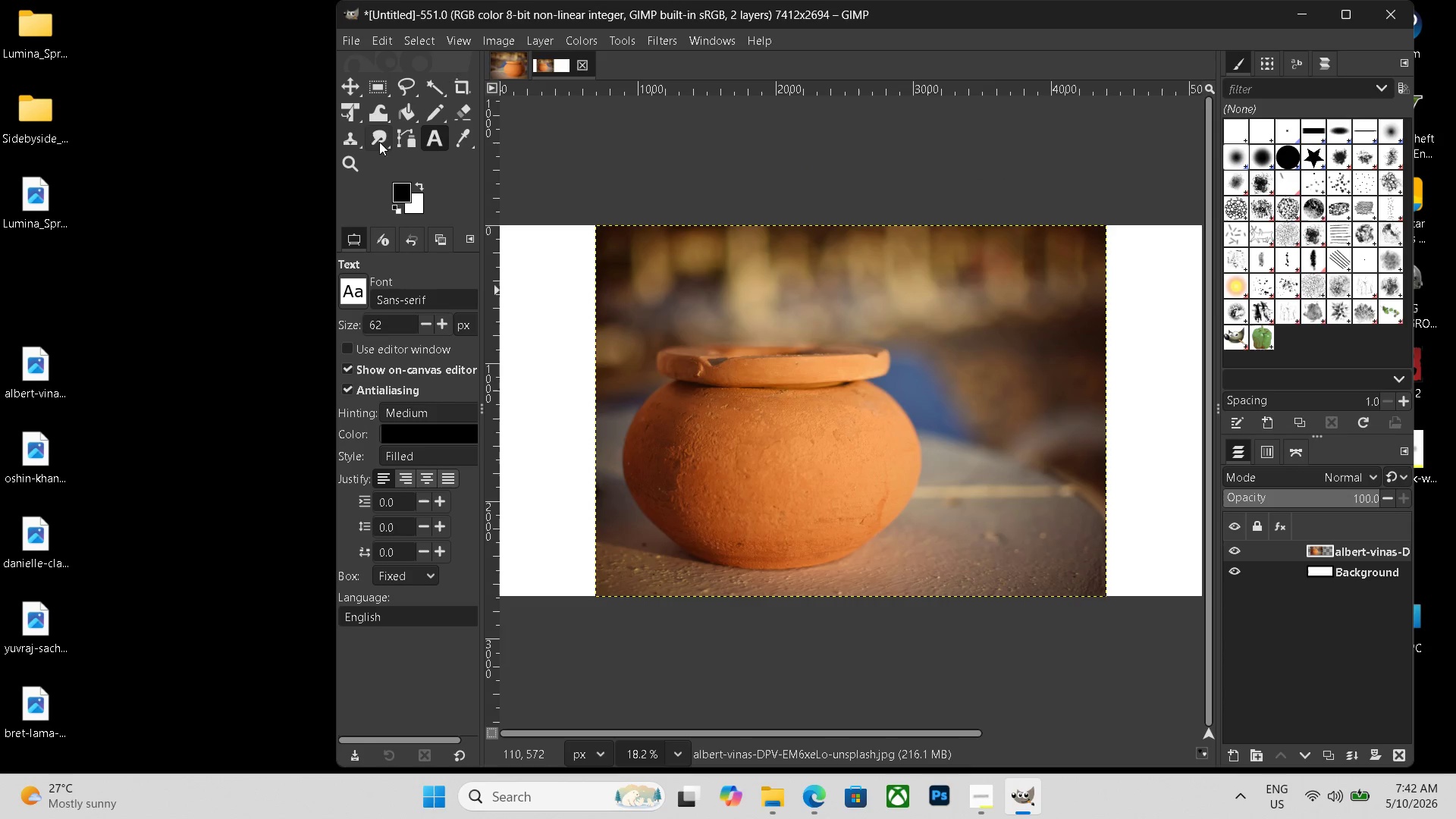 
left_click([352, 115])
 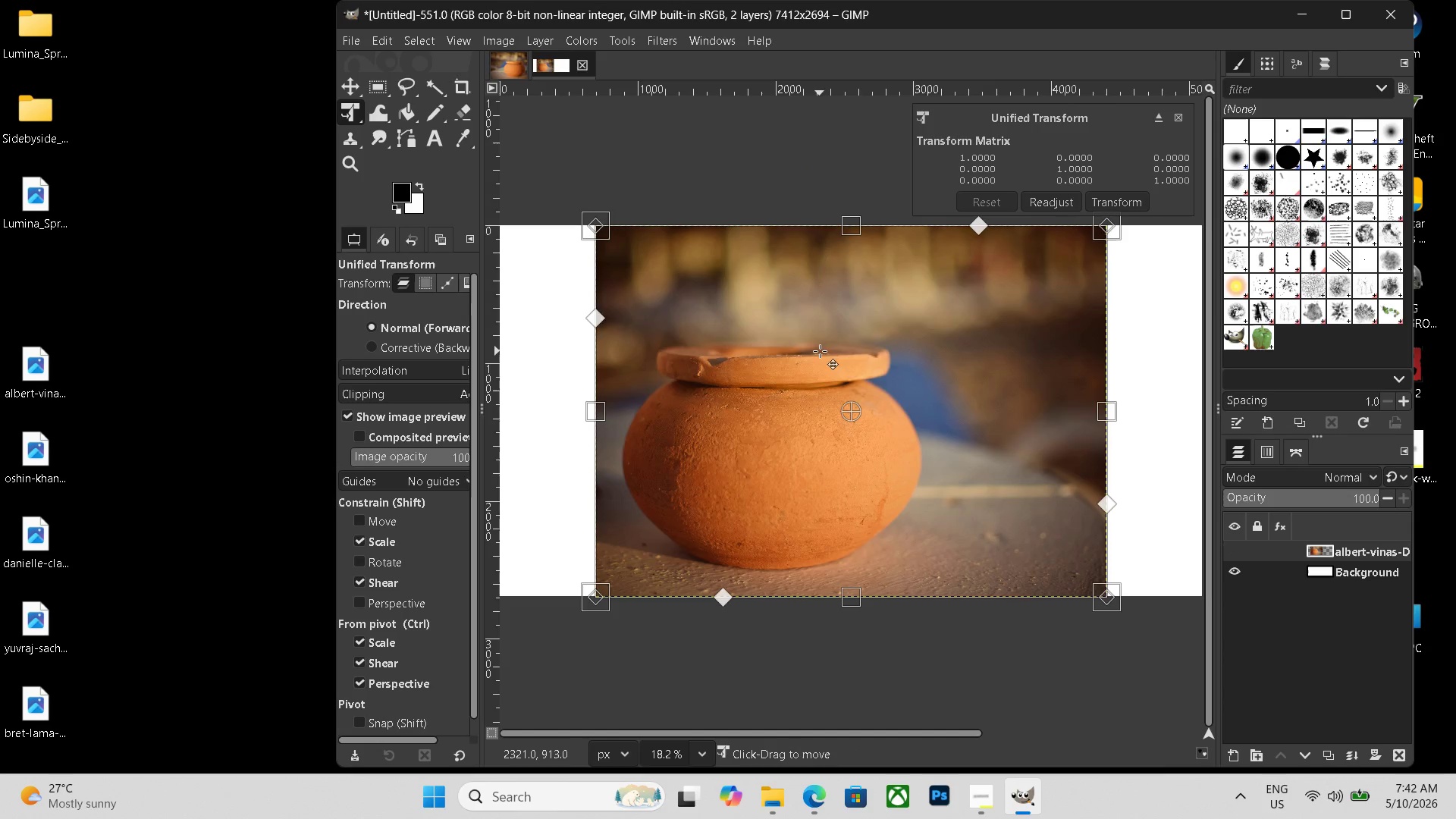 
left_click_drag(start_coordinate=[827, 355], to_coordinate=[732, 351])
 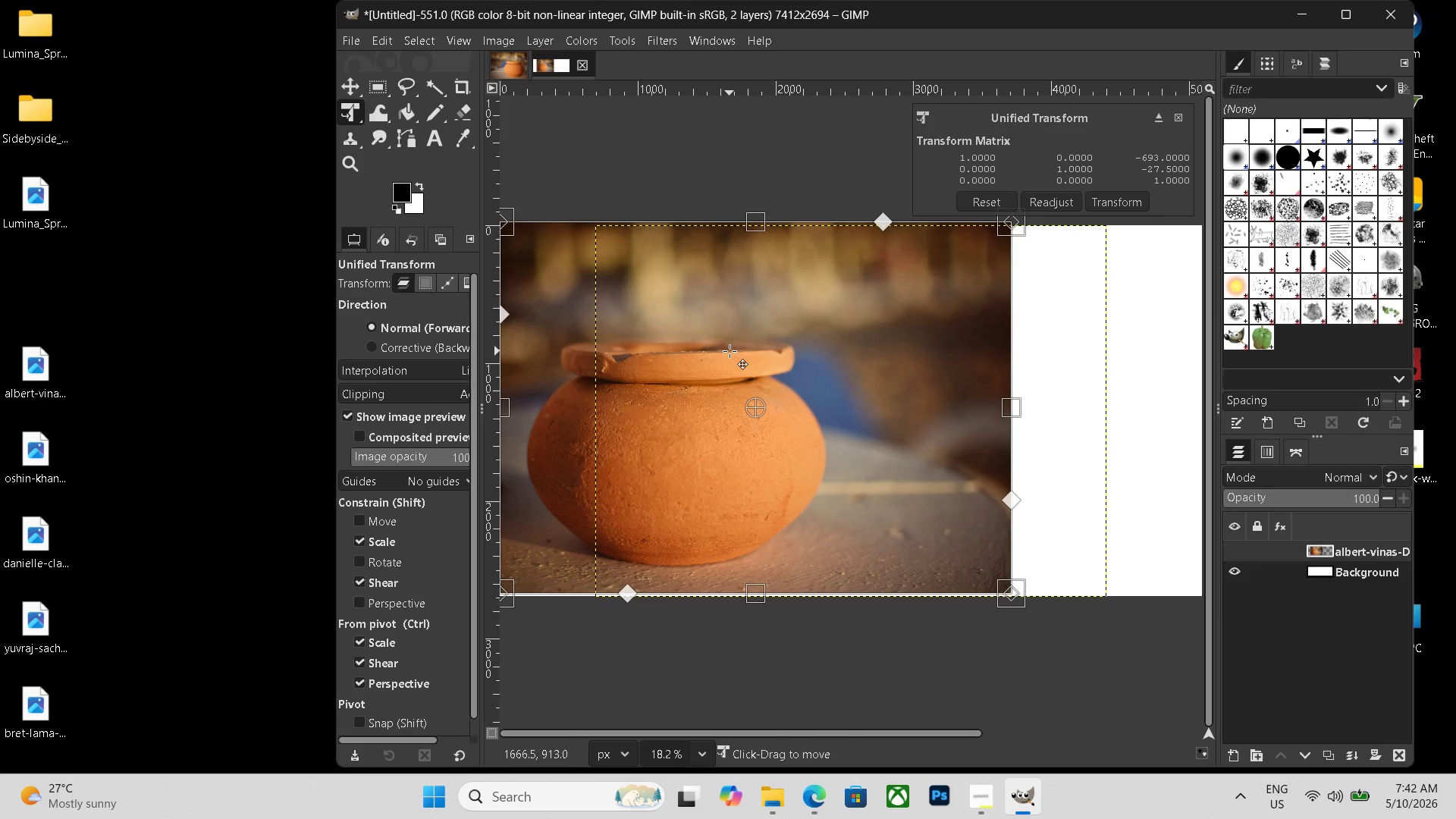 
scroll: coordinate [730, 351], scroll_direction: down, amount: 4.0
 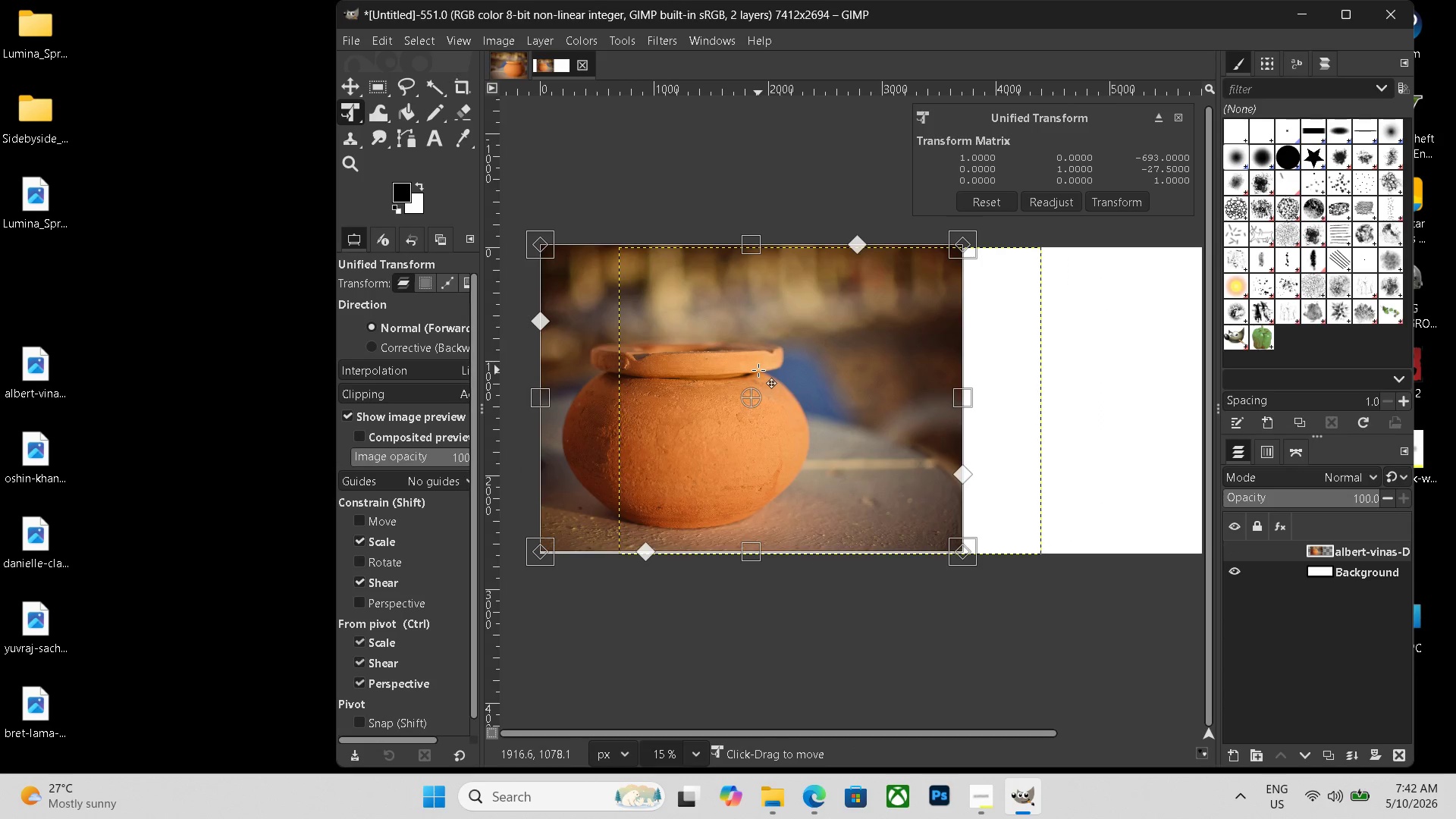 
hold_key(key=ControlLeft, duration=0.44)
 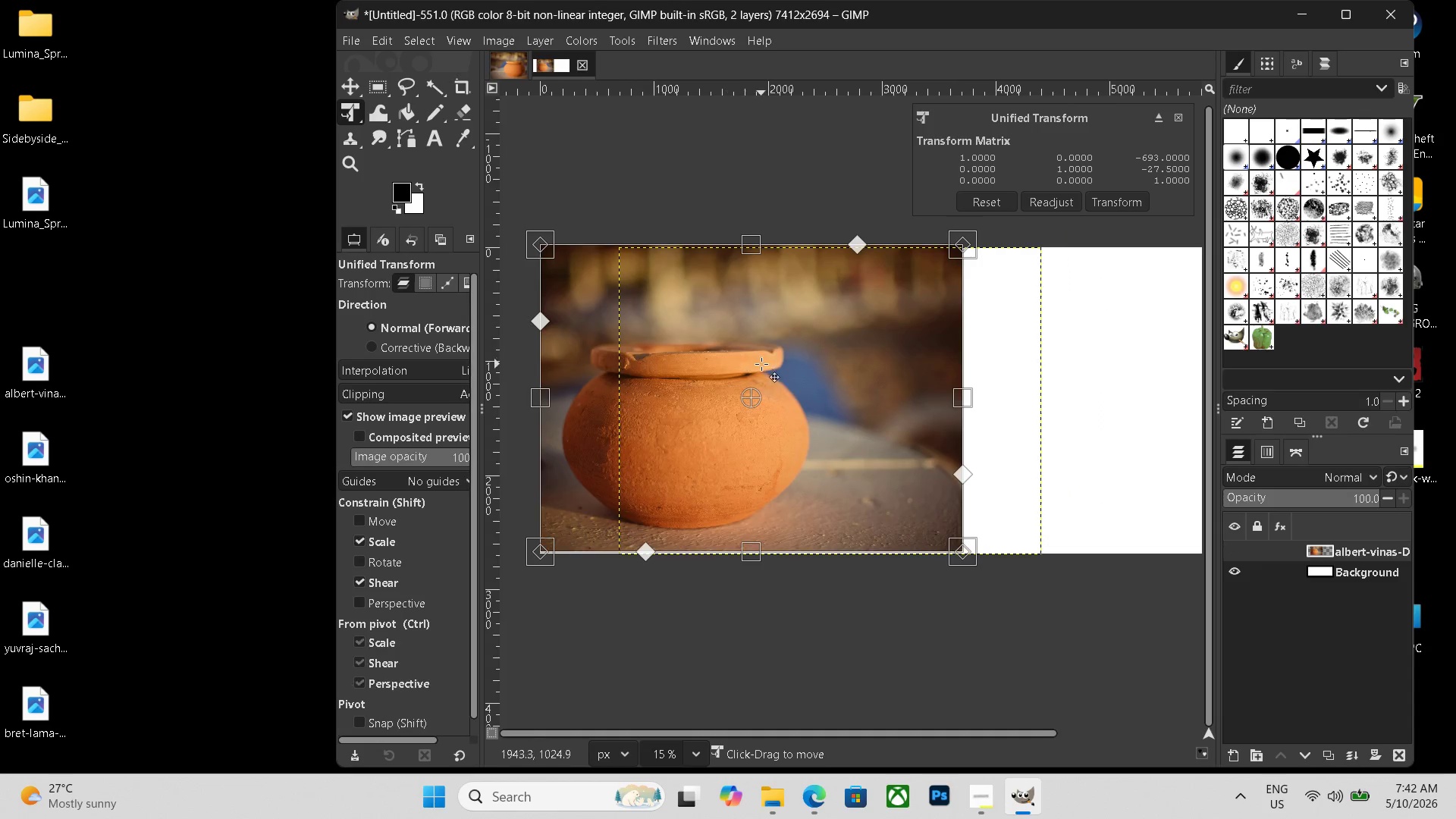 
key(Control+ControlLeft)
 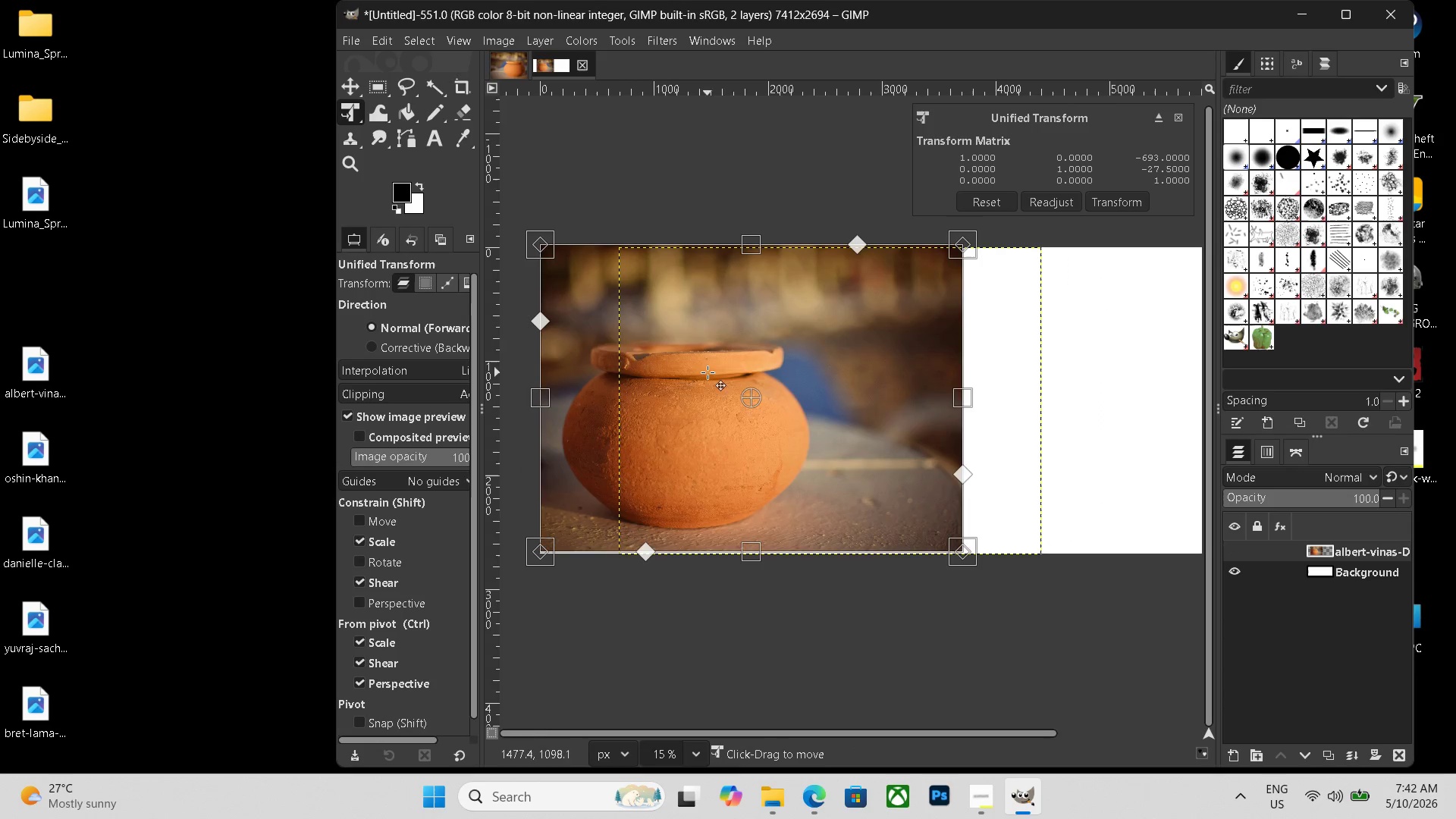 
scroll: coordinate [783, 398], scroll_direction: down, amount: 5.0
 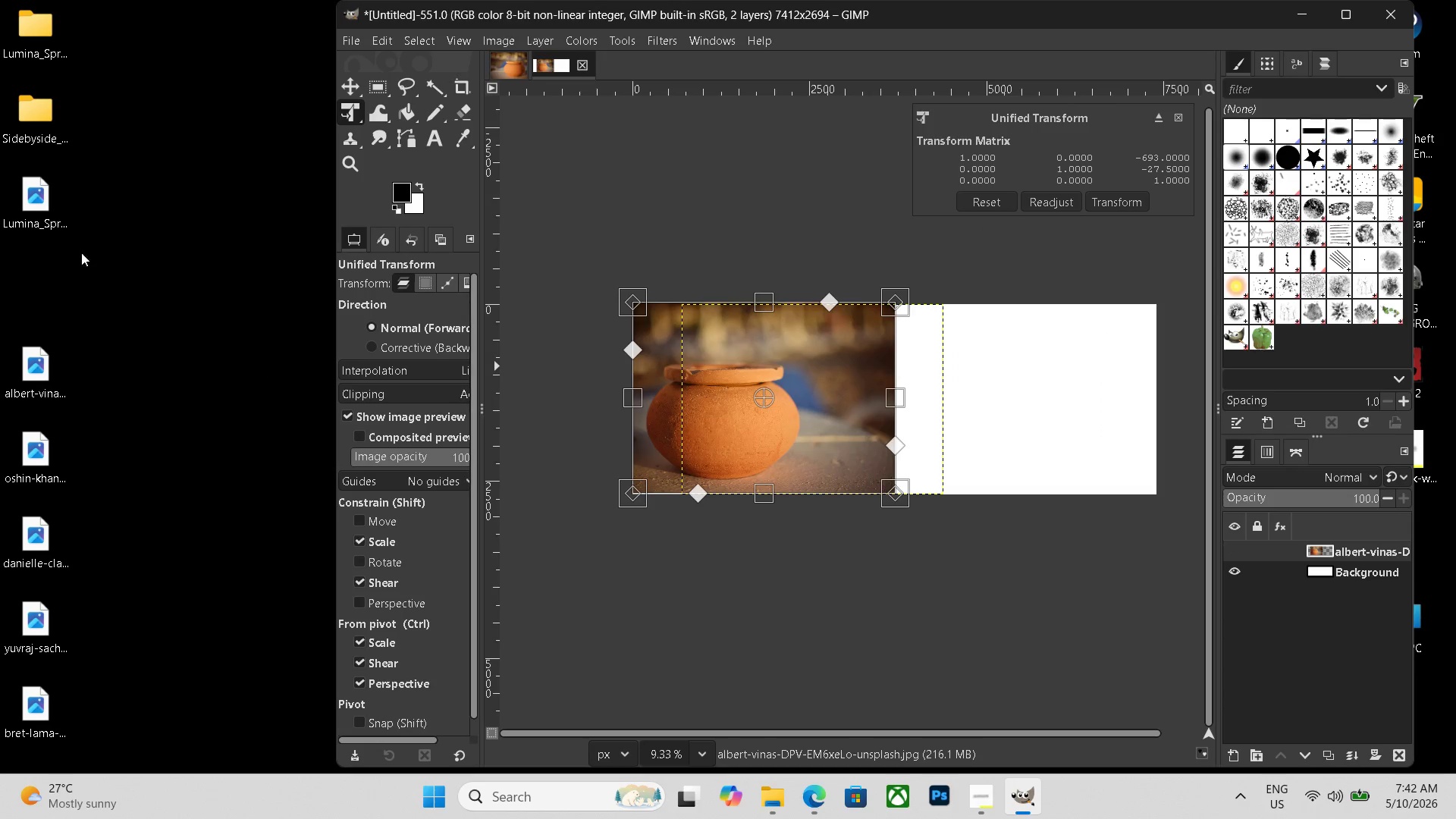 
hold_key(key=ControlLeft, duration=0.86)
 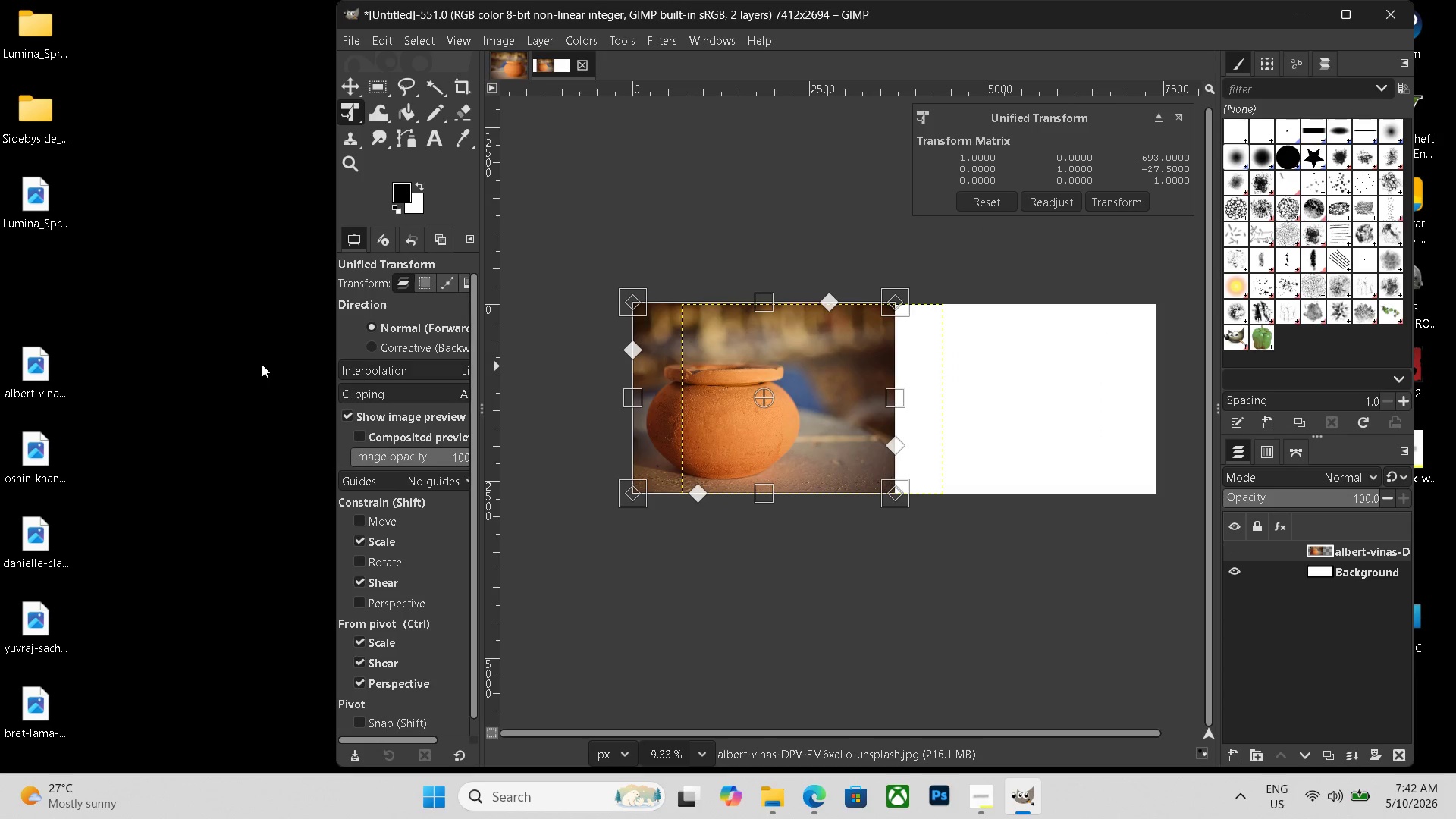 
left_click_drag(start_coordinate=[34, 202], to_coordinate=[1035, 400])
 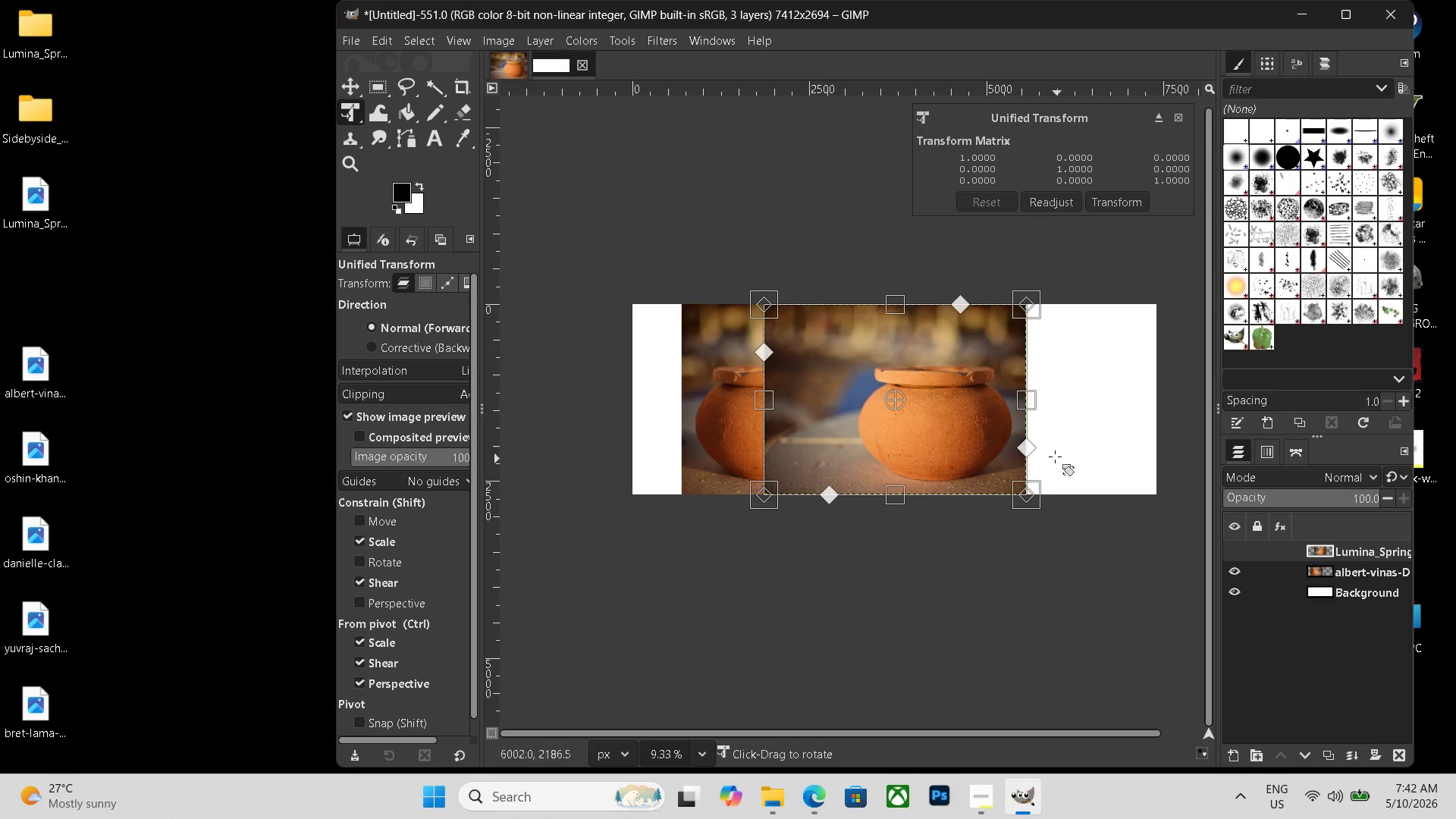 
left_click_drag(start_coordinate=[924, 403], to_coordinate=[1101, 404])
 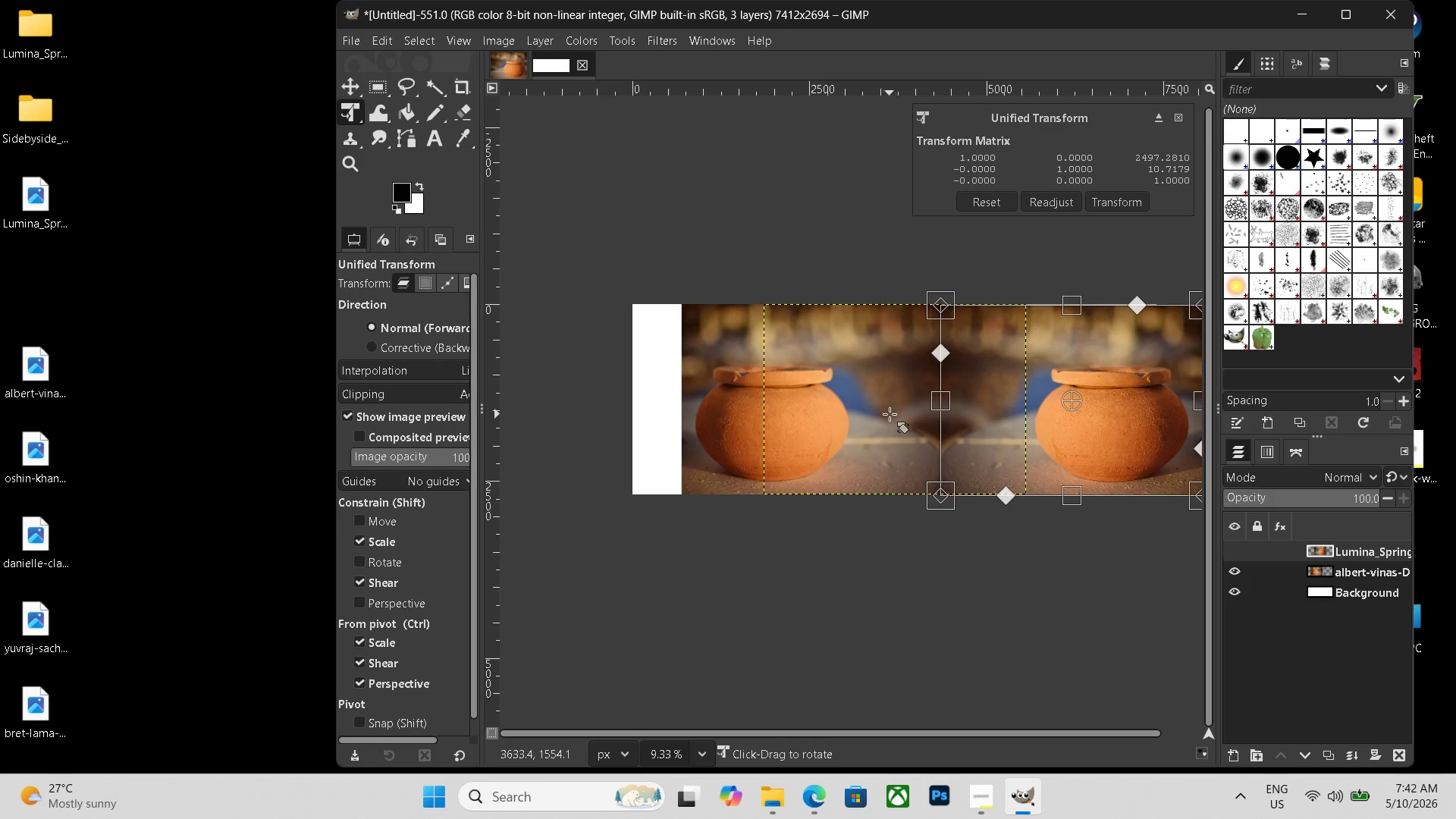 
left_click_drag(start_coordinate=[890, 414], to_coordinate=[849, 416])
 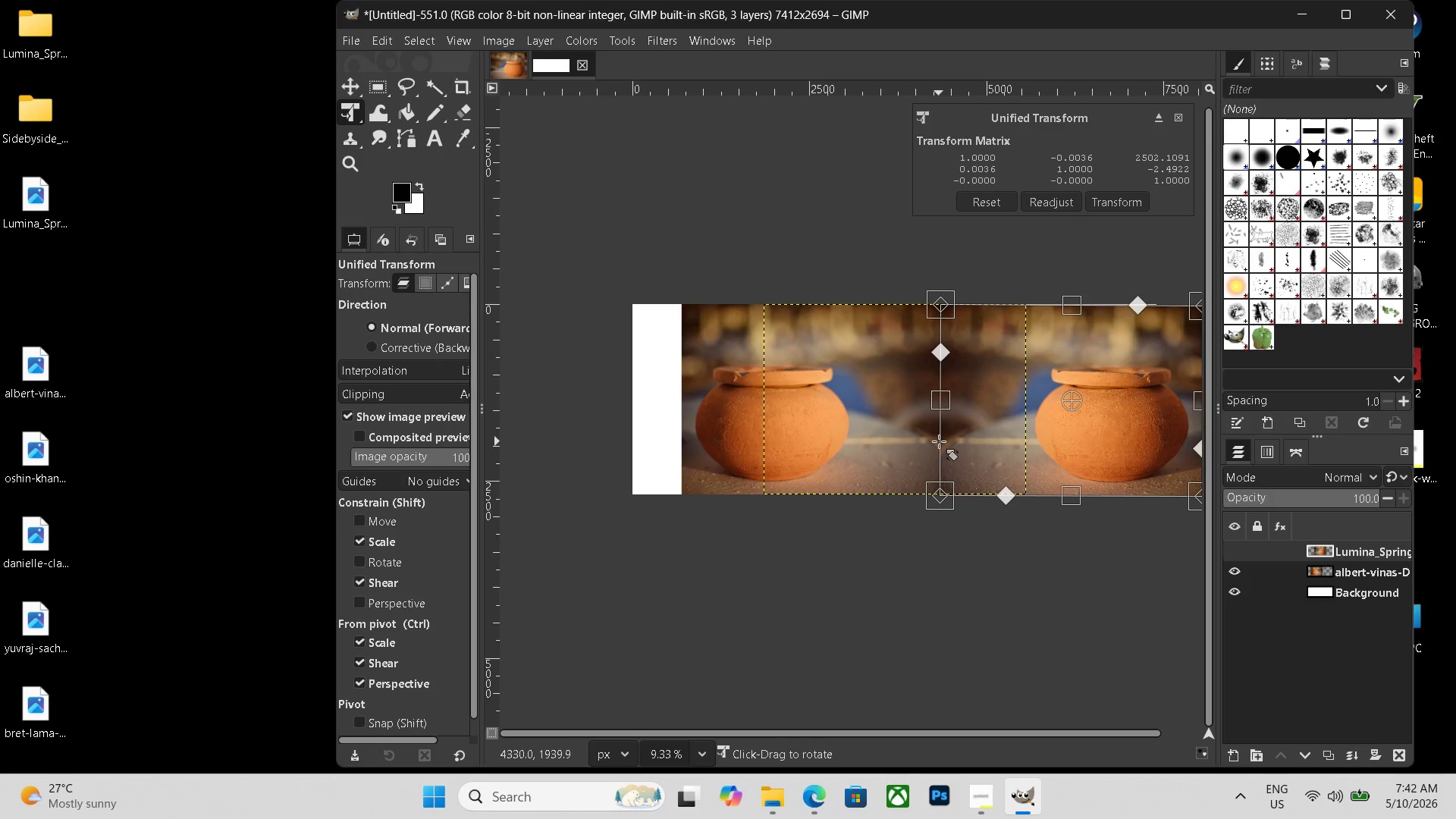 
key(Control+Z)
 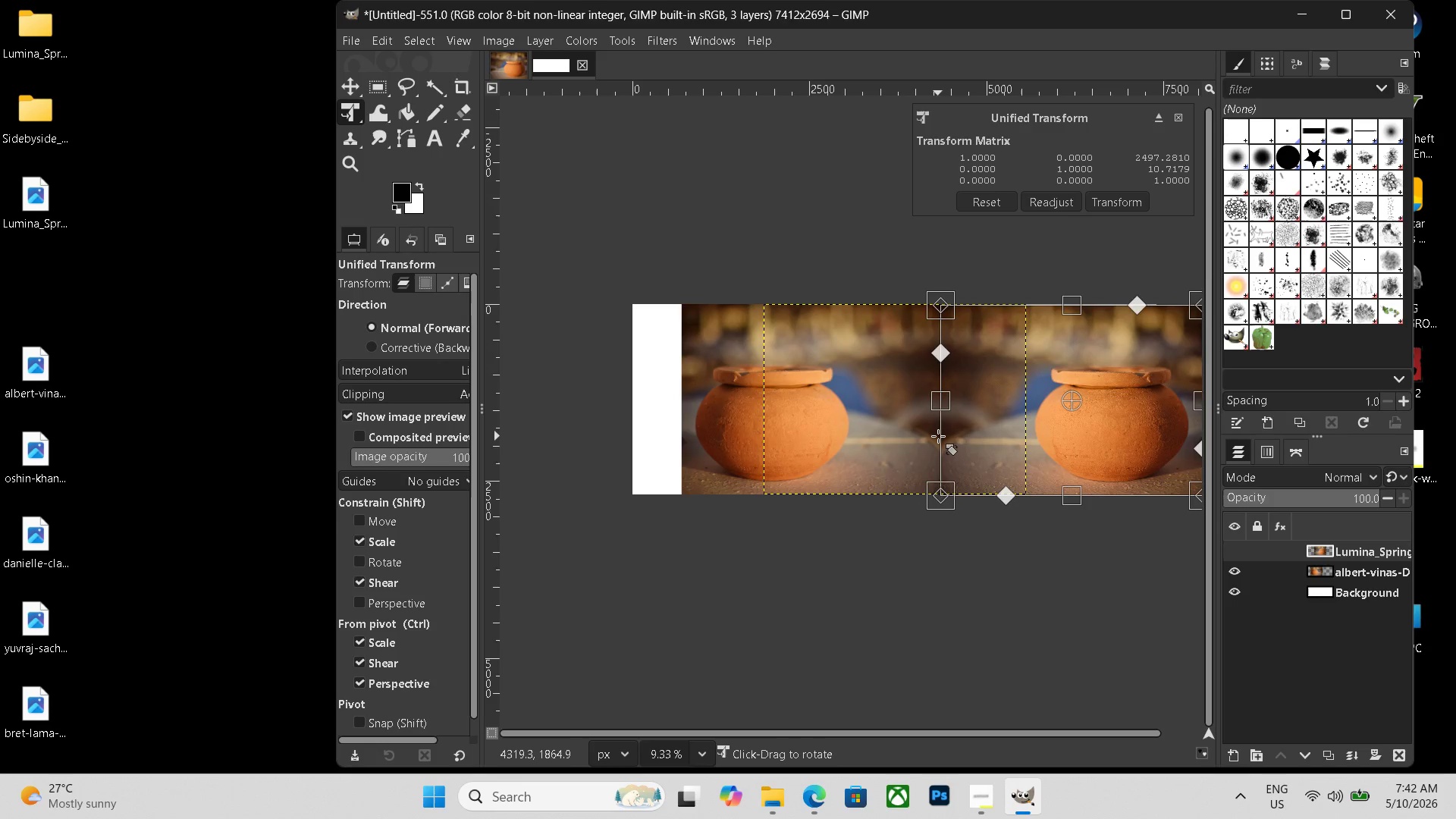 
key(Control+Z)
 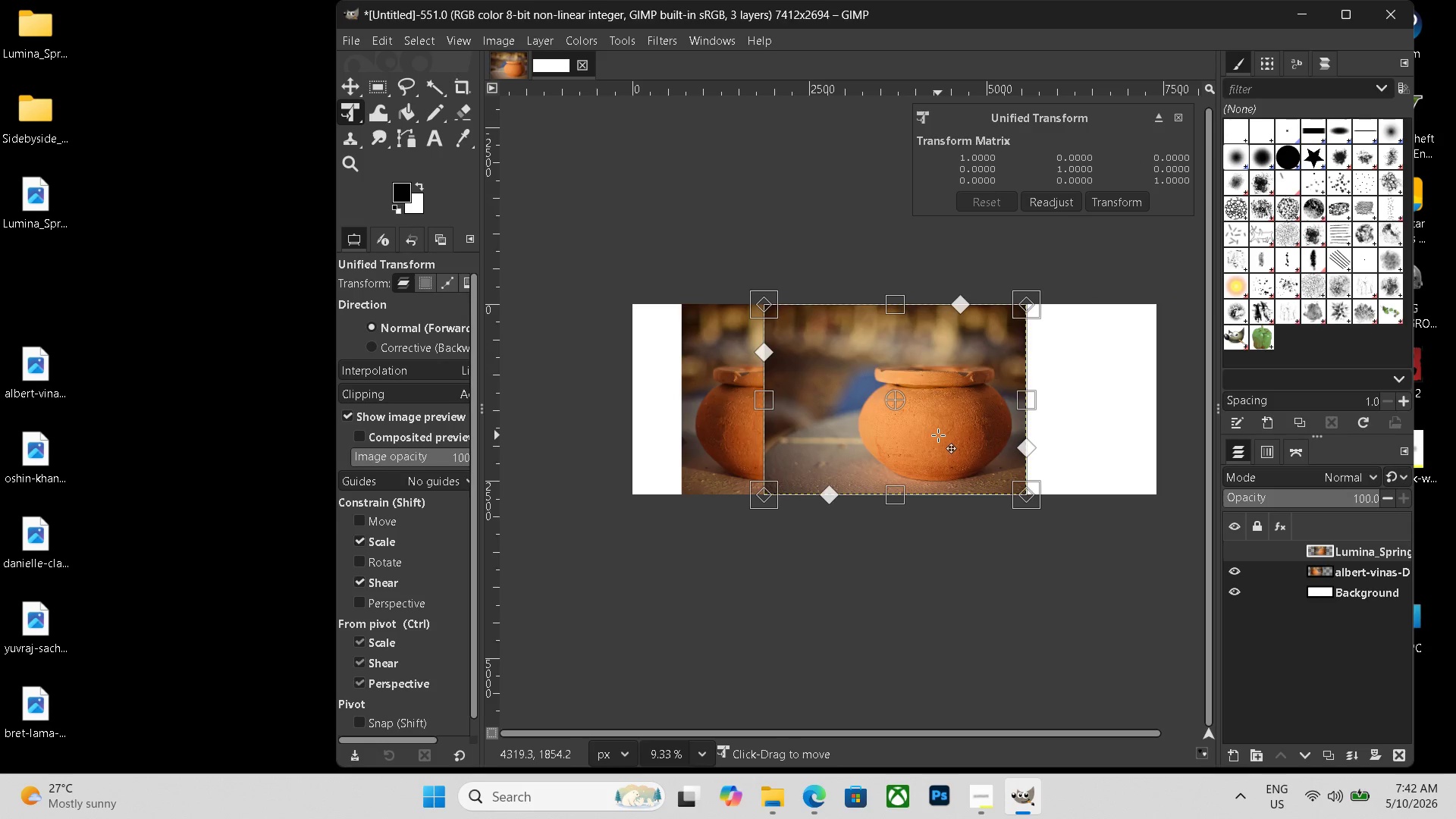 
key(Control+ControlLeft)
 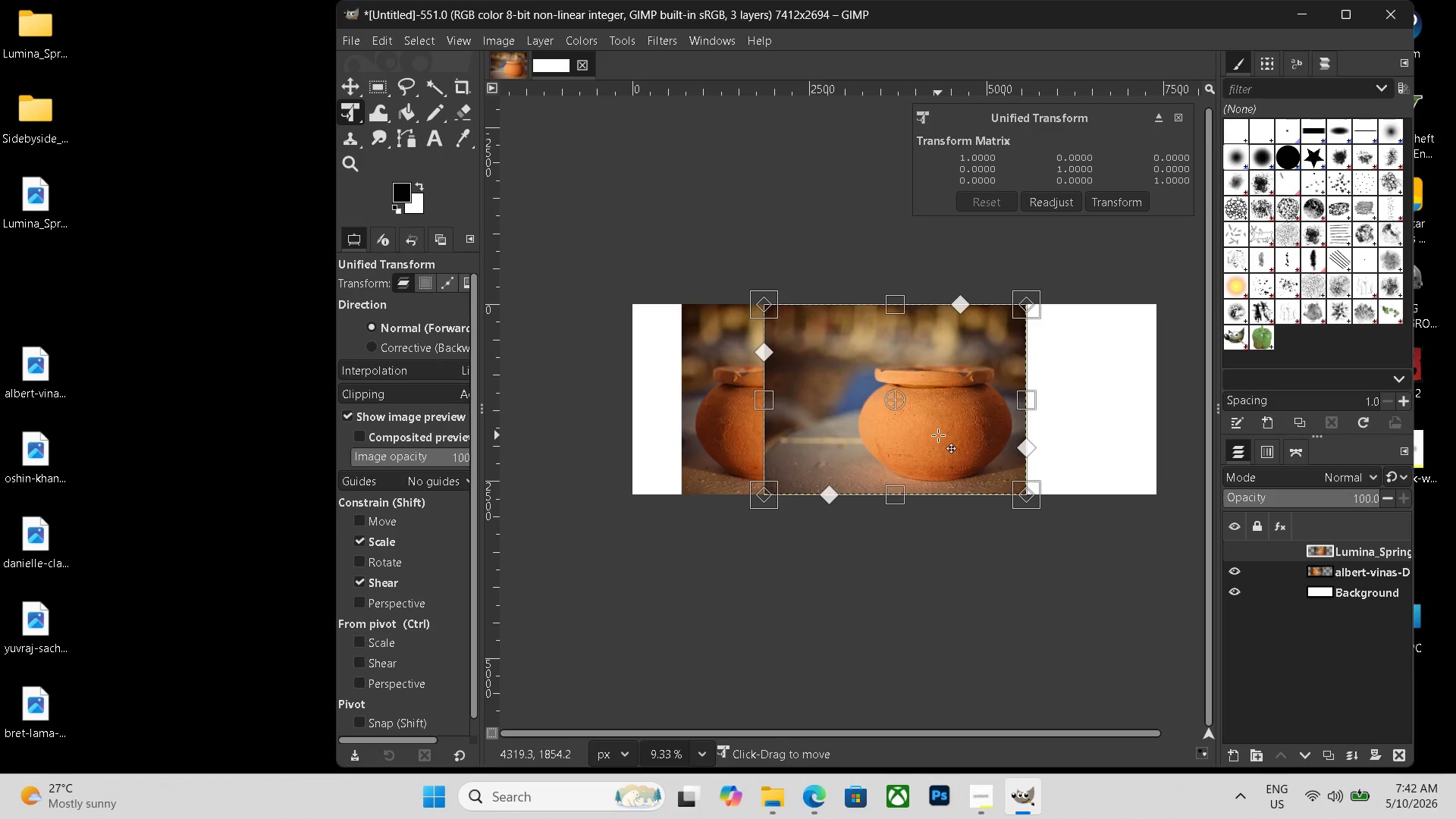 
key(Control+Z)
 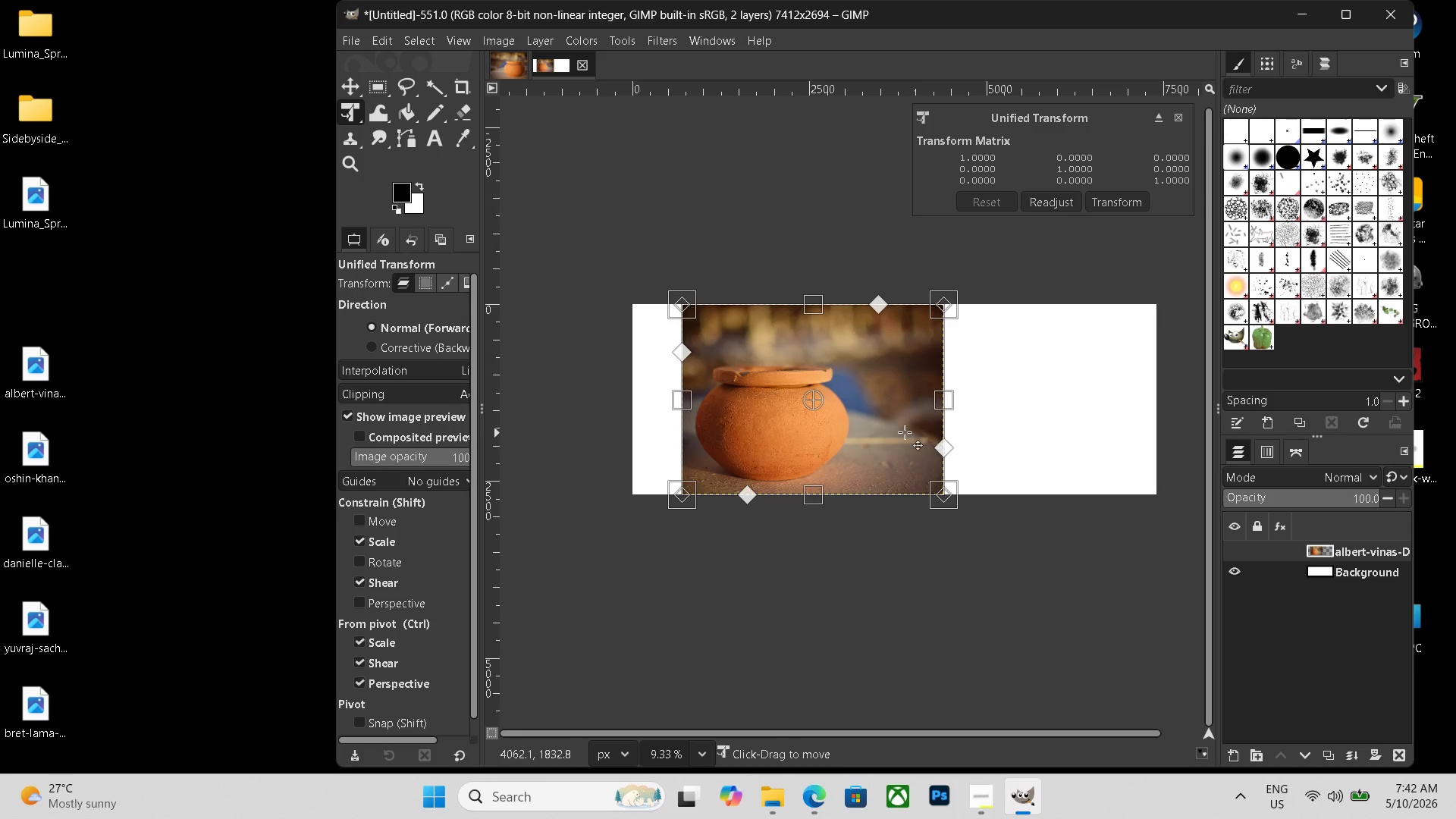 
left_click_drag(start_coordinate=[895, 431], to_coordinate=[842, 431])
 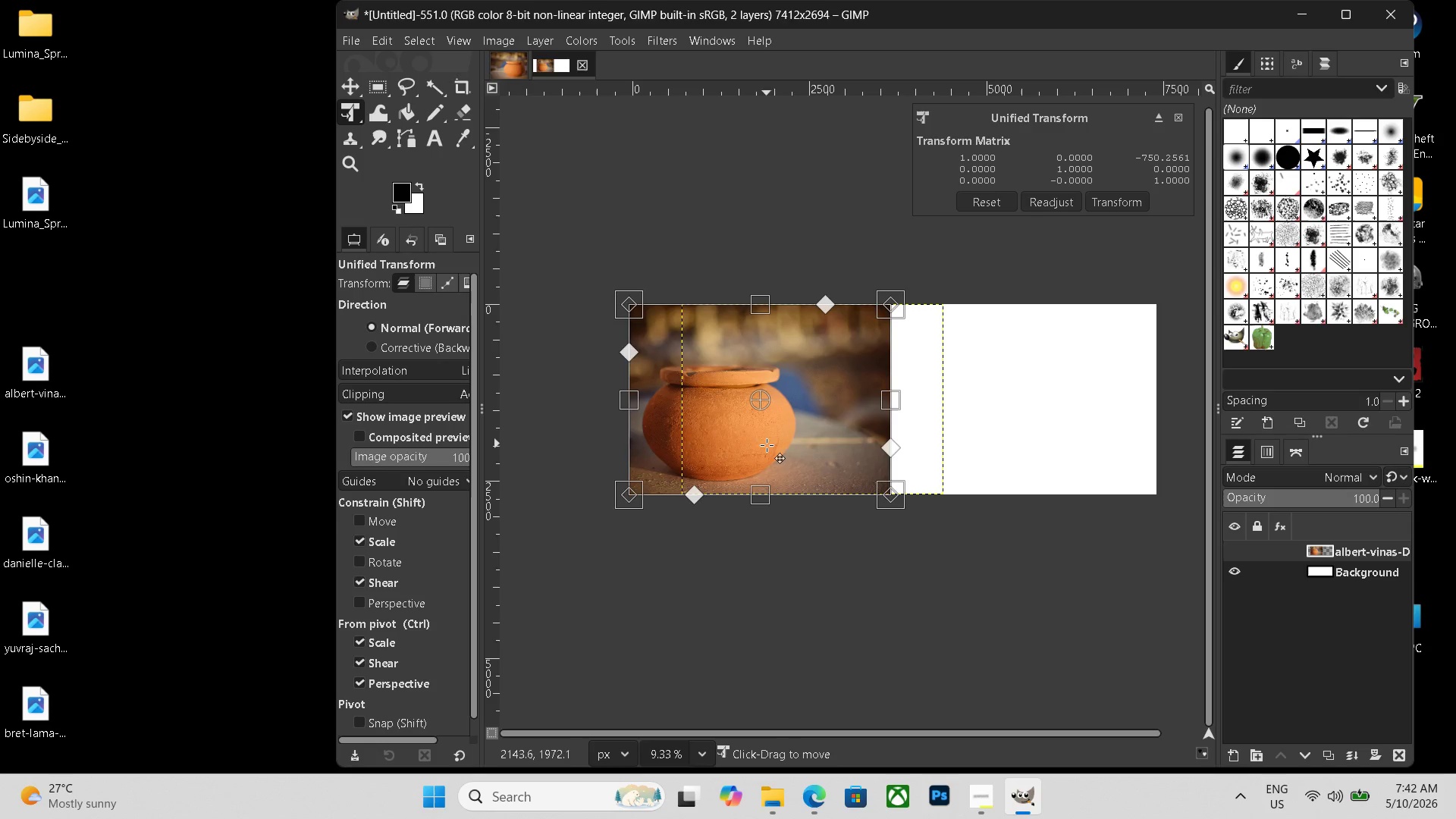 
left_click([507, 71])
 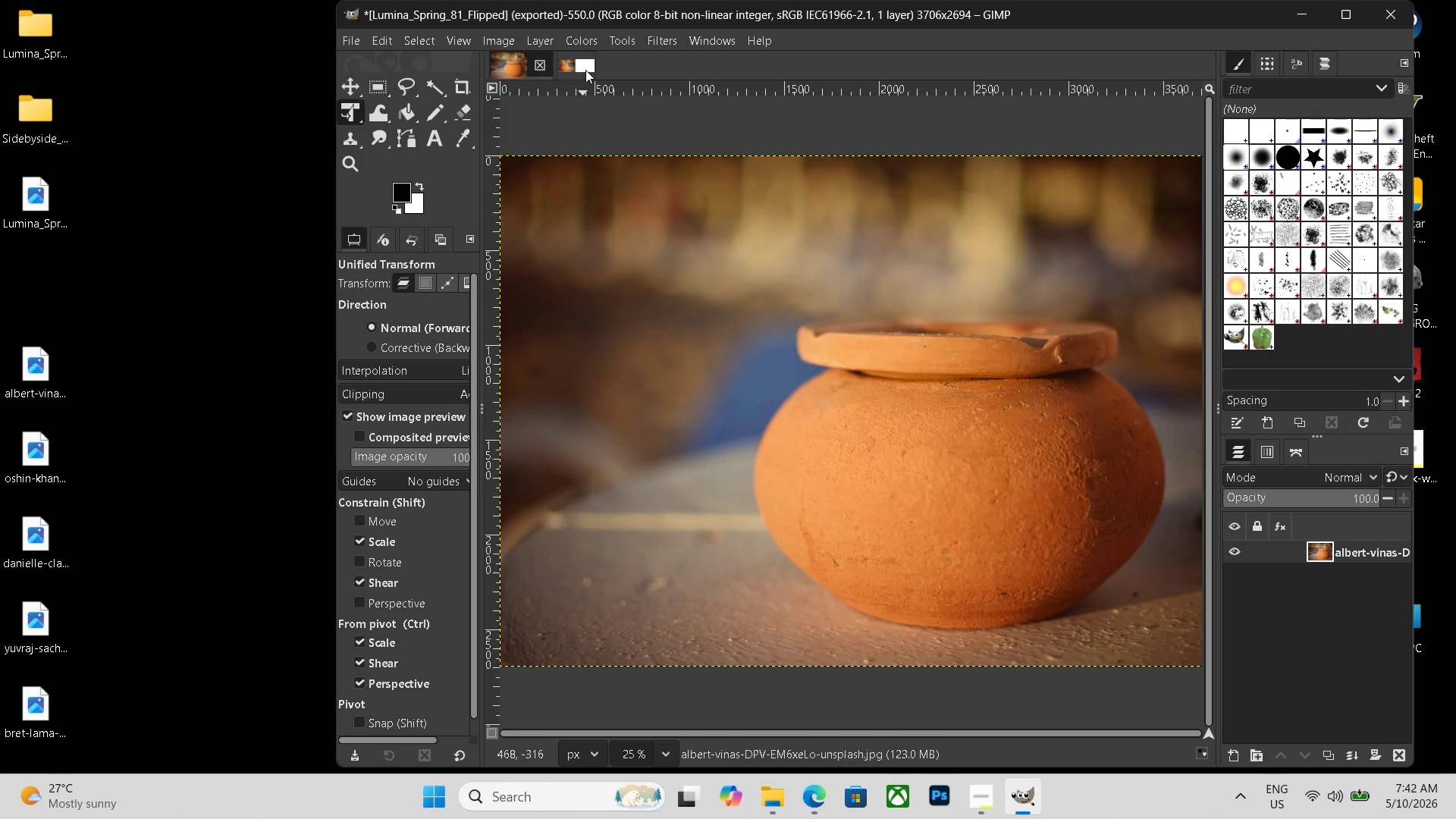 
left_click([570, 66])
 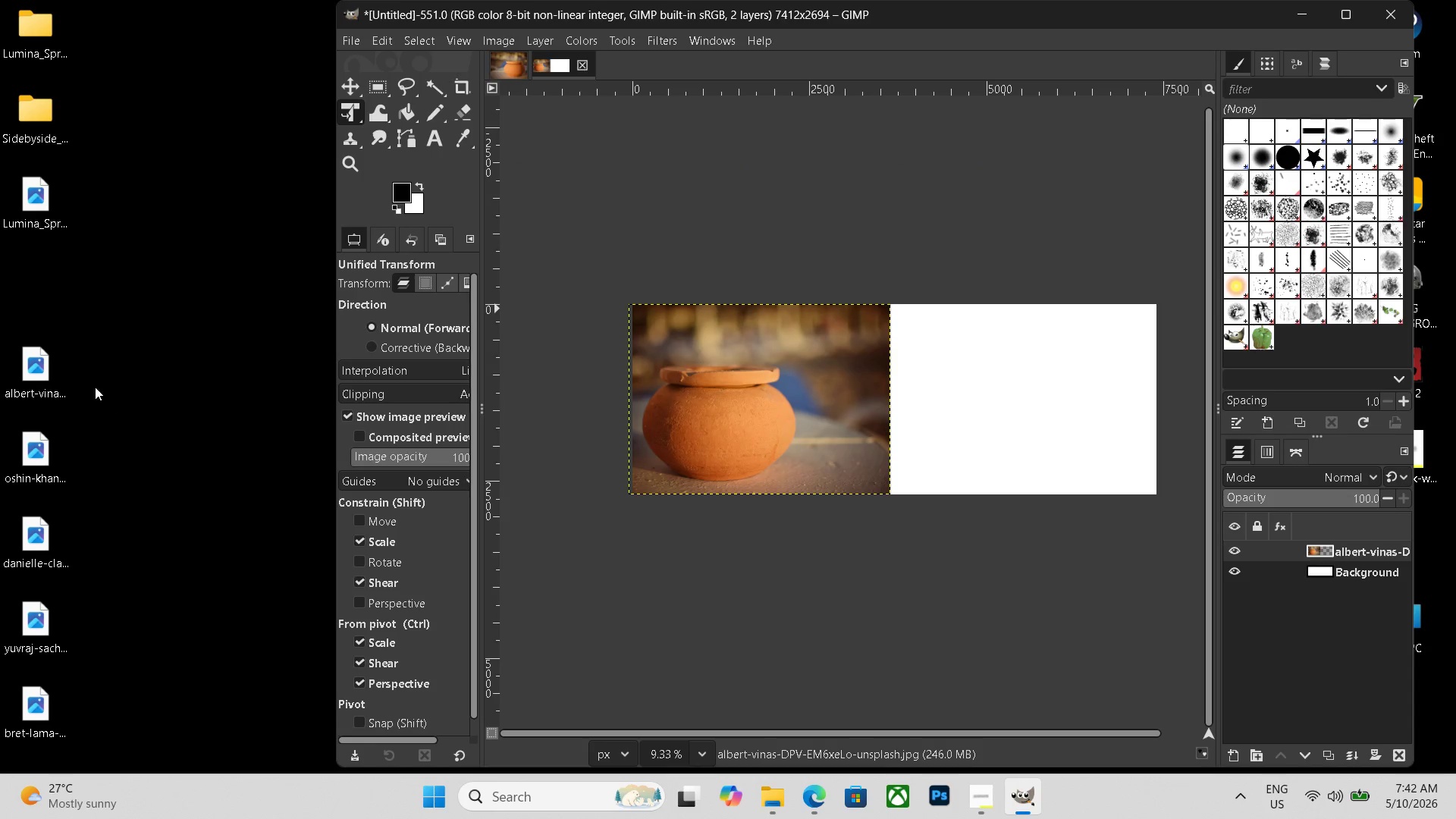 
left_click_drag(start_coordinate=[47, 196], to_coordinate=[971, 407])
 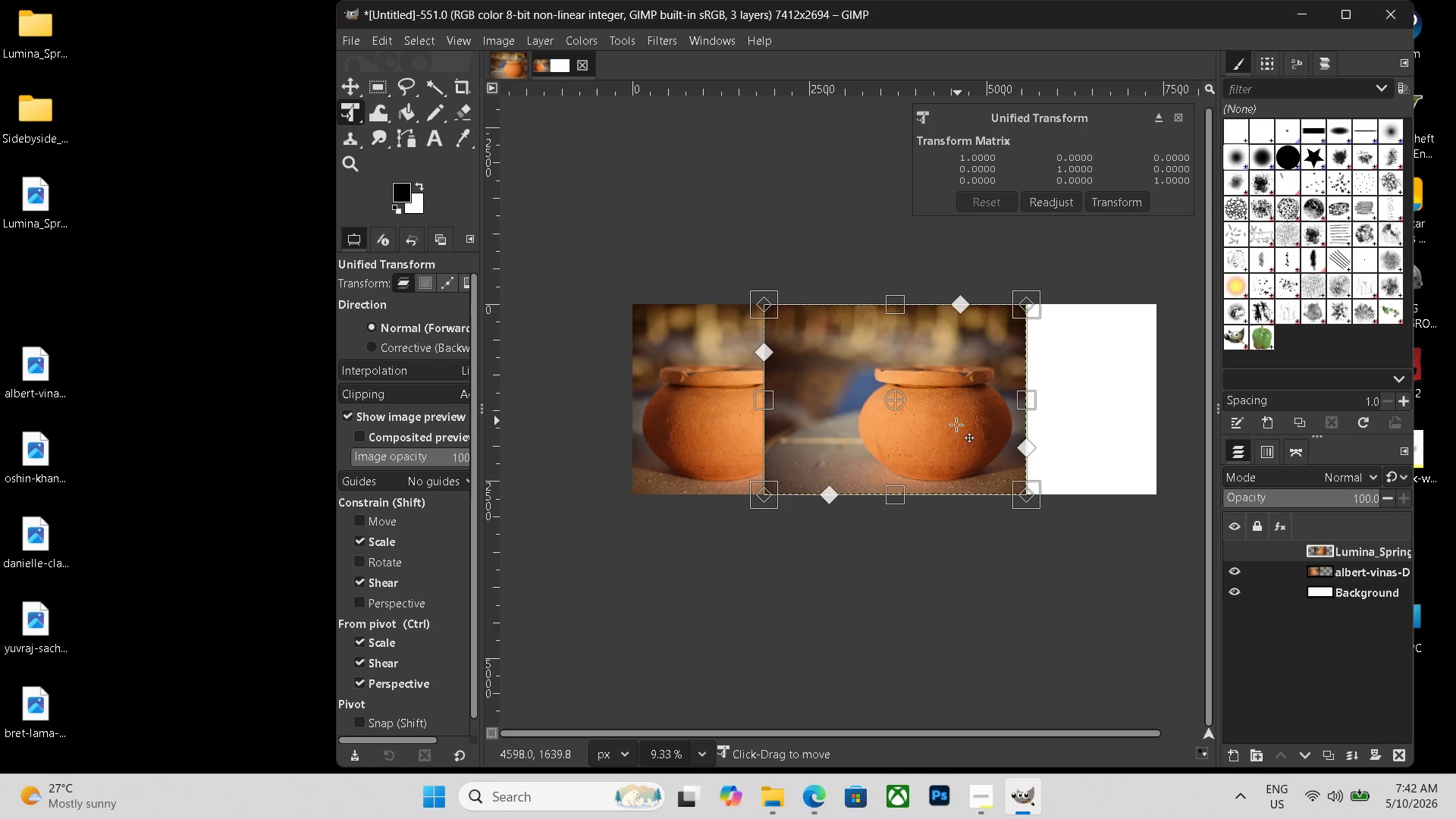 
left_click_drag(start_coordinate=[851, 442], to_coordinate=[977, 440])
 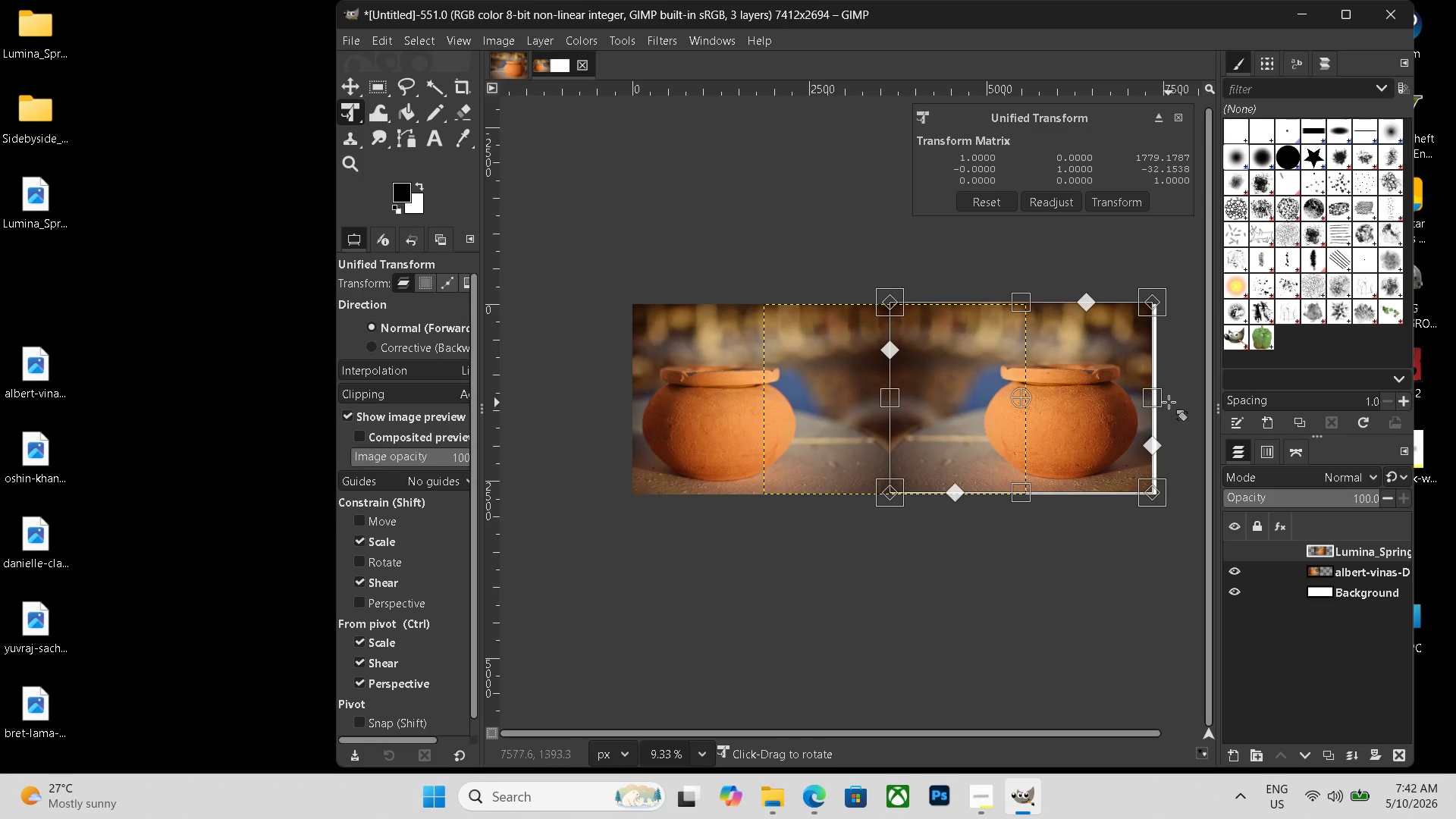 
left_click_drag(start_coordinate=[1156, 400], to_coordinate=[1162, 400])
 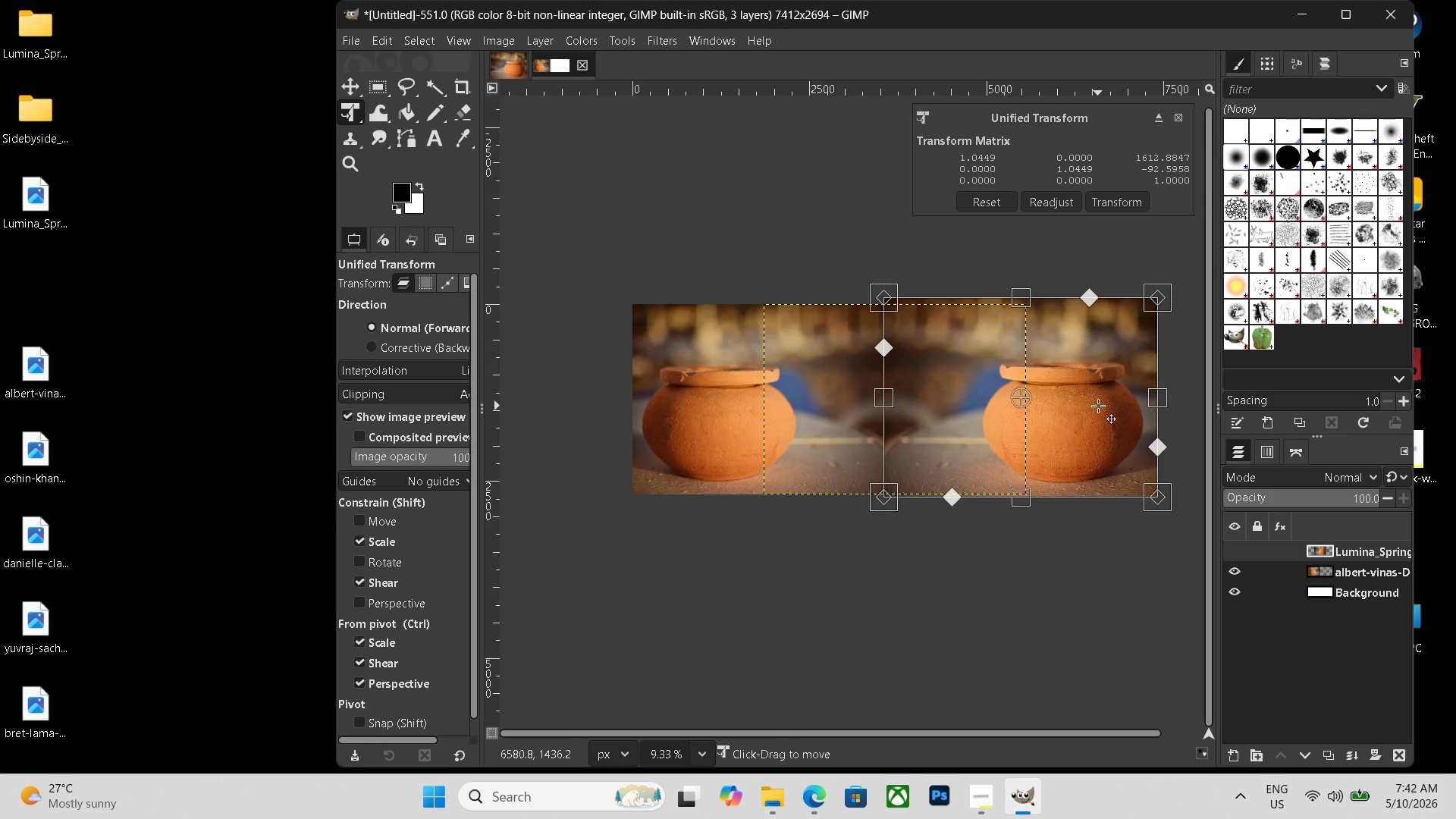 
key(Enter)
 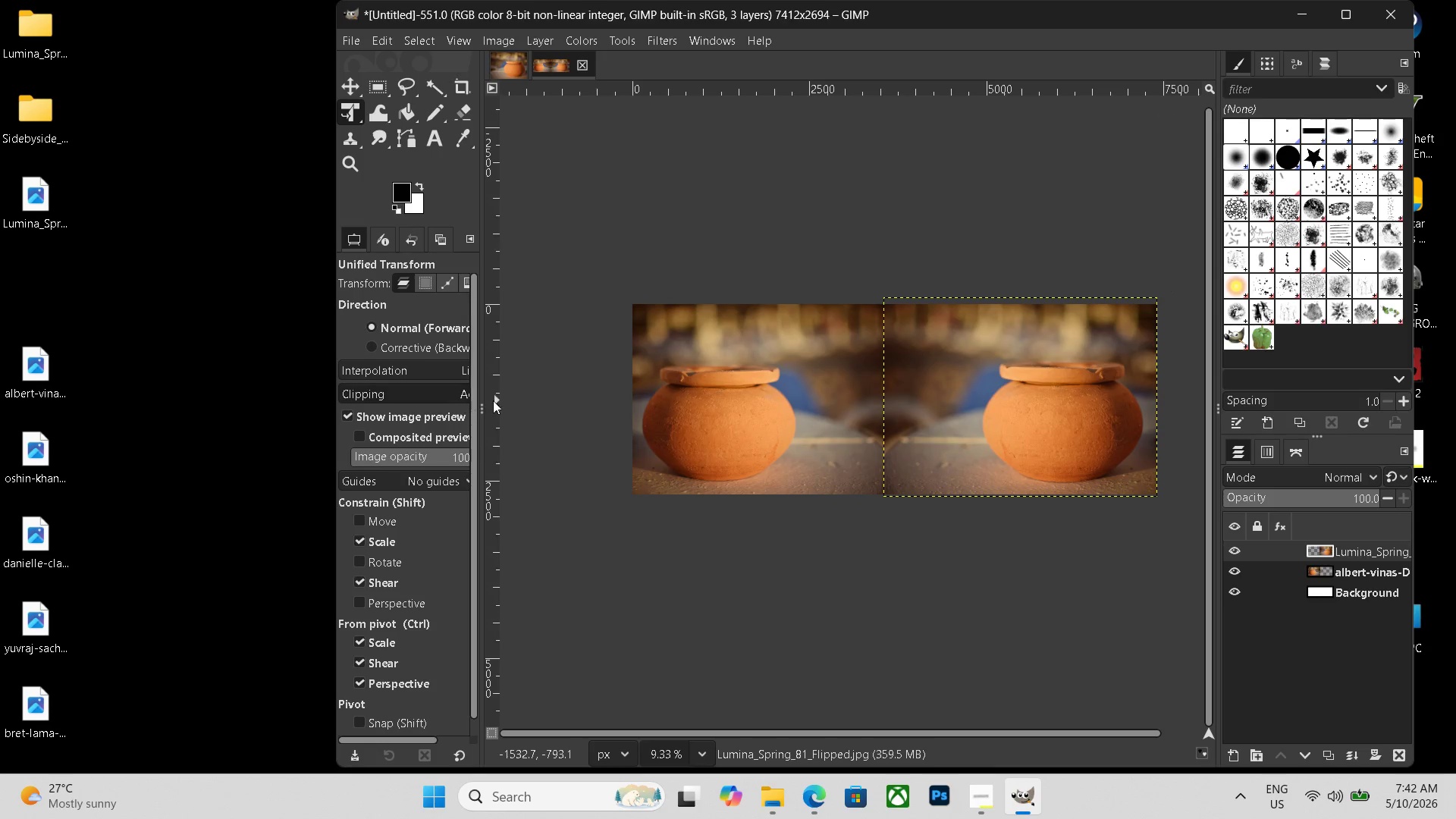 
left_click([435, 138])
 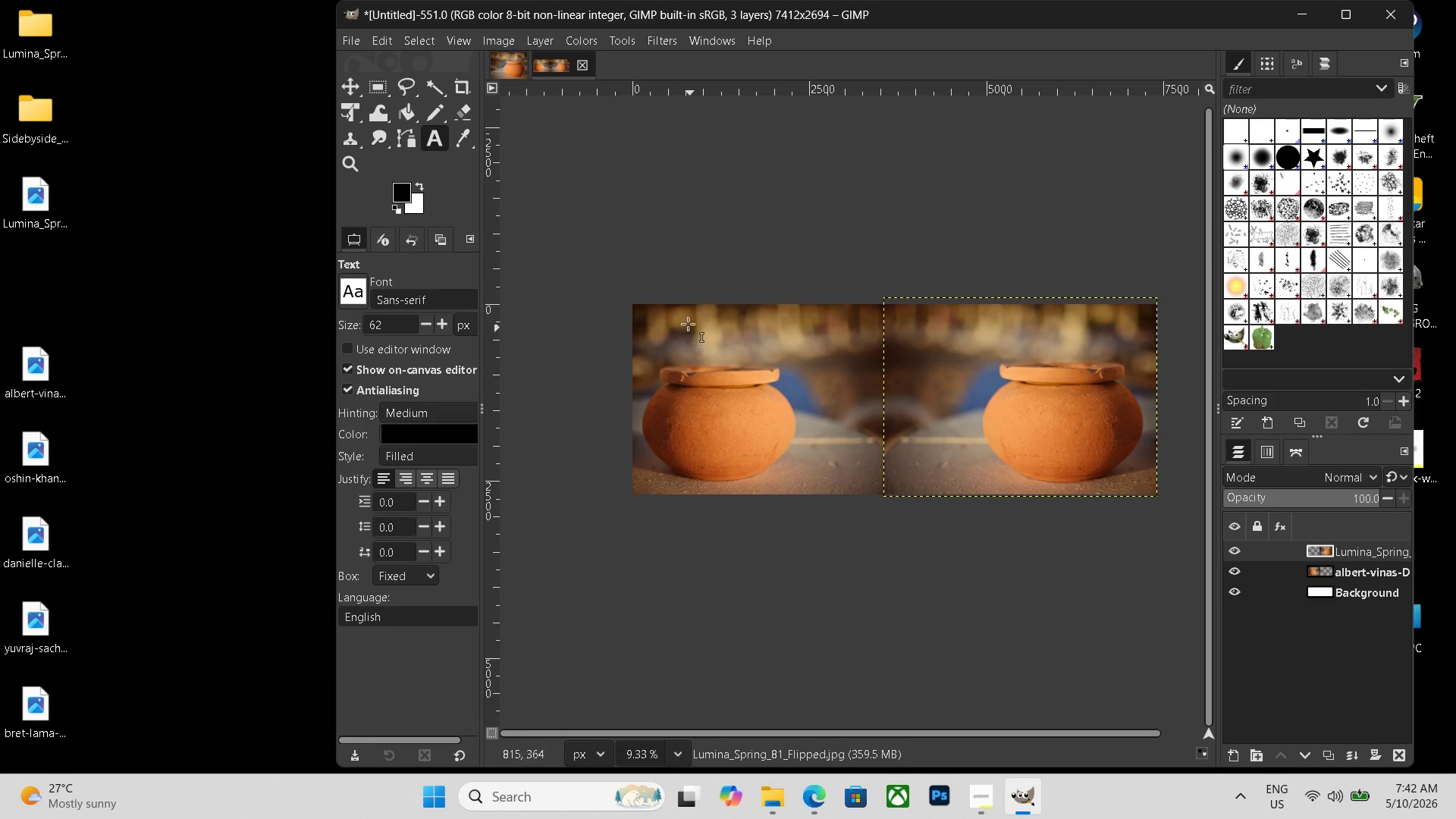 
left_click_drag(start_coordinate=[669, 309], to_coordinate=[1104, 350])
 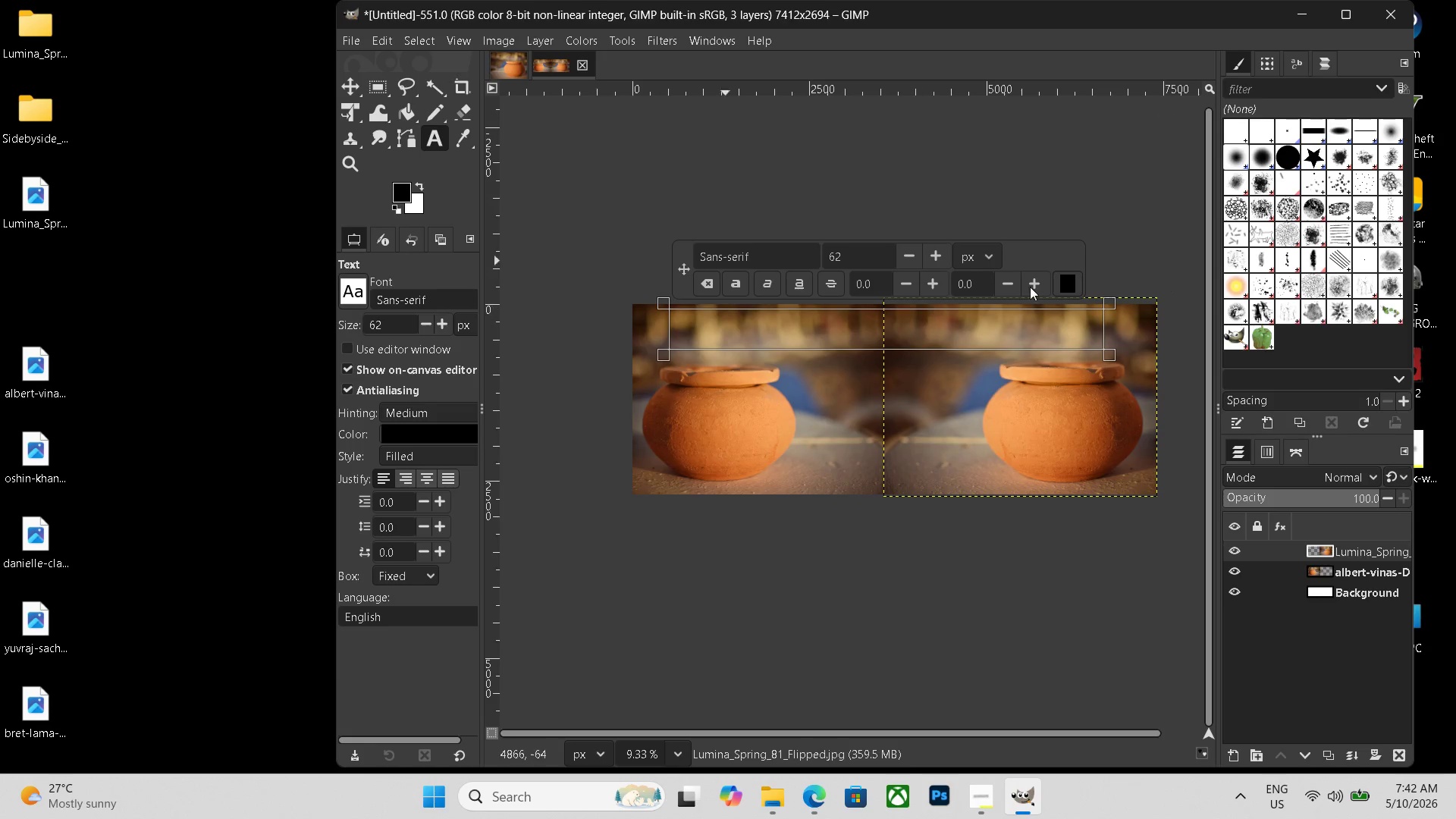 
left_click([1068, 275])
 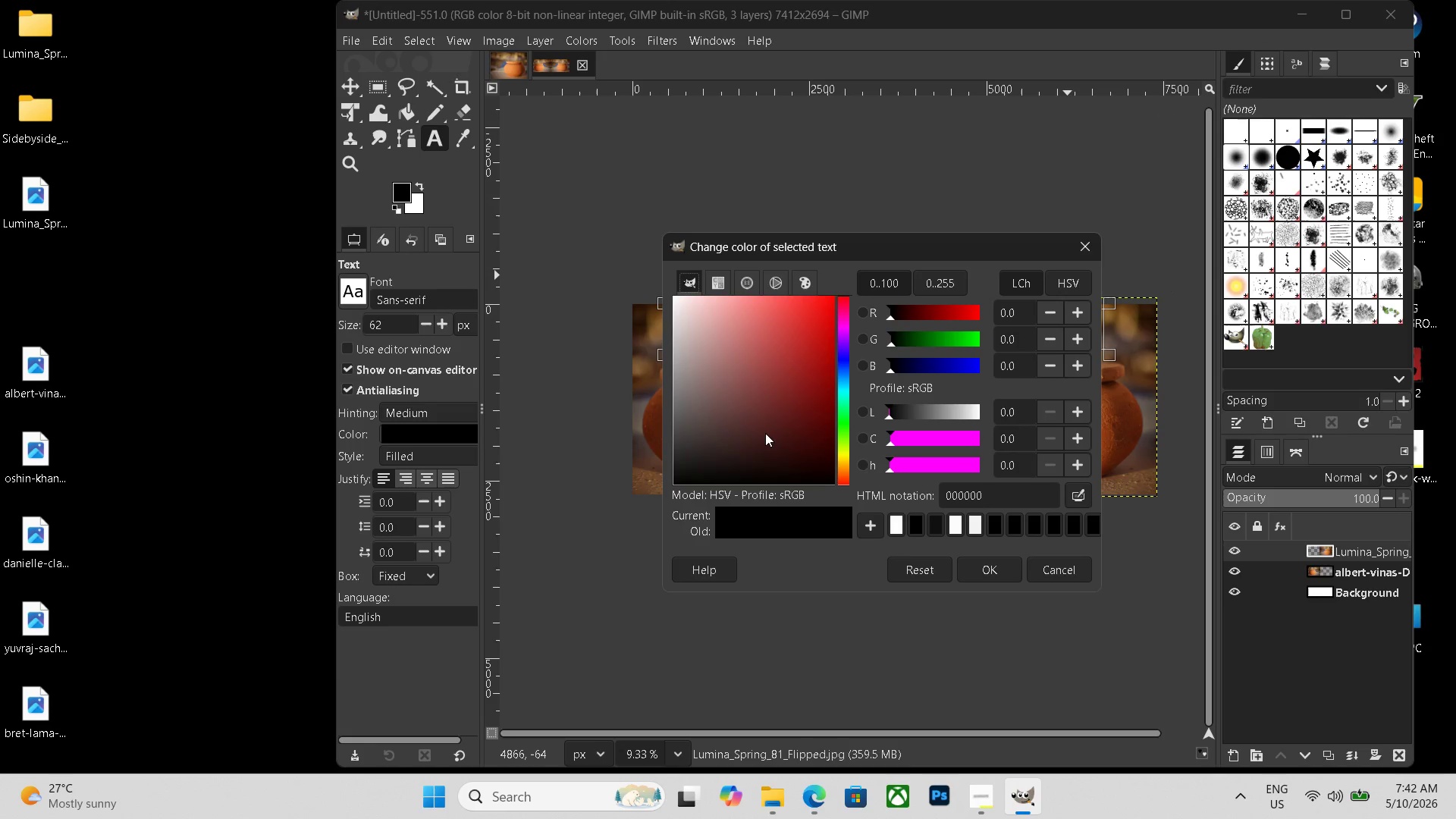 
left_click_drag(start_coordinate=[758, 418], to_coordinate=[614, 172])
 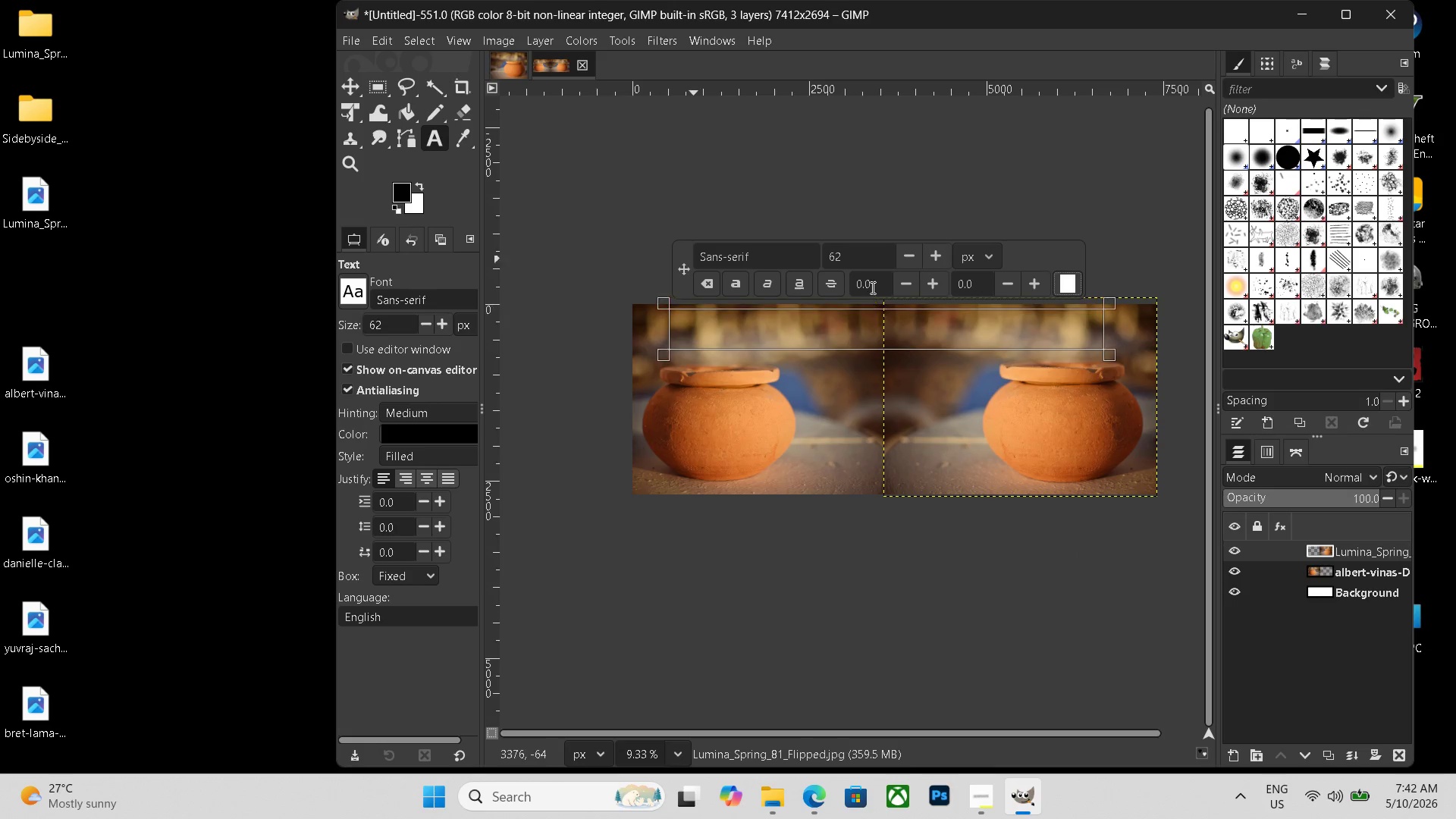 
left_click_drag(start_coordinate=[856, 259], to_coordinate=[769, 247])
 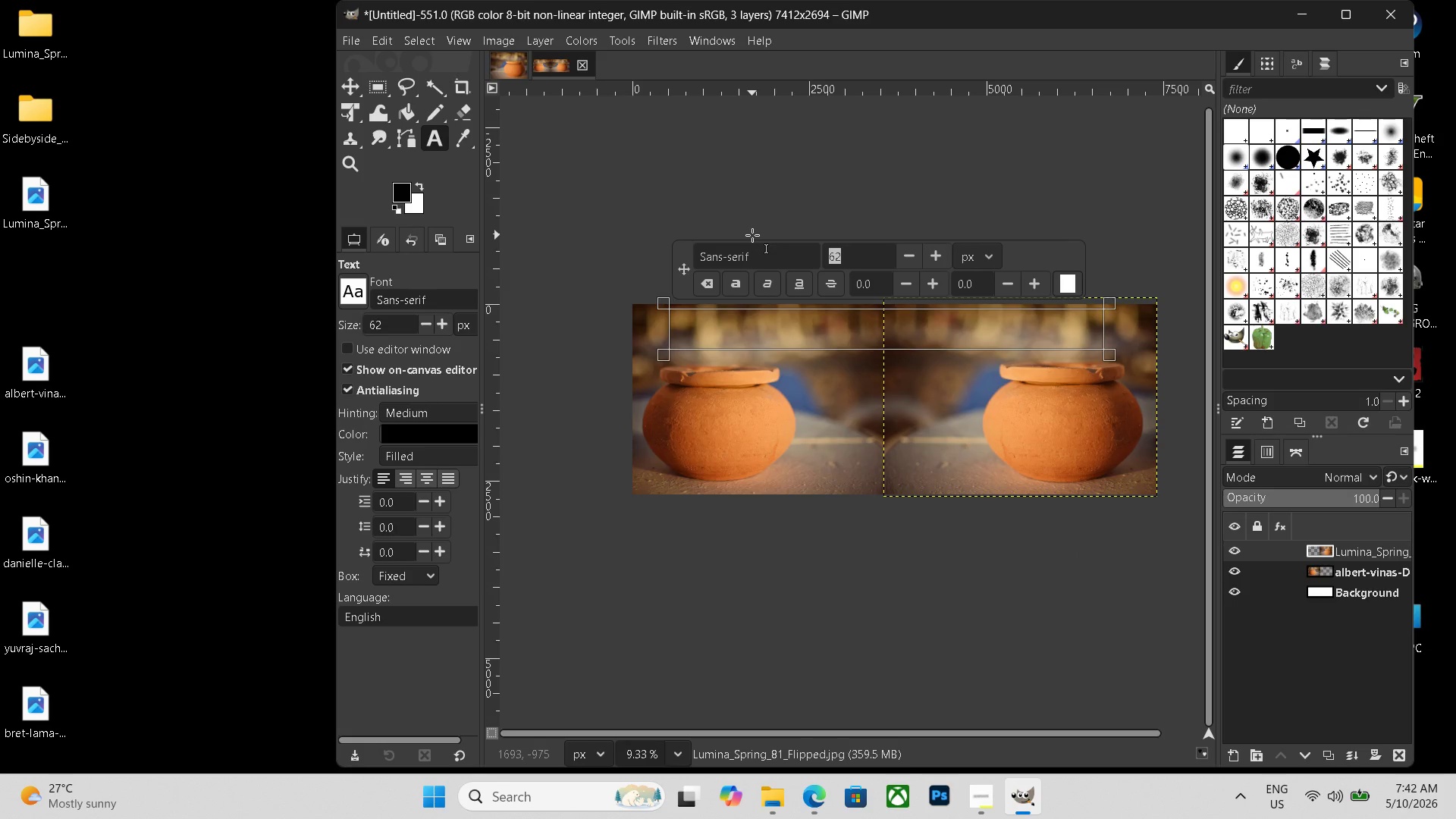 
key(Numpad4)
 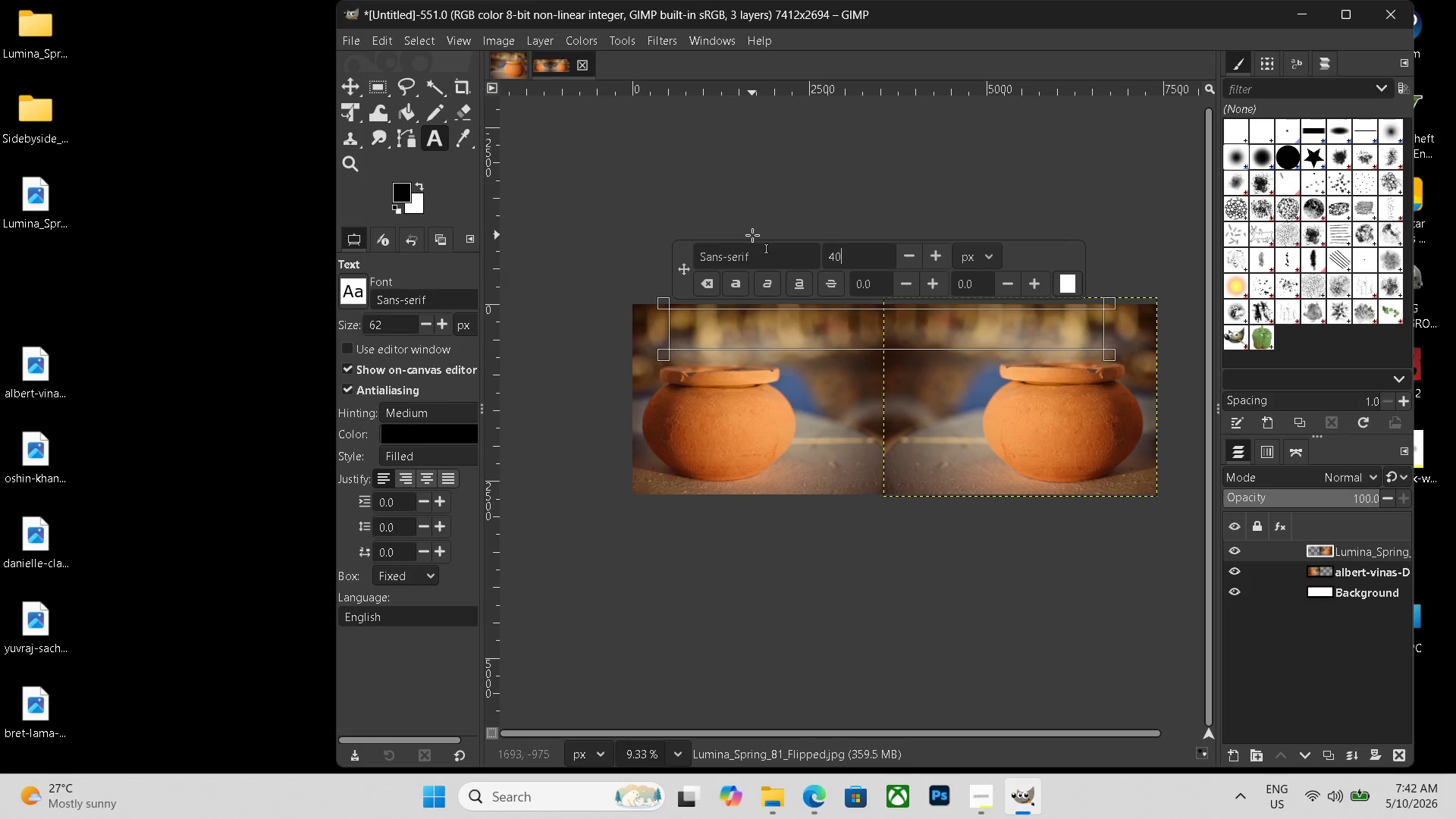 
key(Numpad0)
 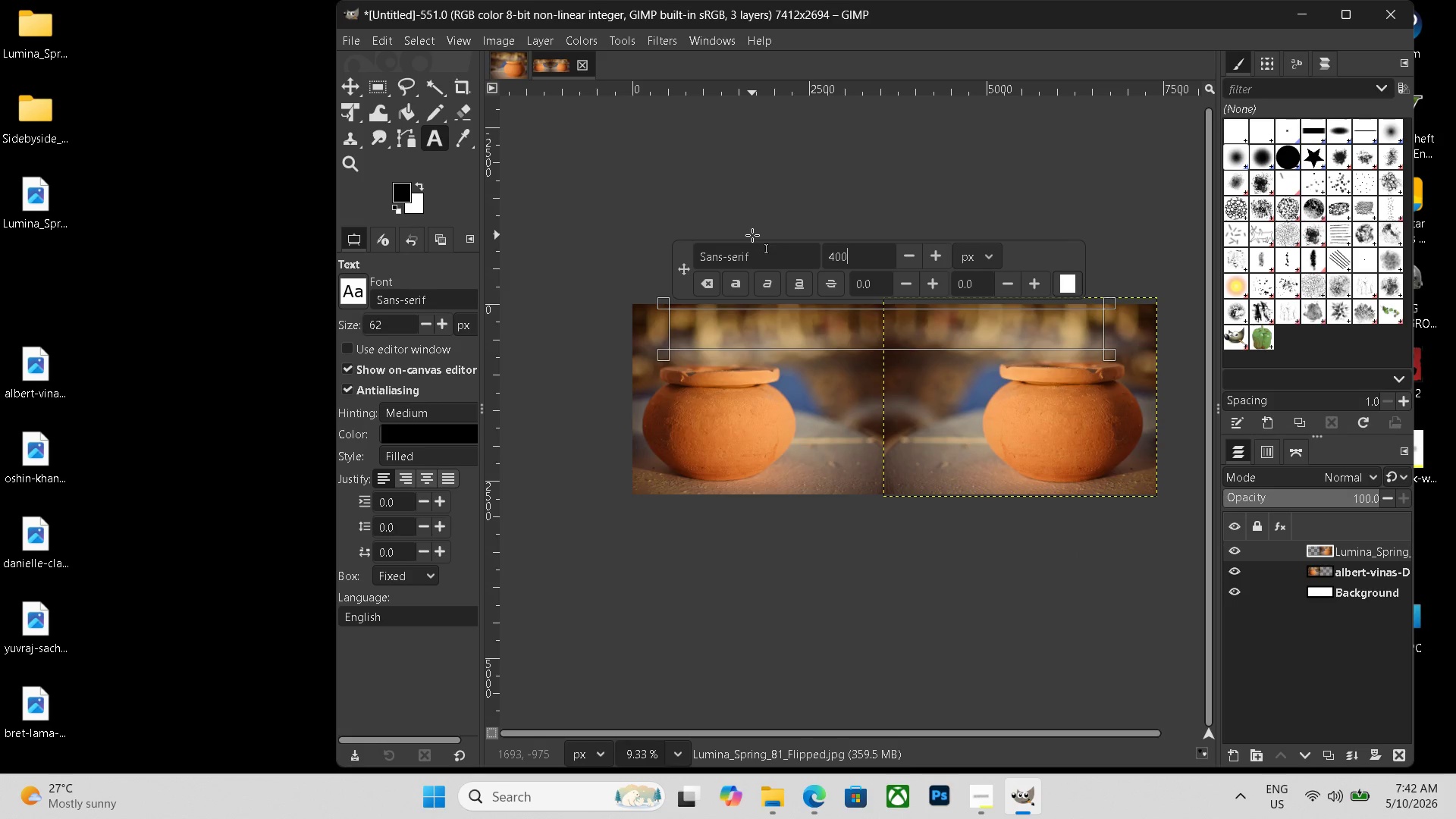 
key(Numpad0)
 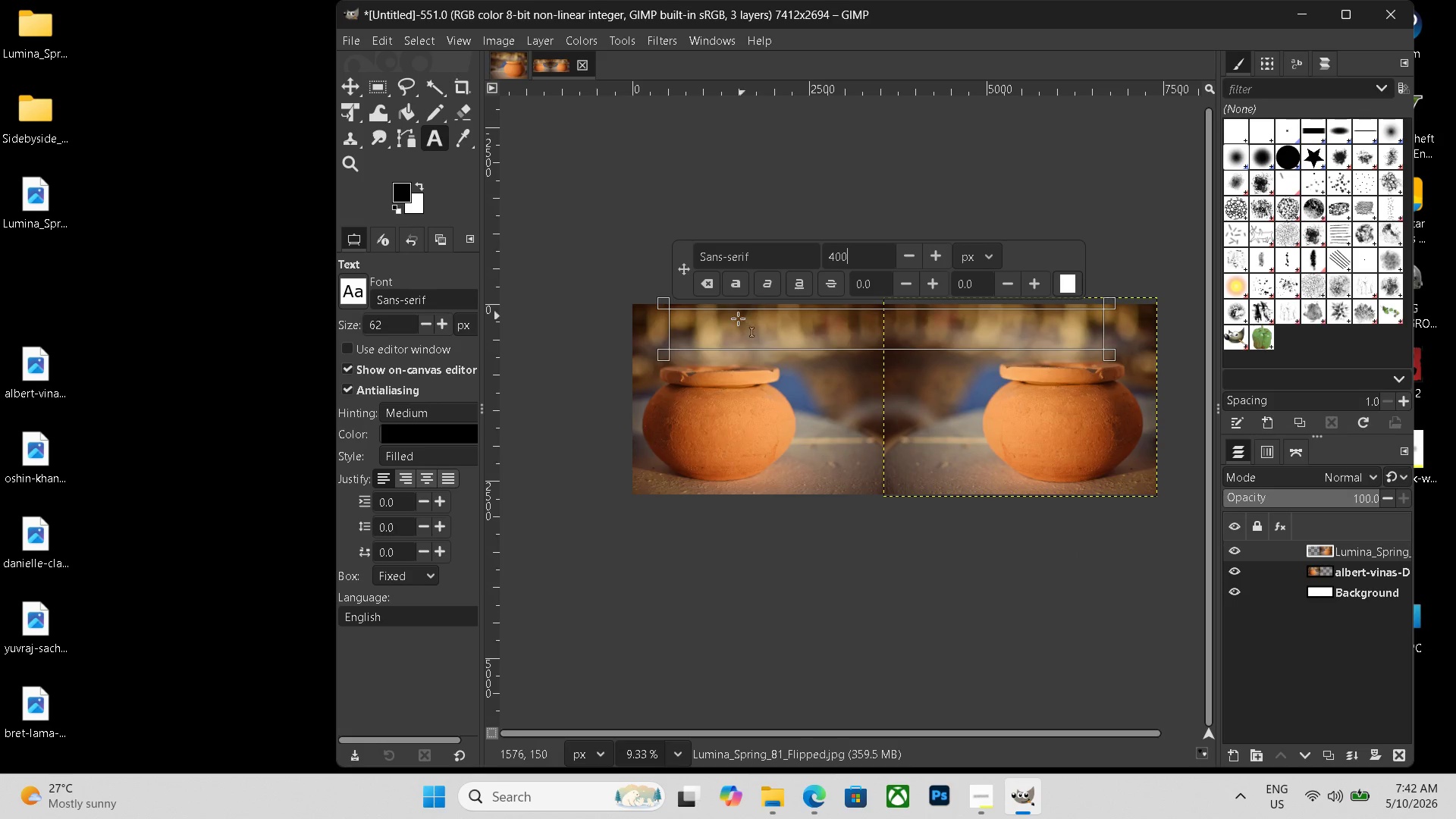 
left_click([715, 328])
 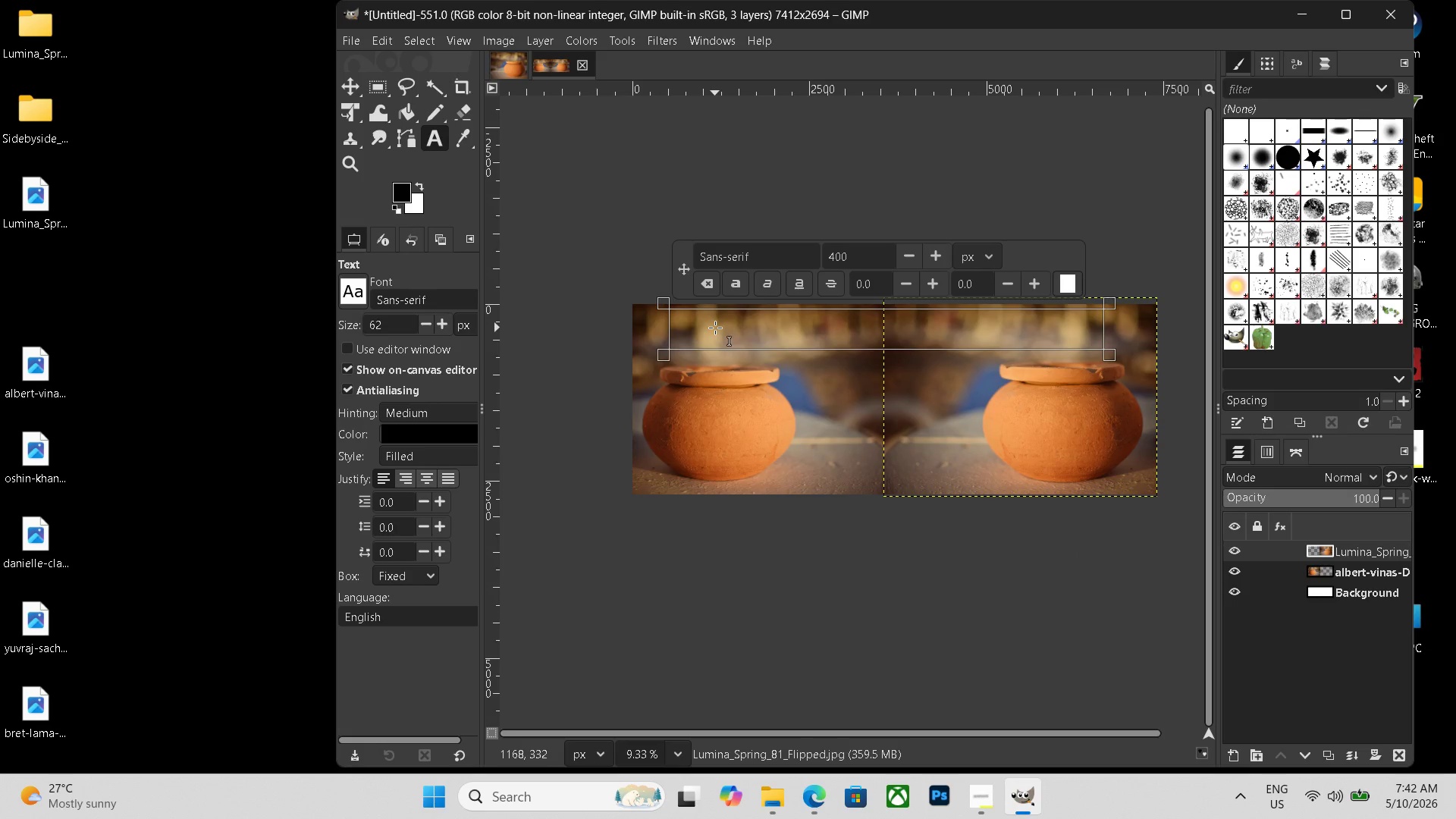 
wait(7.16)
 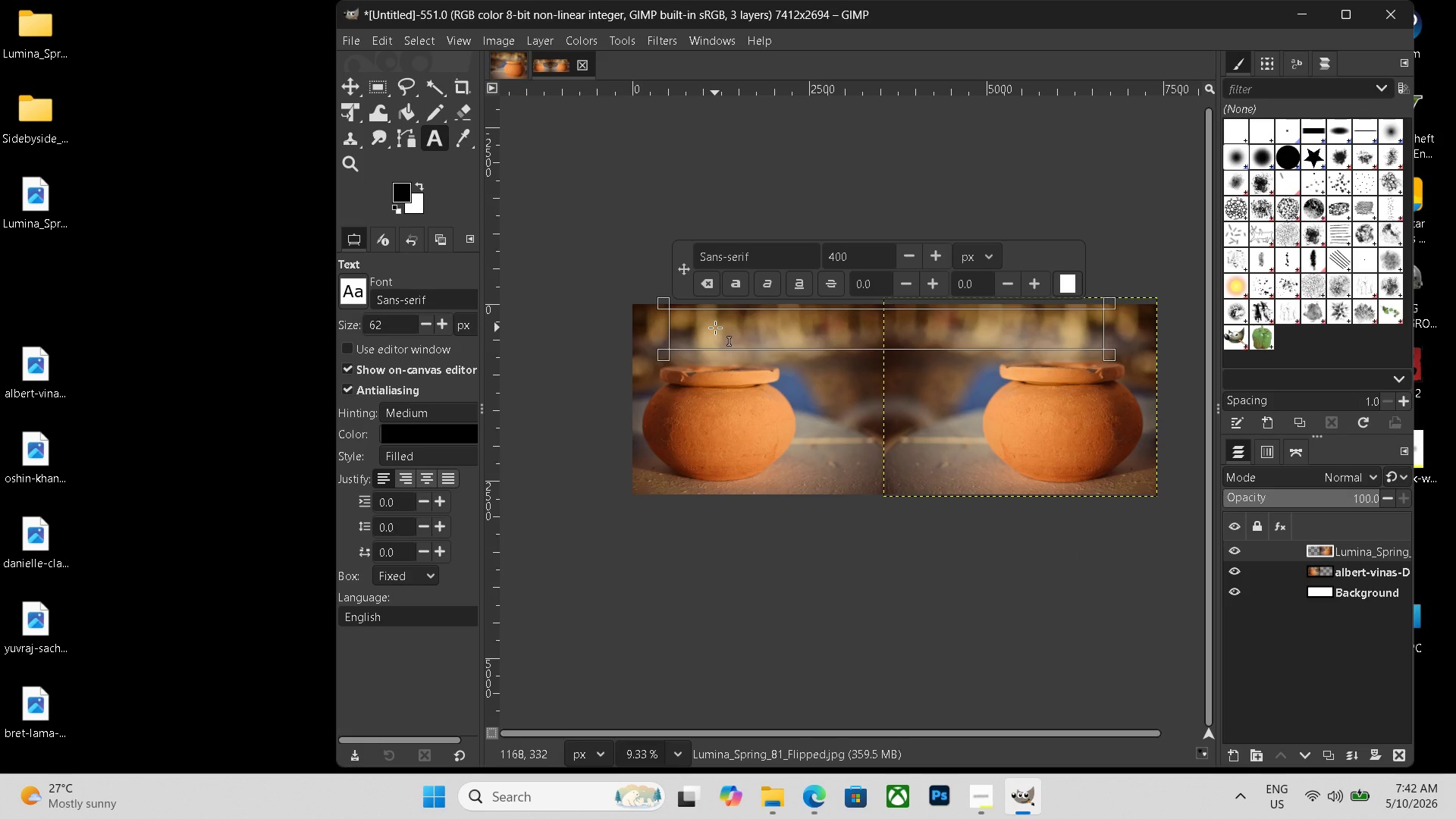 
type(beforeafter)
 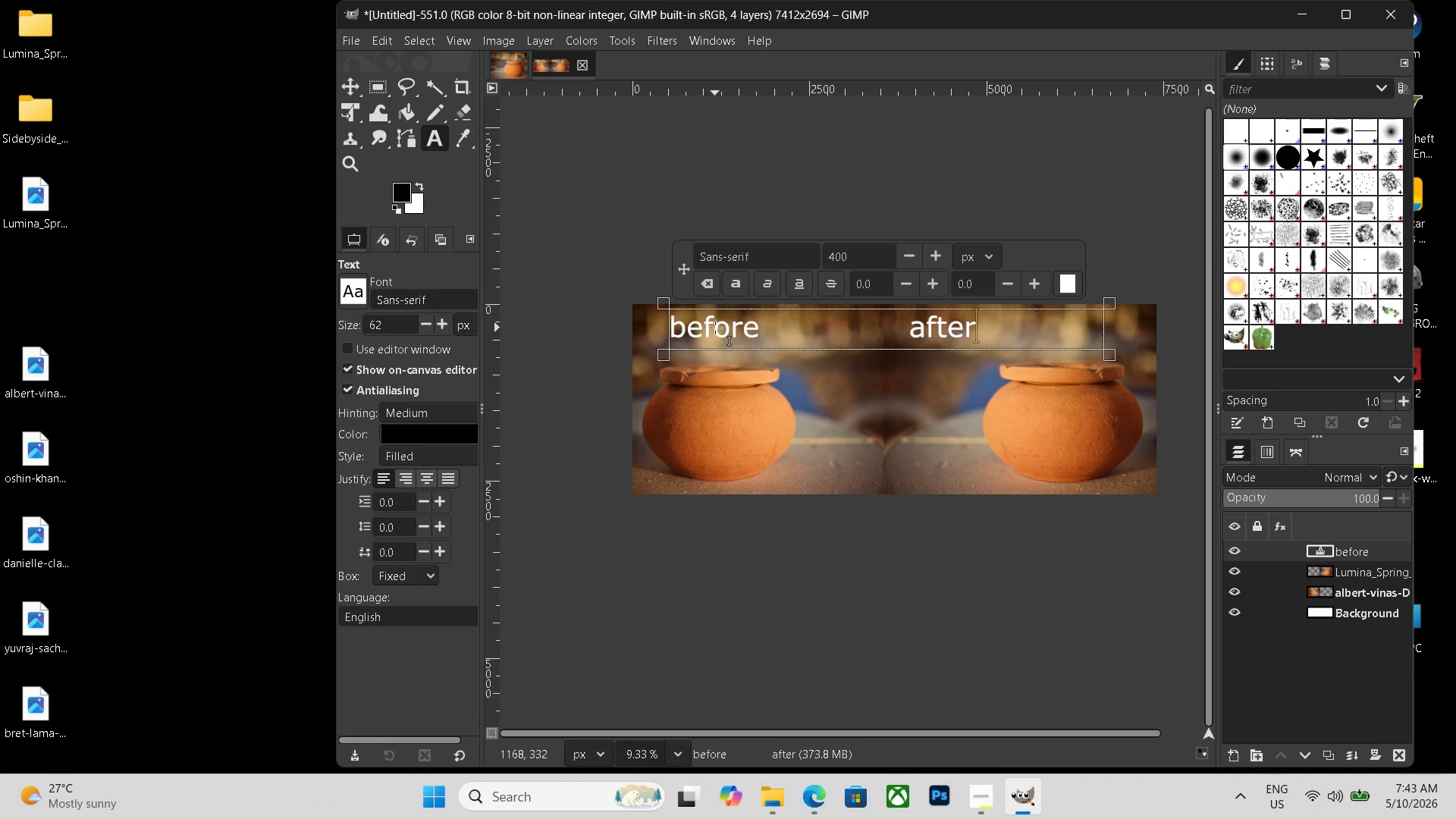 
hold_key(key=Space, duration=1.09)
 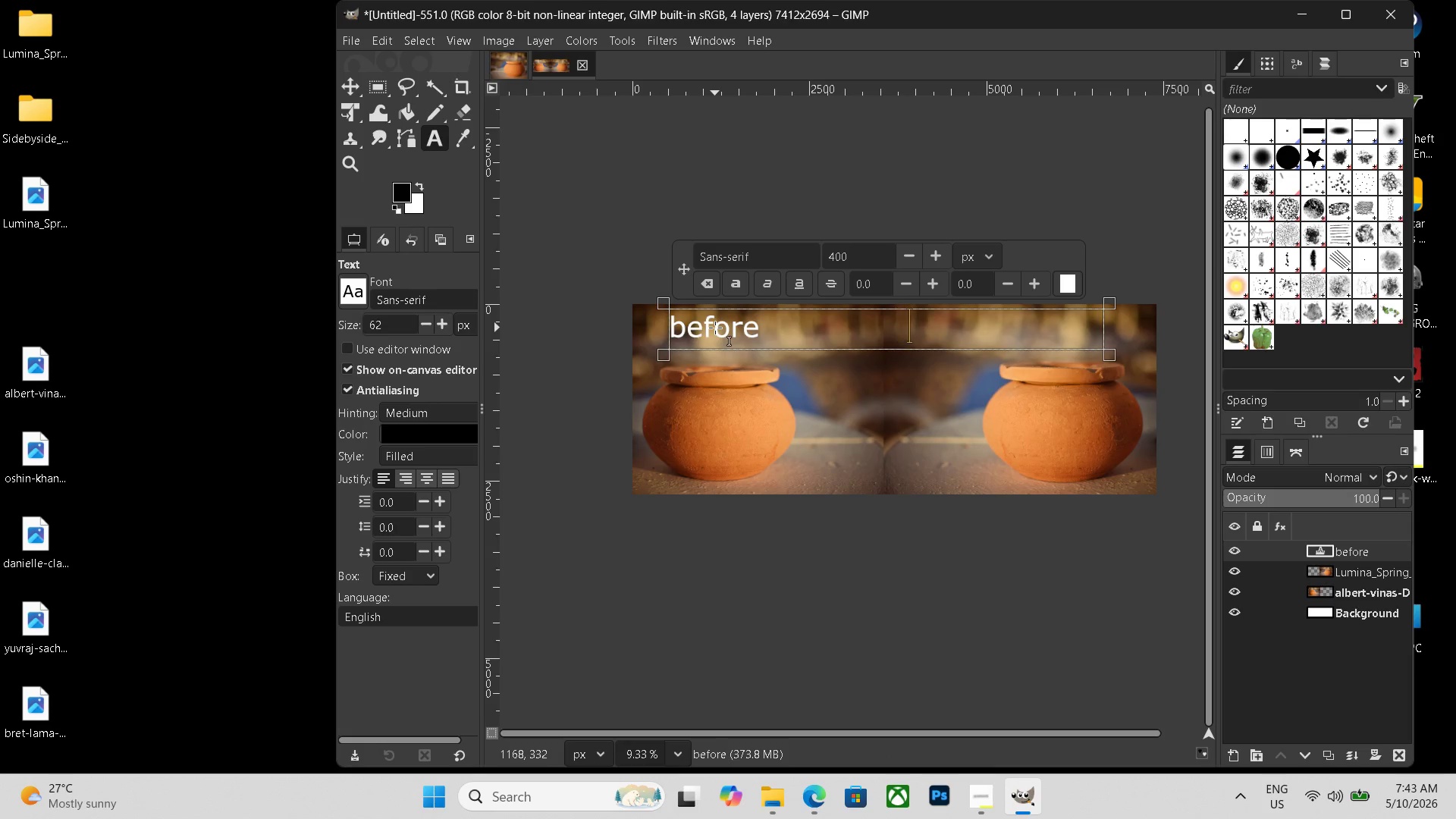 
hold_key(key=Space, duration=0.42)
 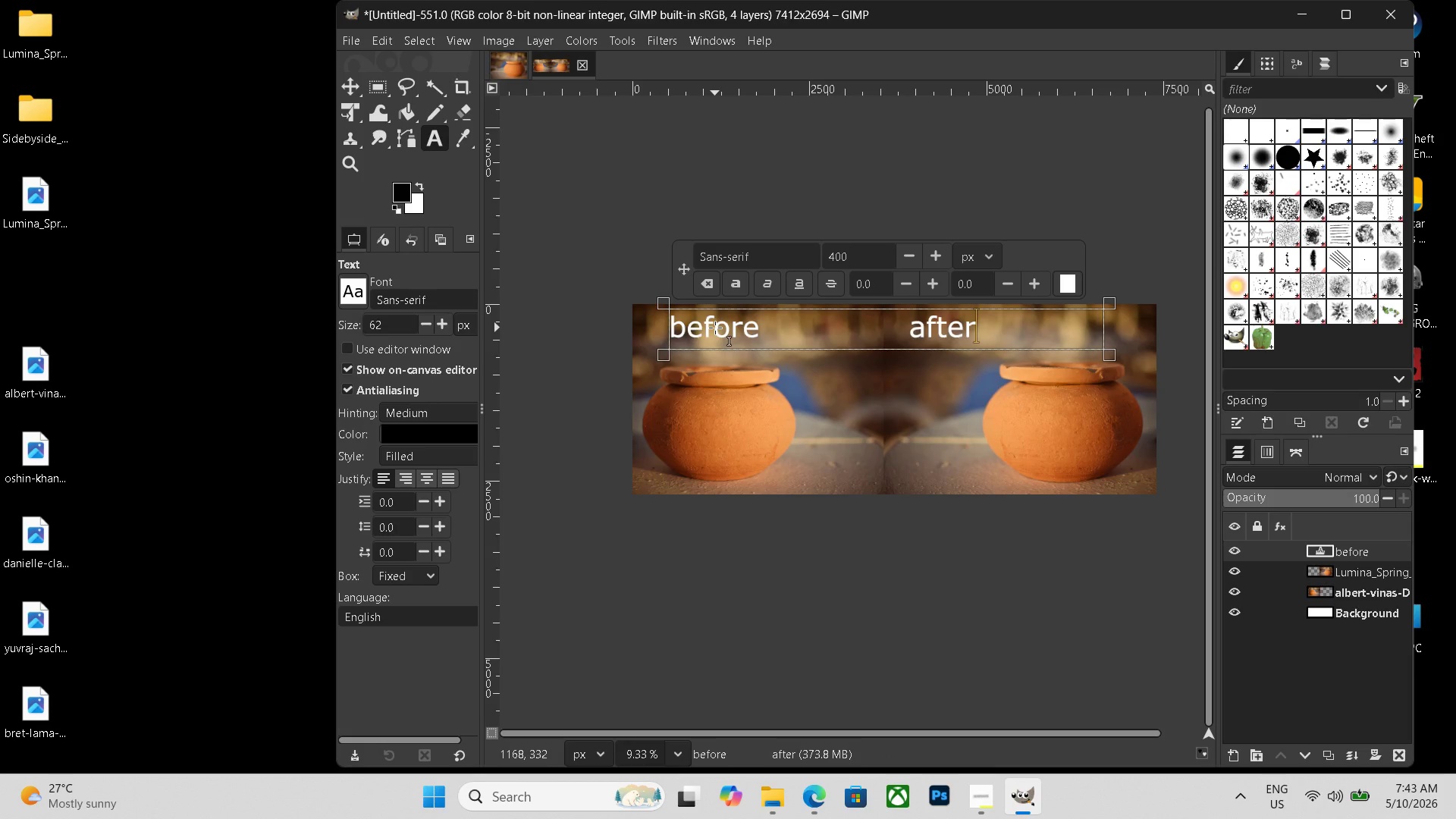 
key(Control+Shift+ShiftLeft)
 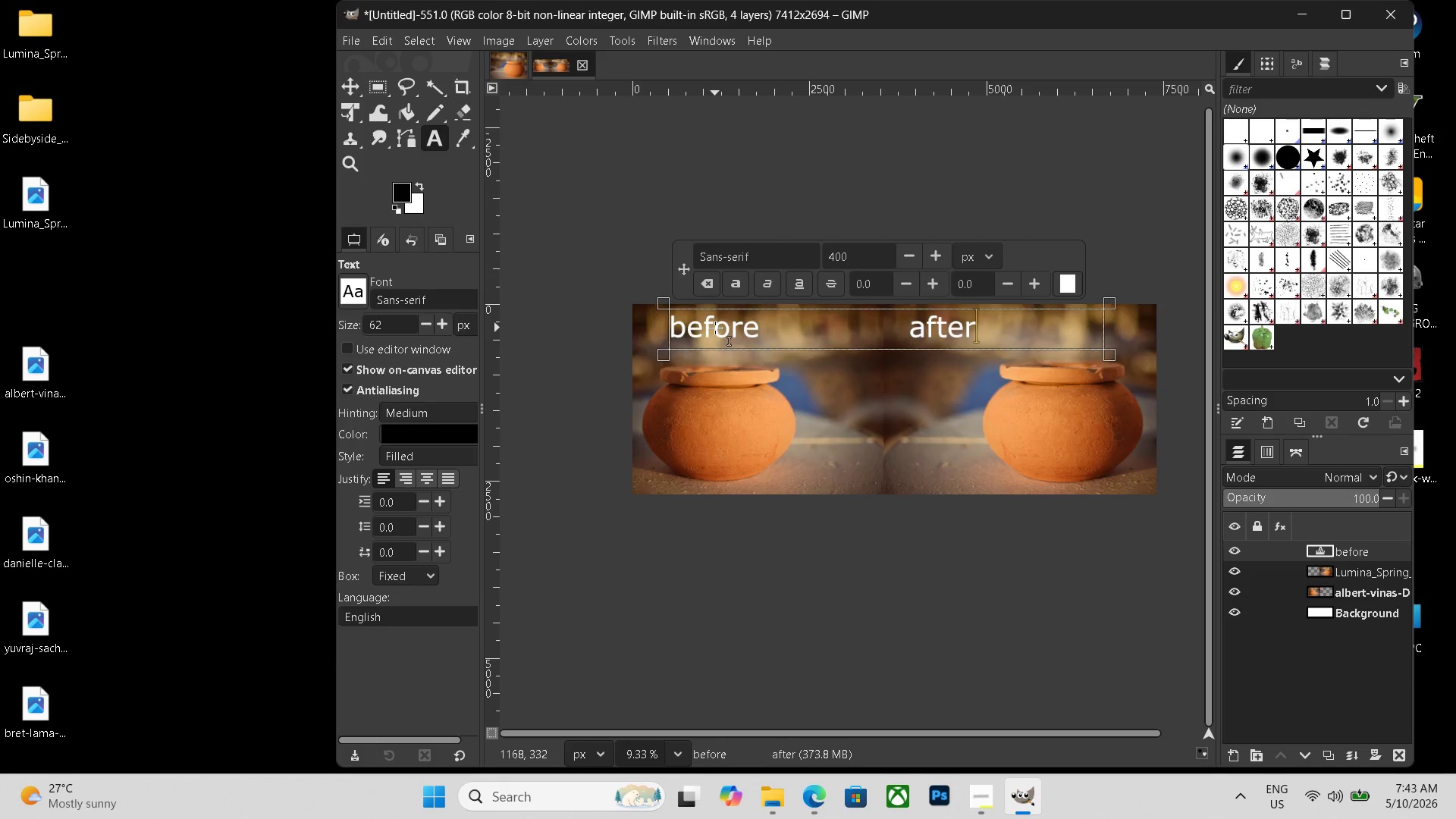 
key(Control+Shift+E)
 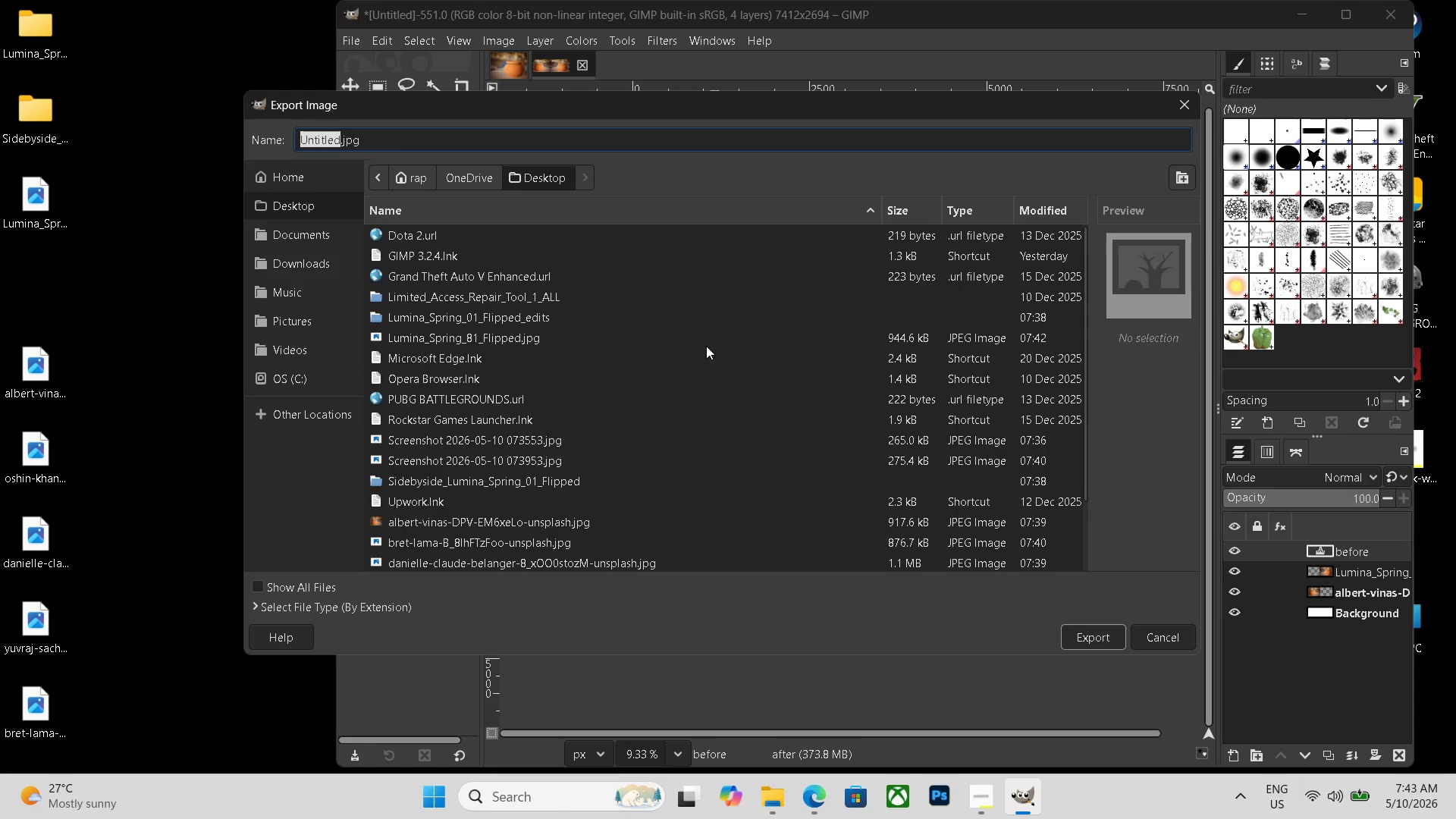 
wait(8.09)
 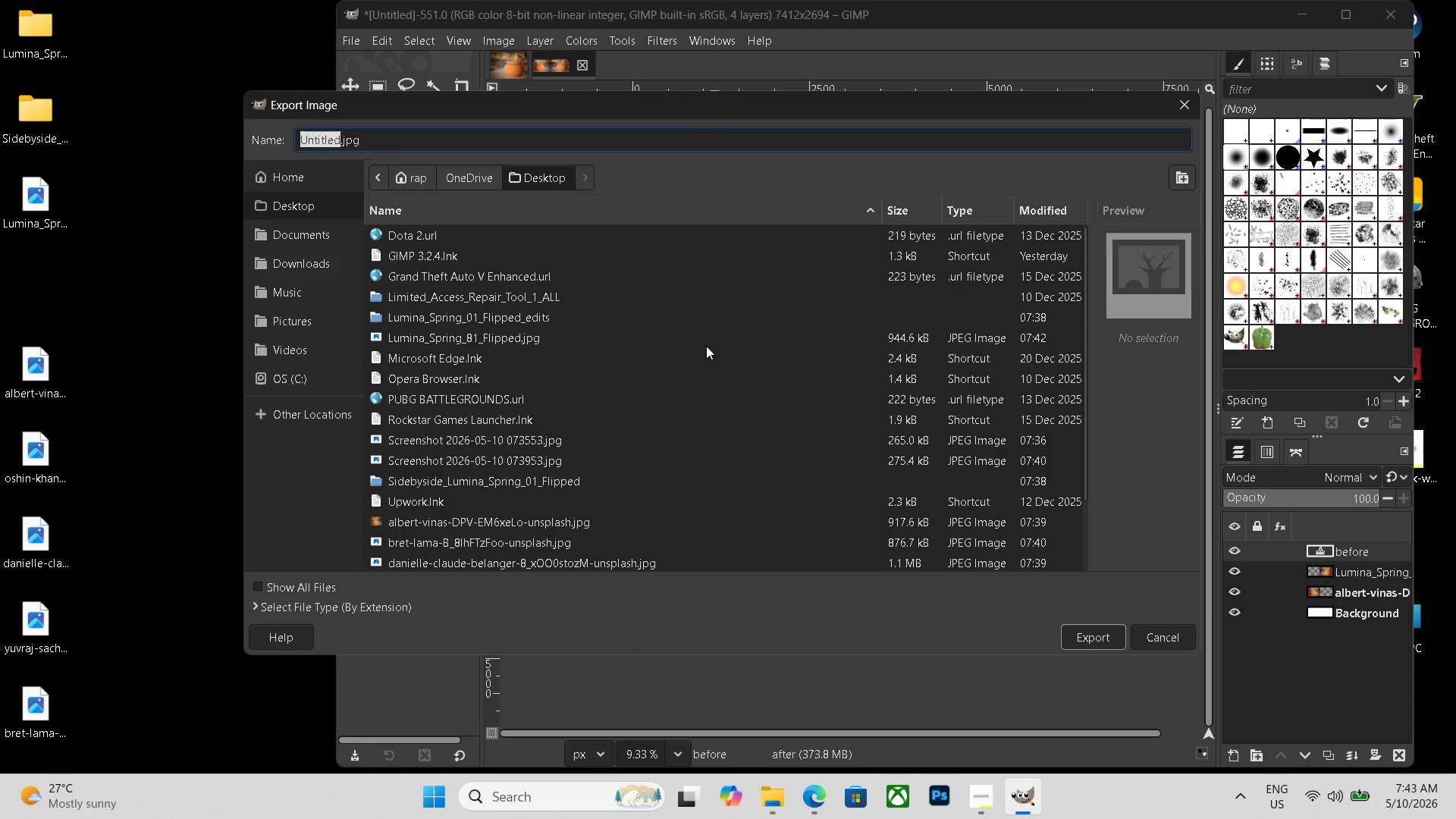 
left_click_drag(start_coordinate=[393, 143], to_coordinate=[89, 125])
 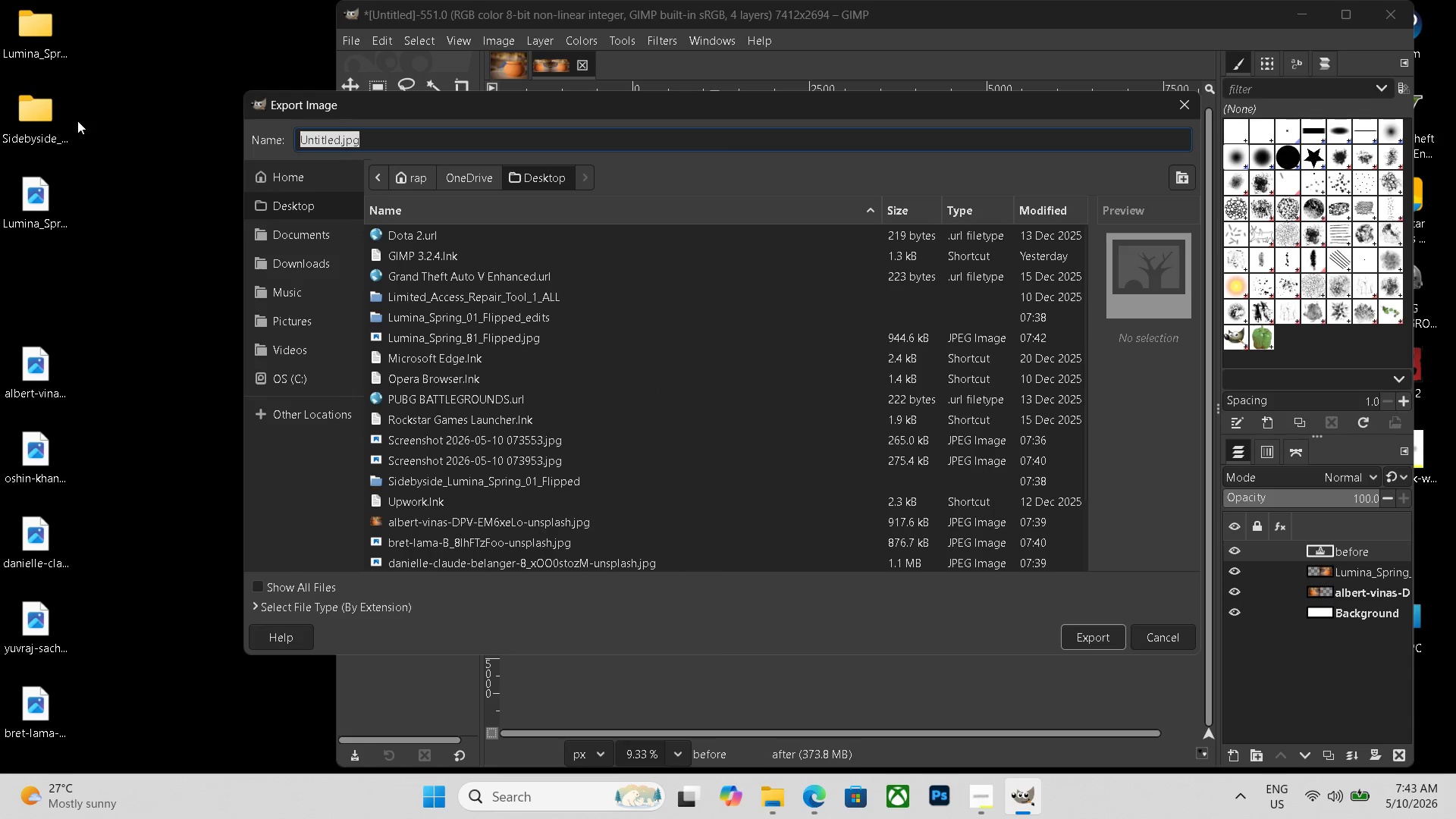 
key(Backspace)
type(sidebyside)
 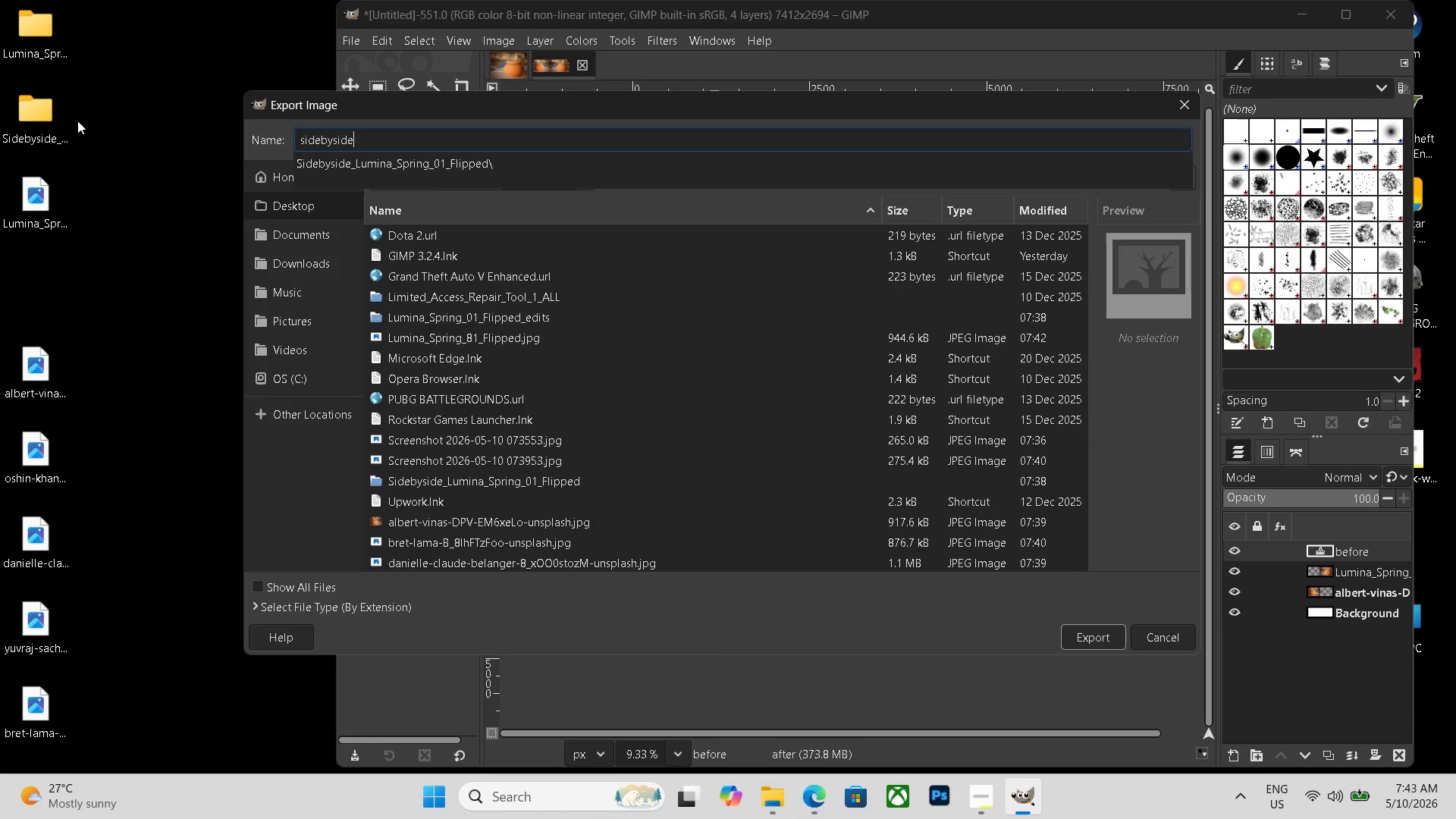 
key(Shift+Minus)
 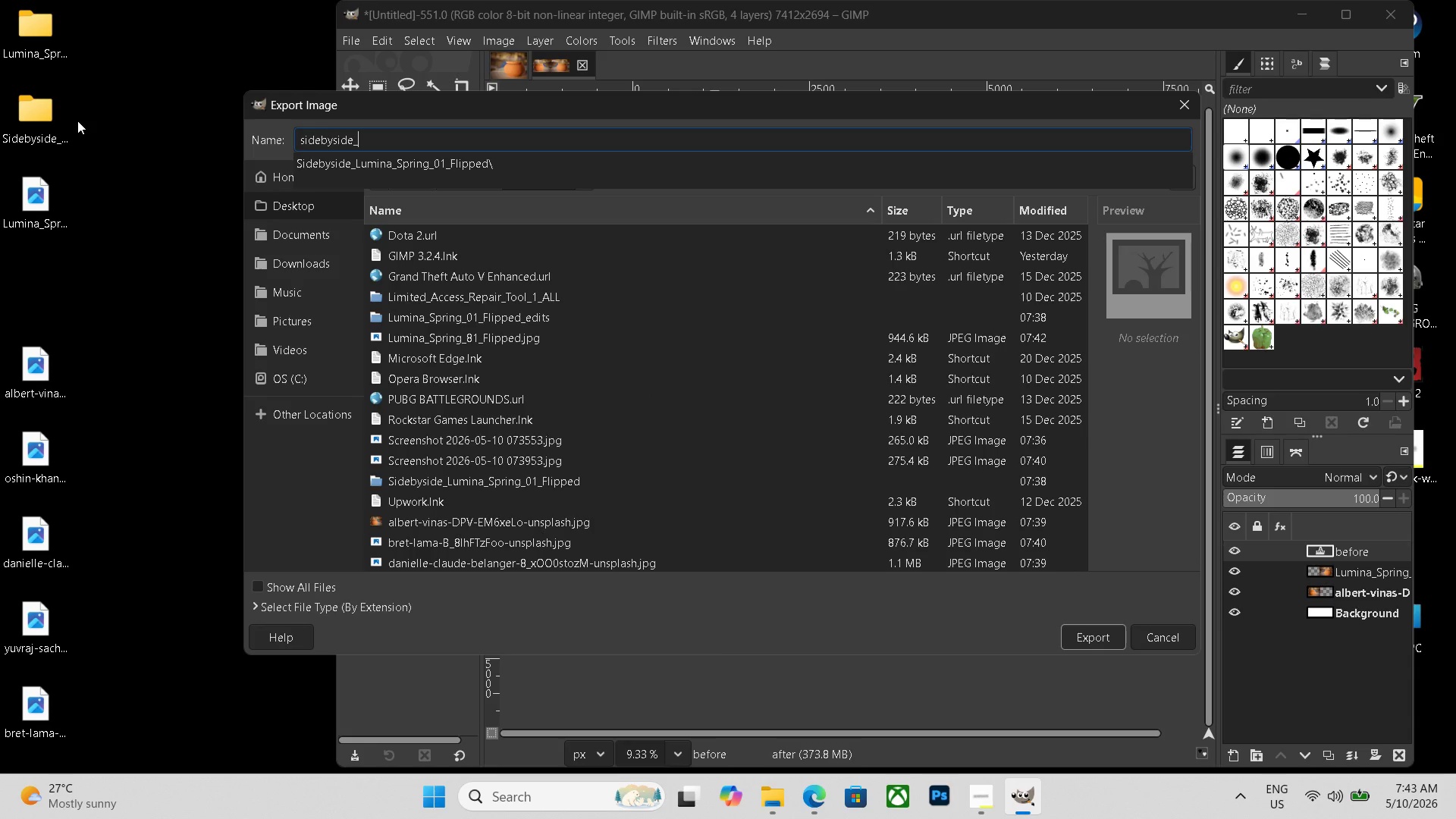 
key(Control+V)
 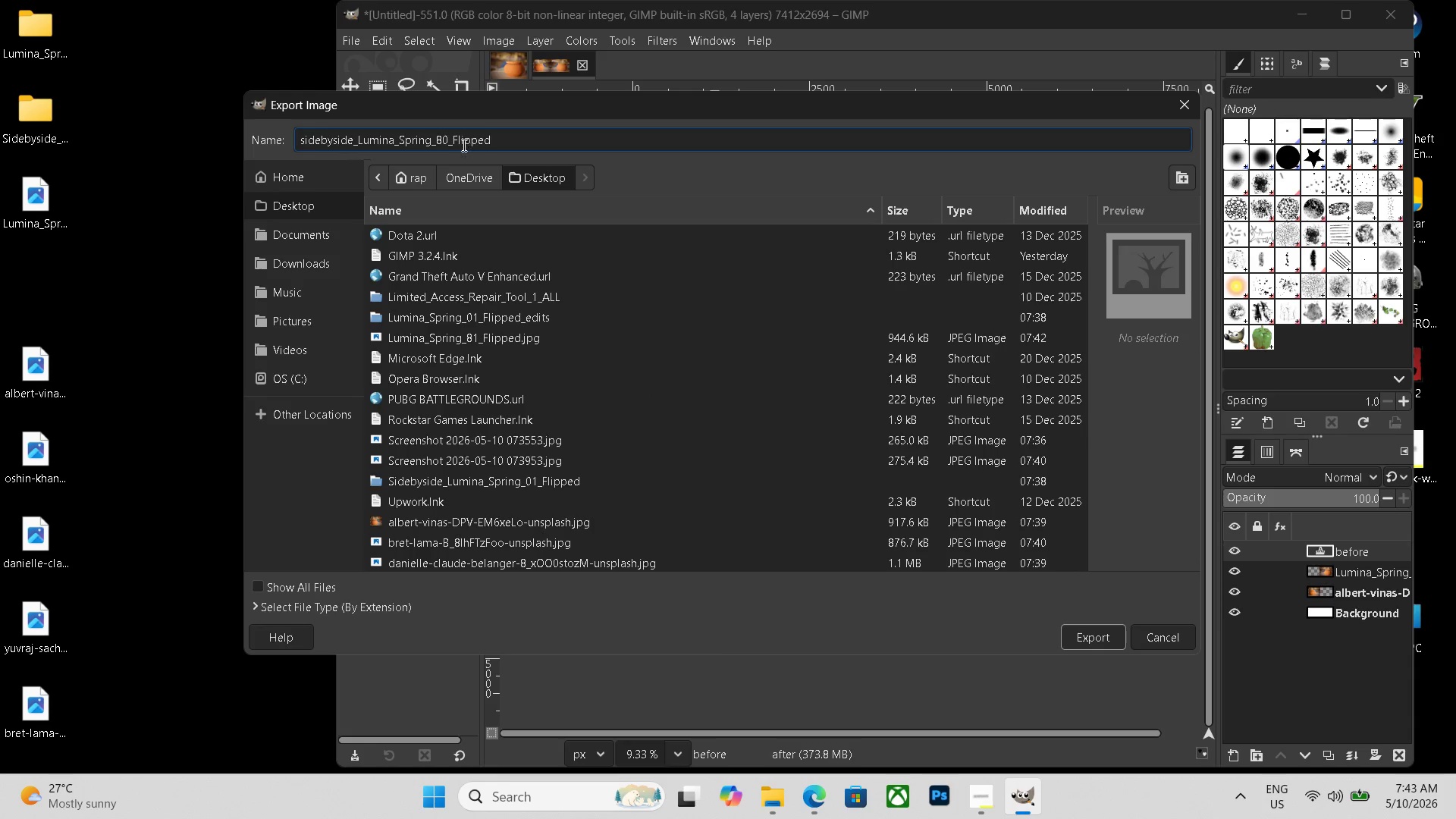 
left_click([449, 140])
 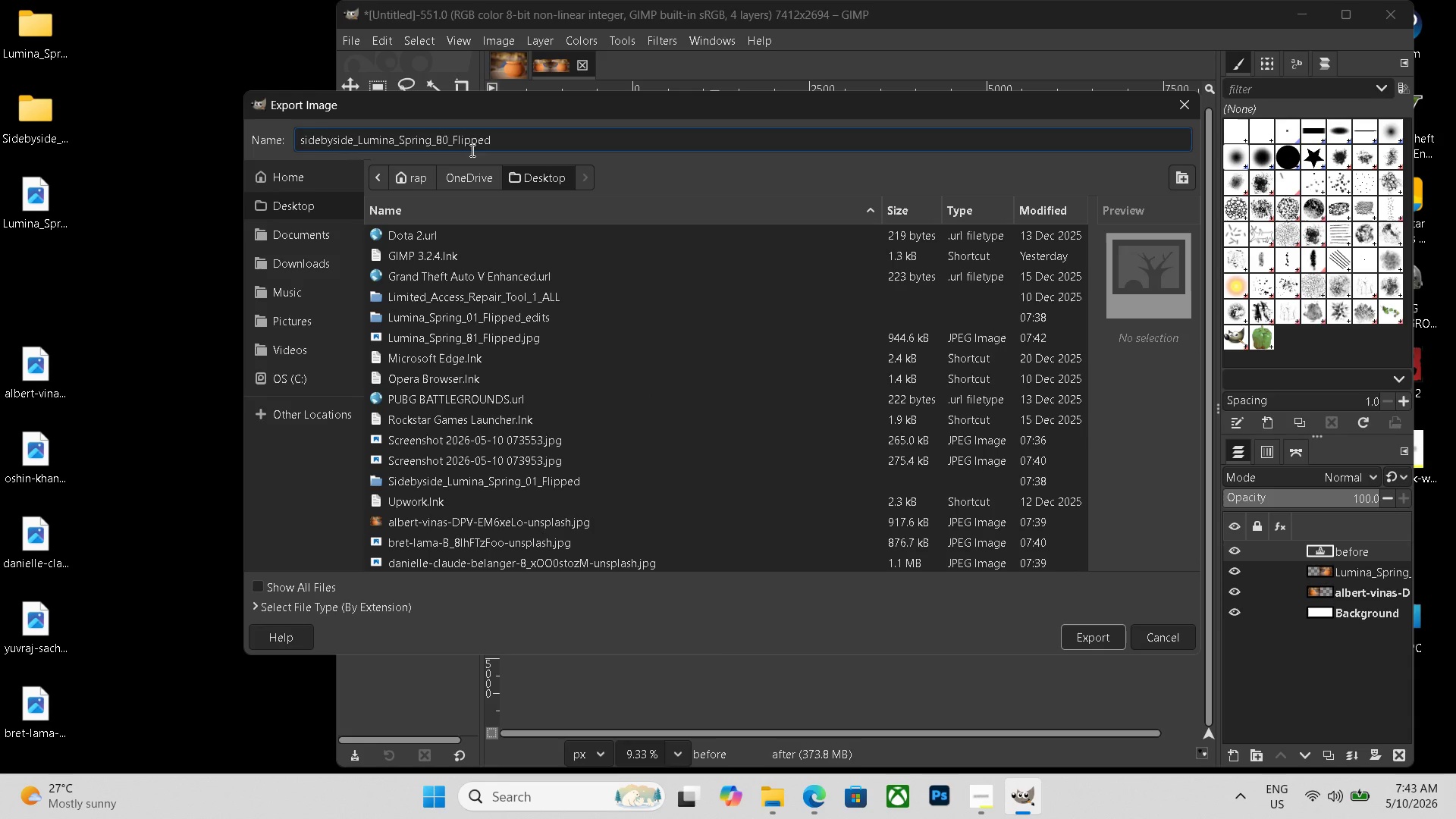 
key(Backspace)
 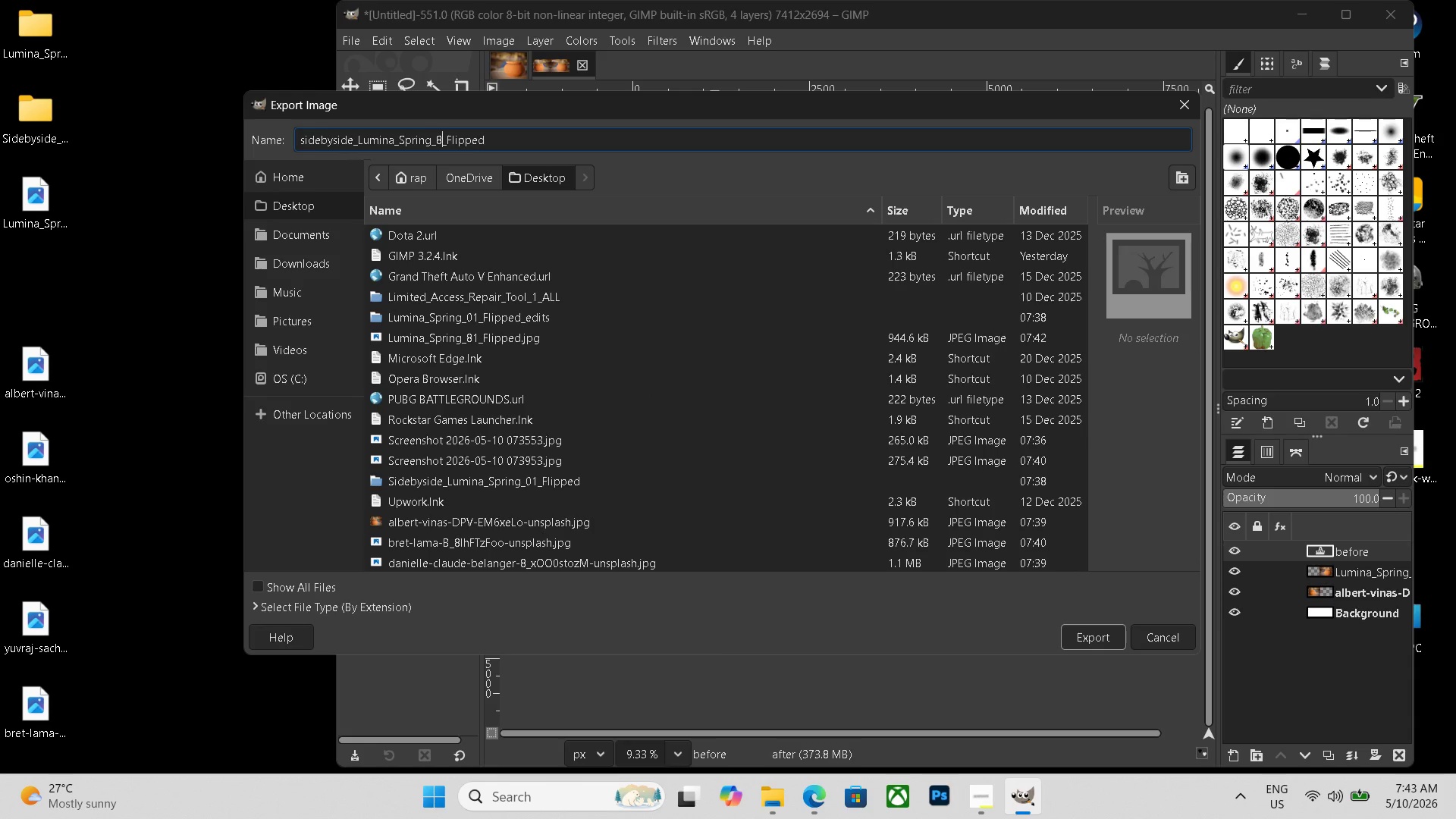 
key(Numpad1)
 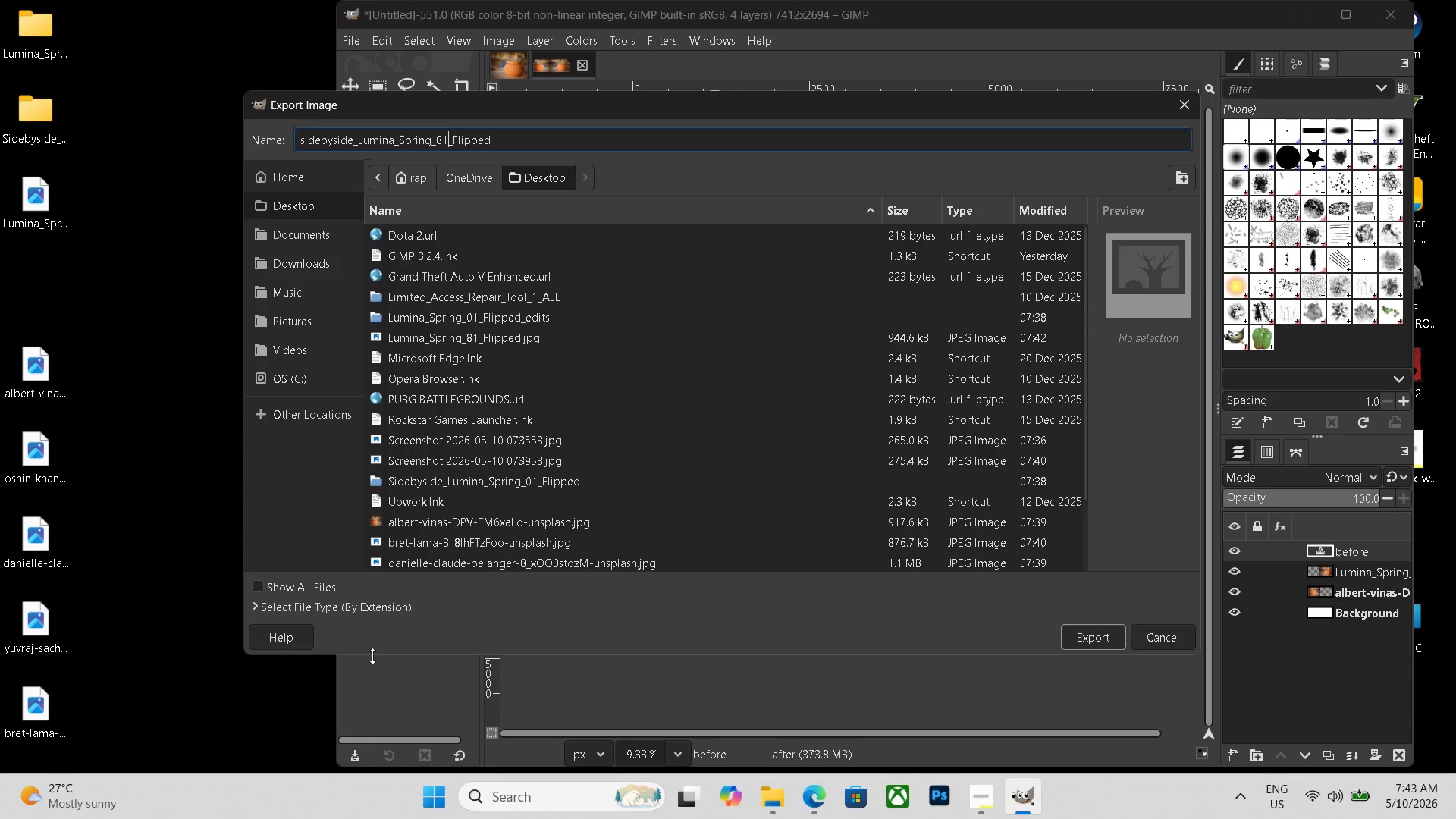 
scroll: coordinate [340, 572], scroll_direction: down, amount: 14.0
 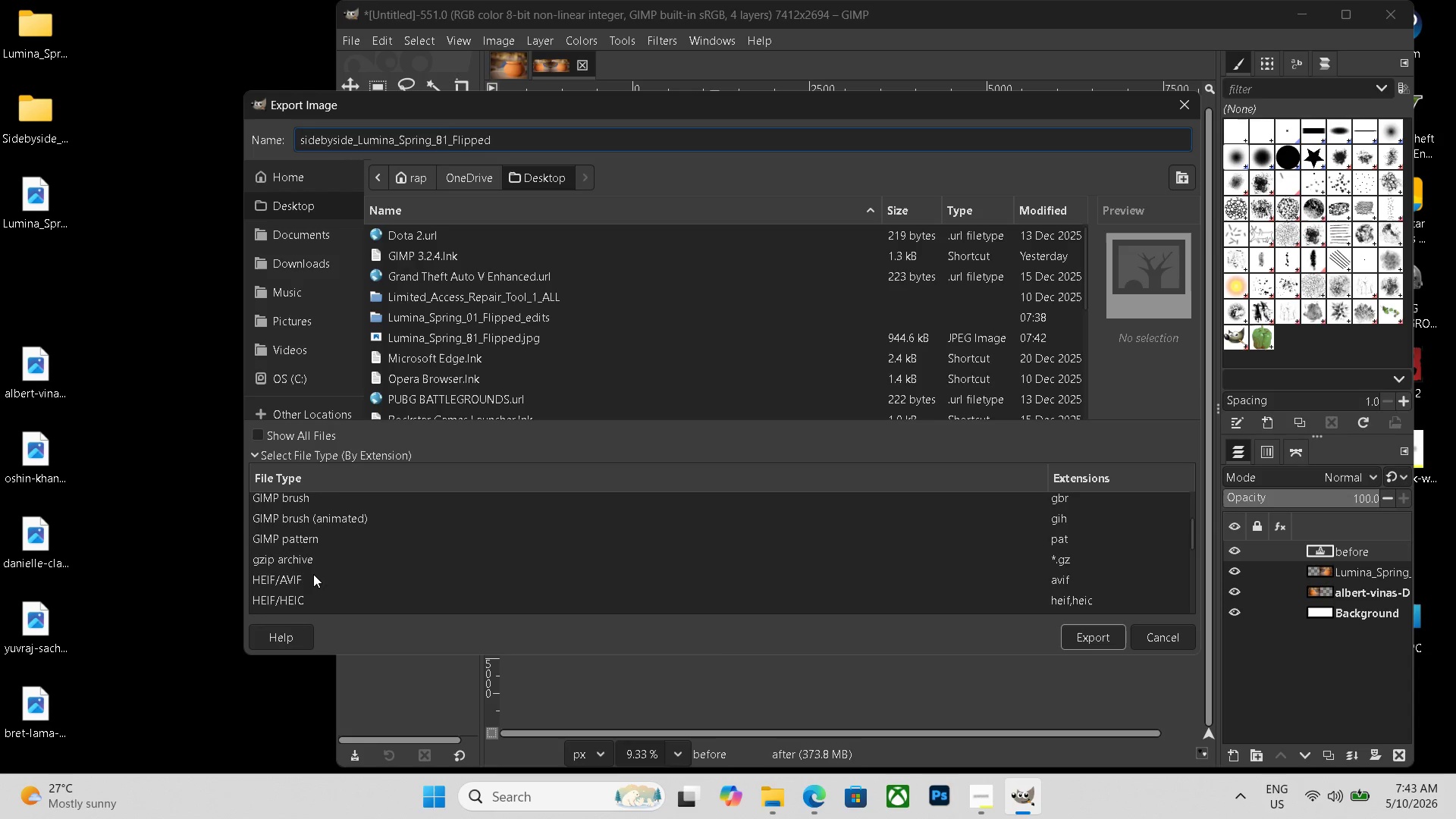 
left_click([369, 607])
 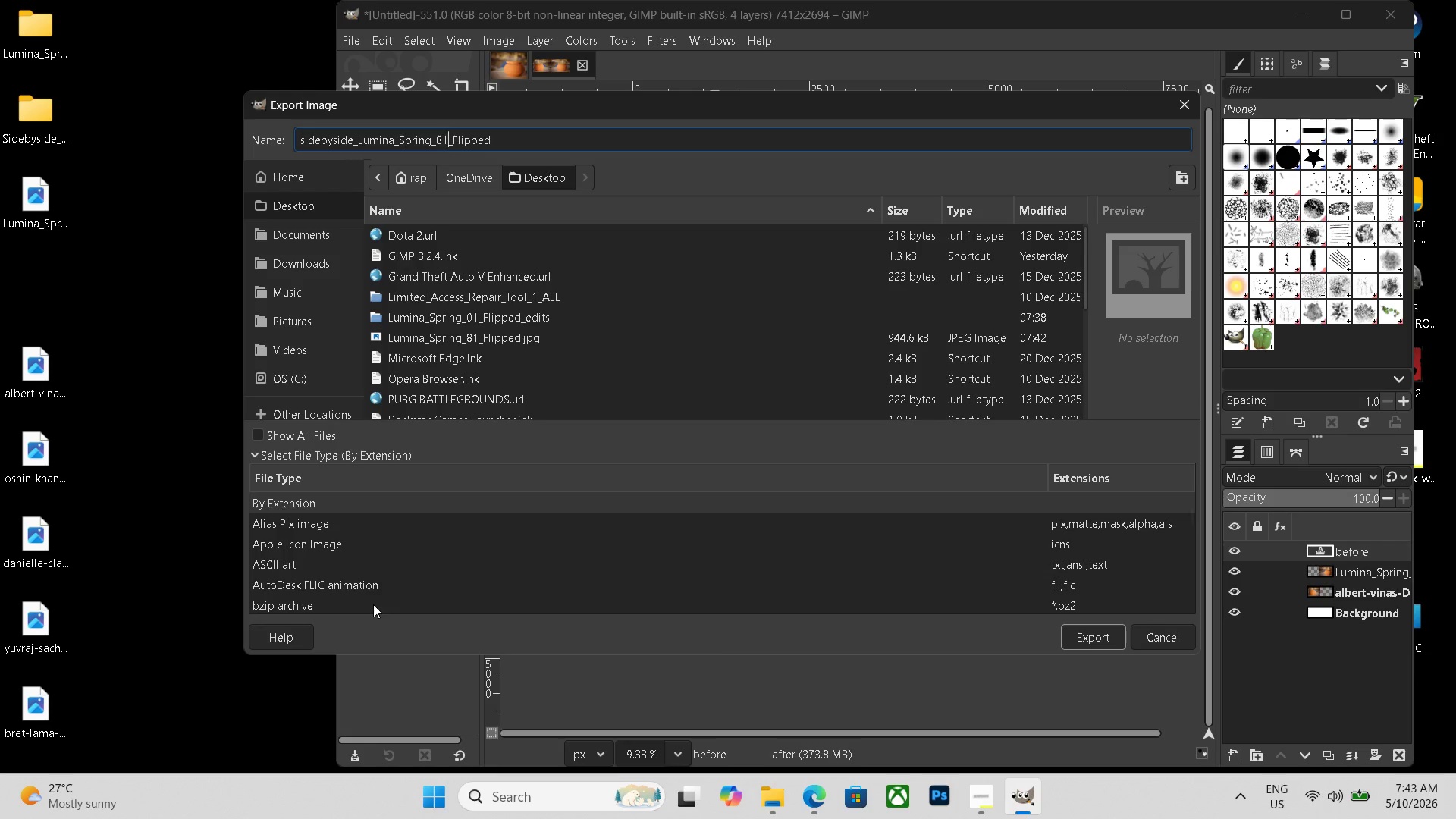 
scroll: coordinate [298, 592], scroll_direction: down, amount: 5.0
 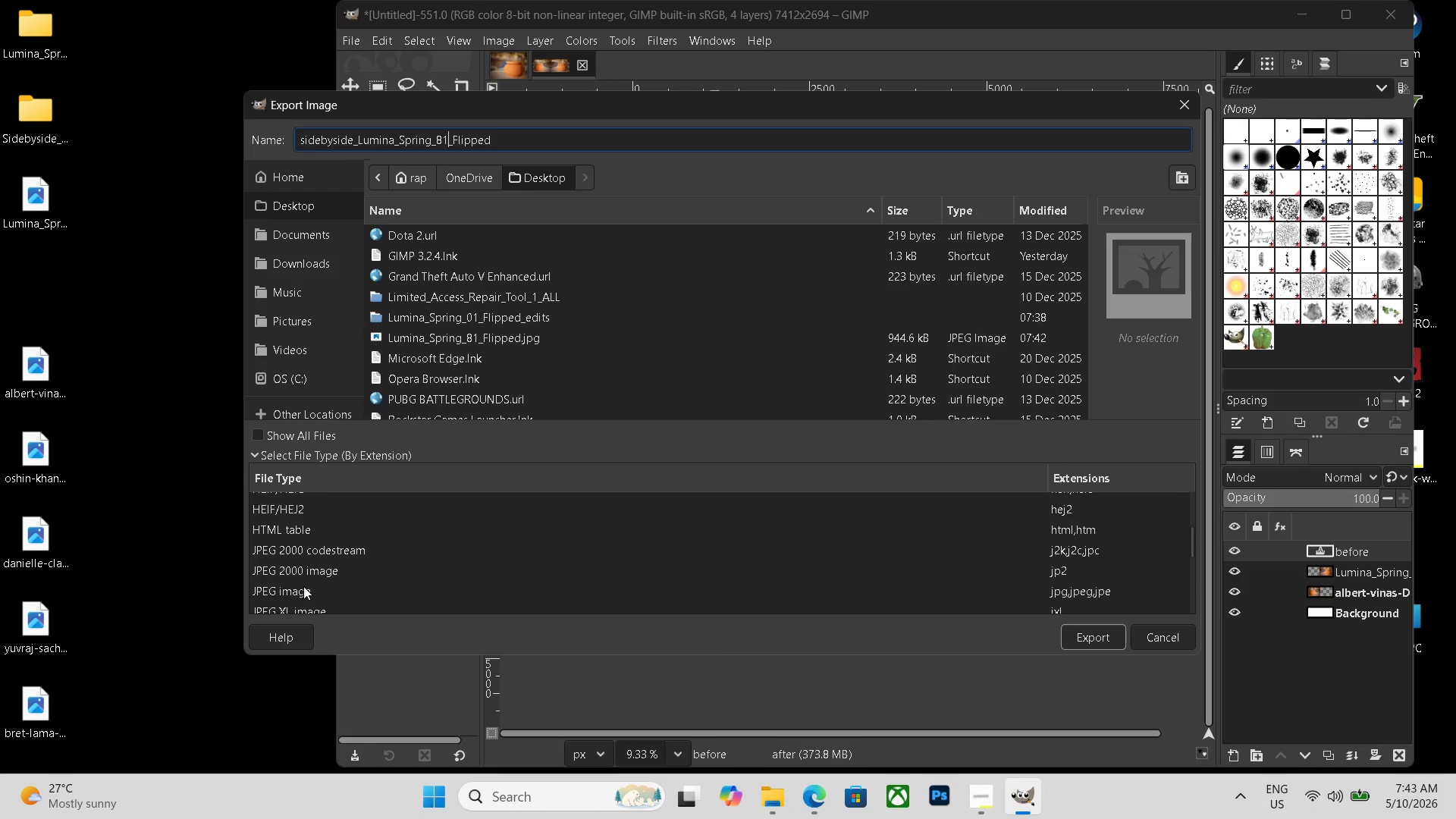 
left_click([303, 586])
 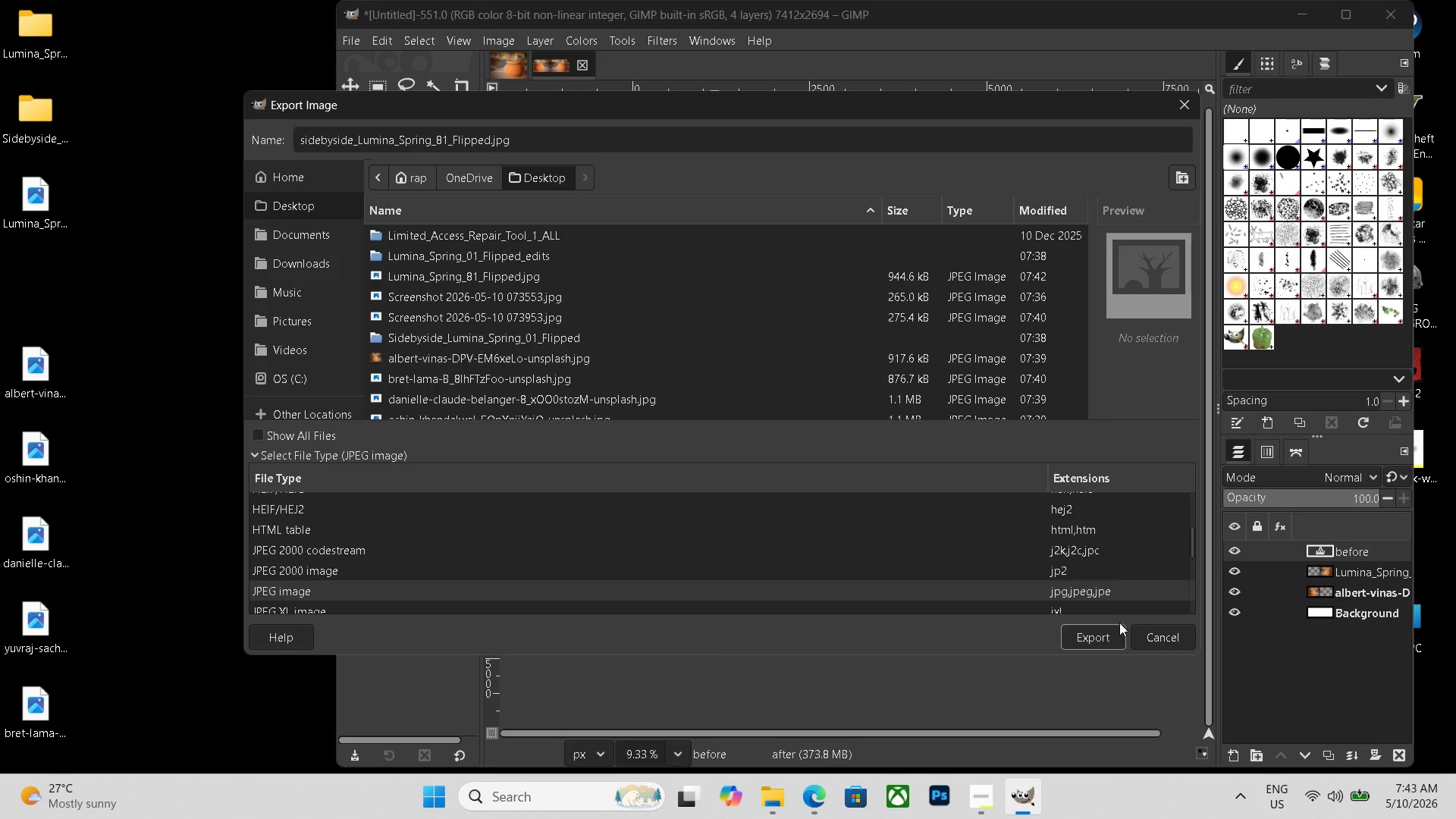 
left_click([1097, 631])
 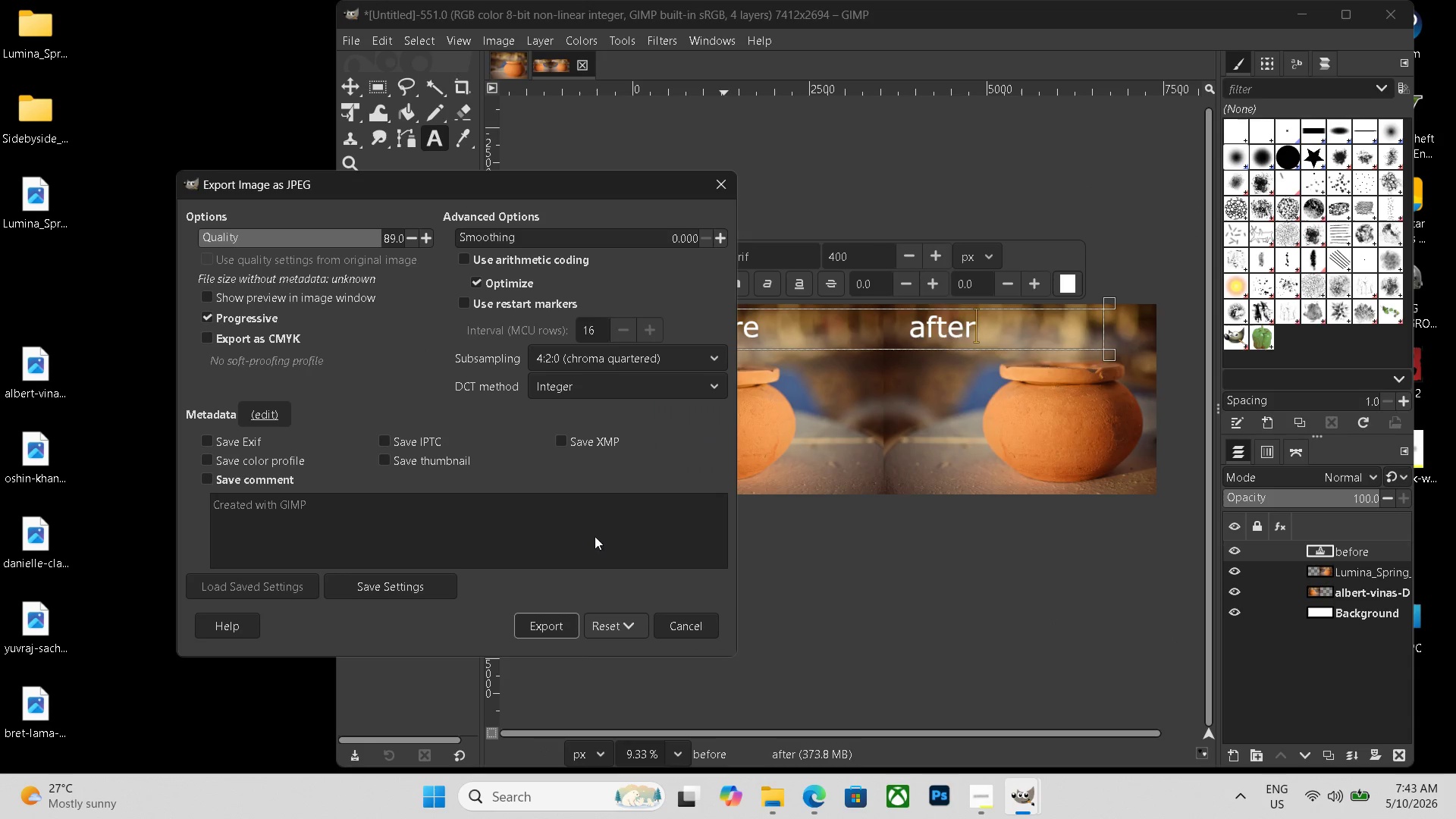 
left_click([548, 620])
 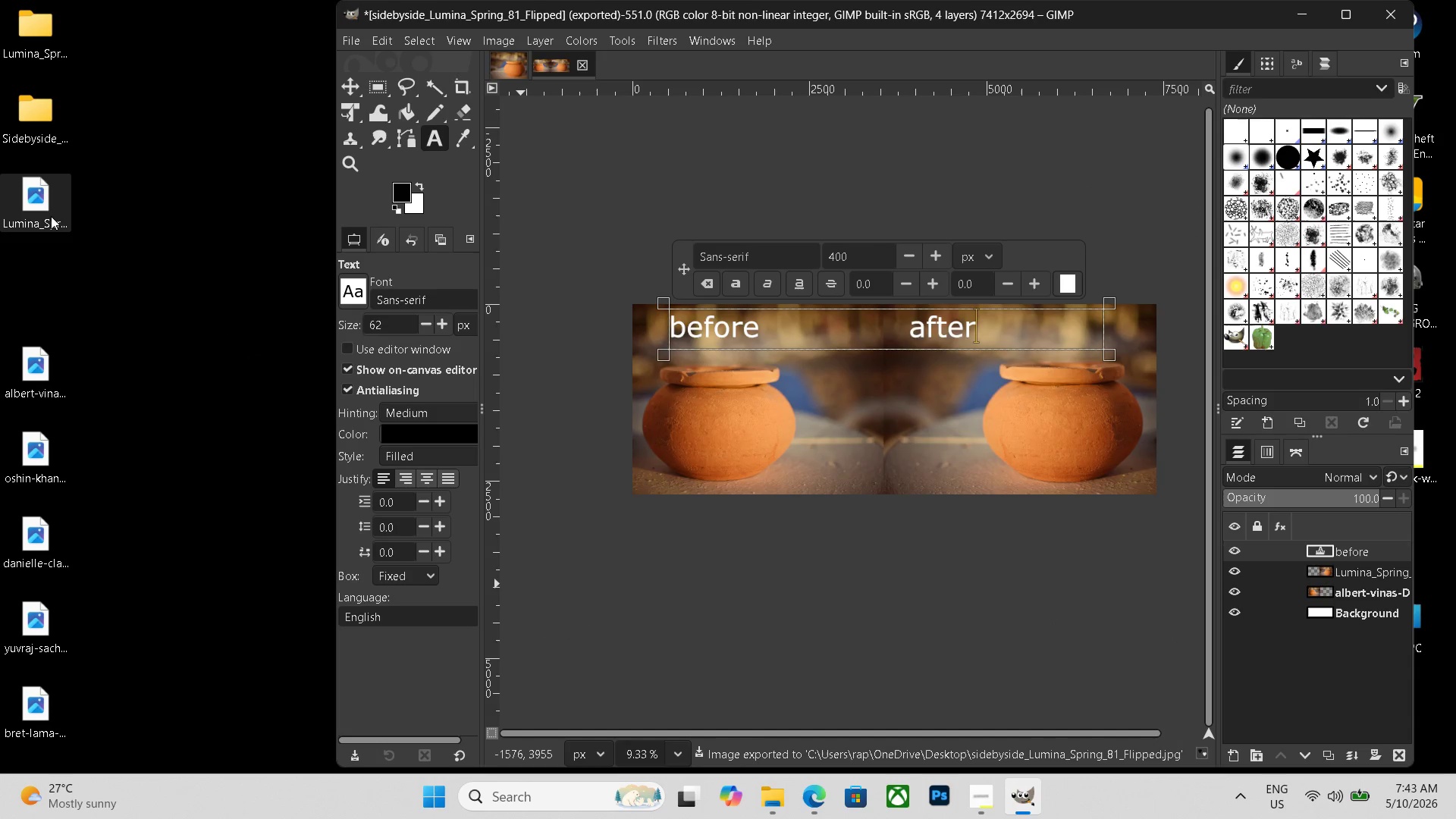 
left_click_drag(start_coordinate=[51, 215], to_coordinate=[49, 49])
 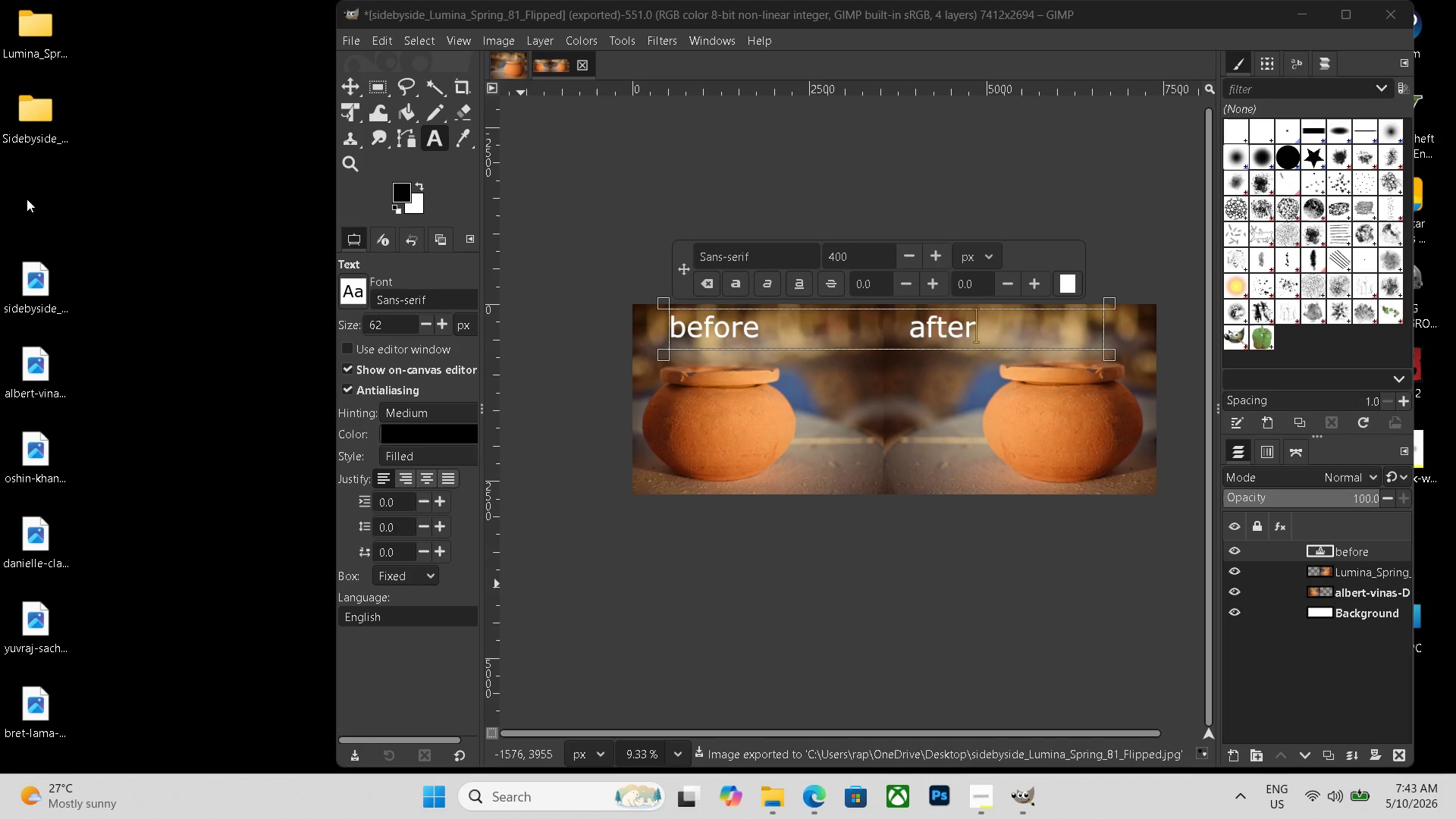 
left_click_drag(start_coordinate=[36, 286], to_coordinate=[35, 125])
 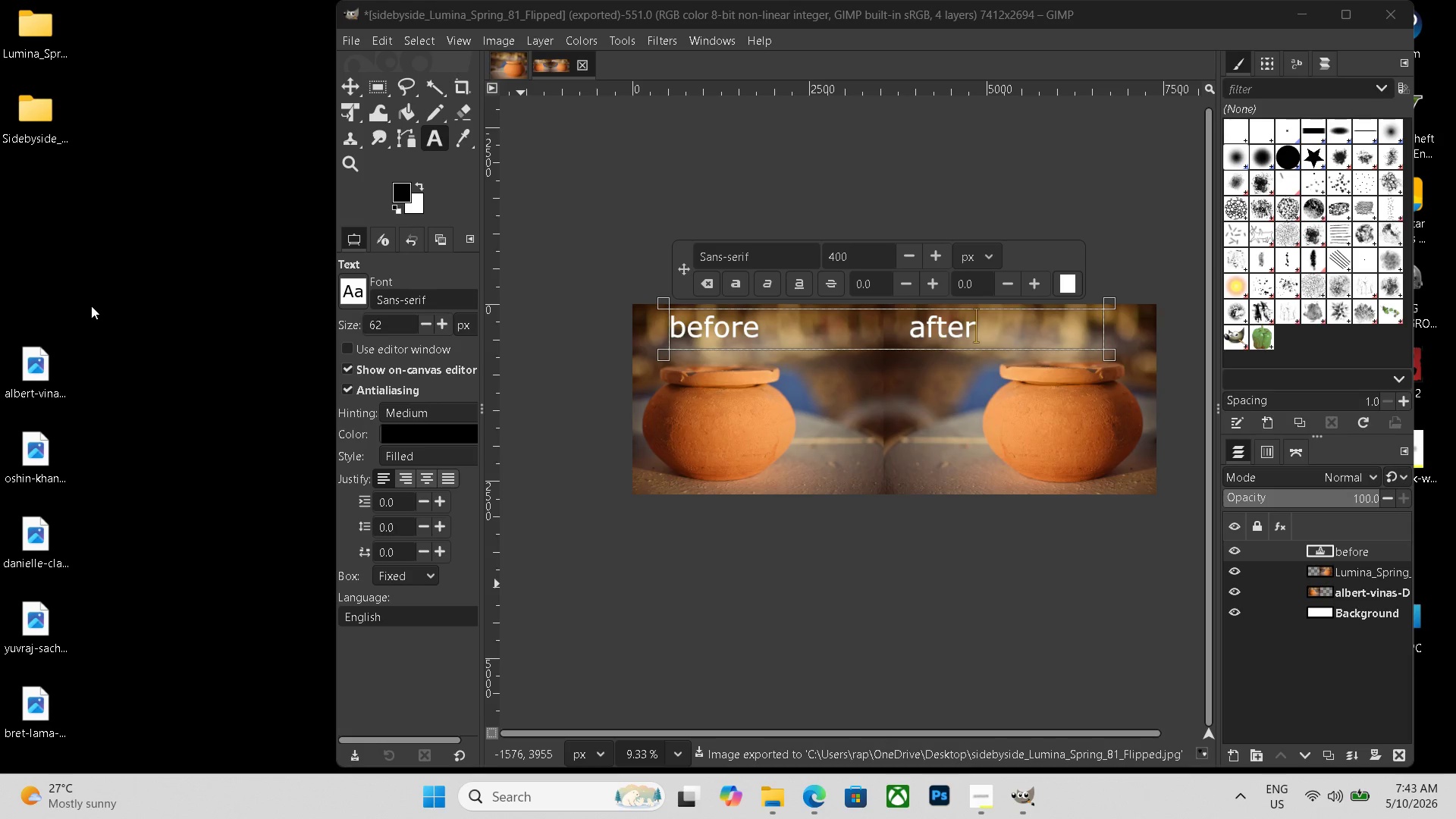 
left_click([33, 385])
 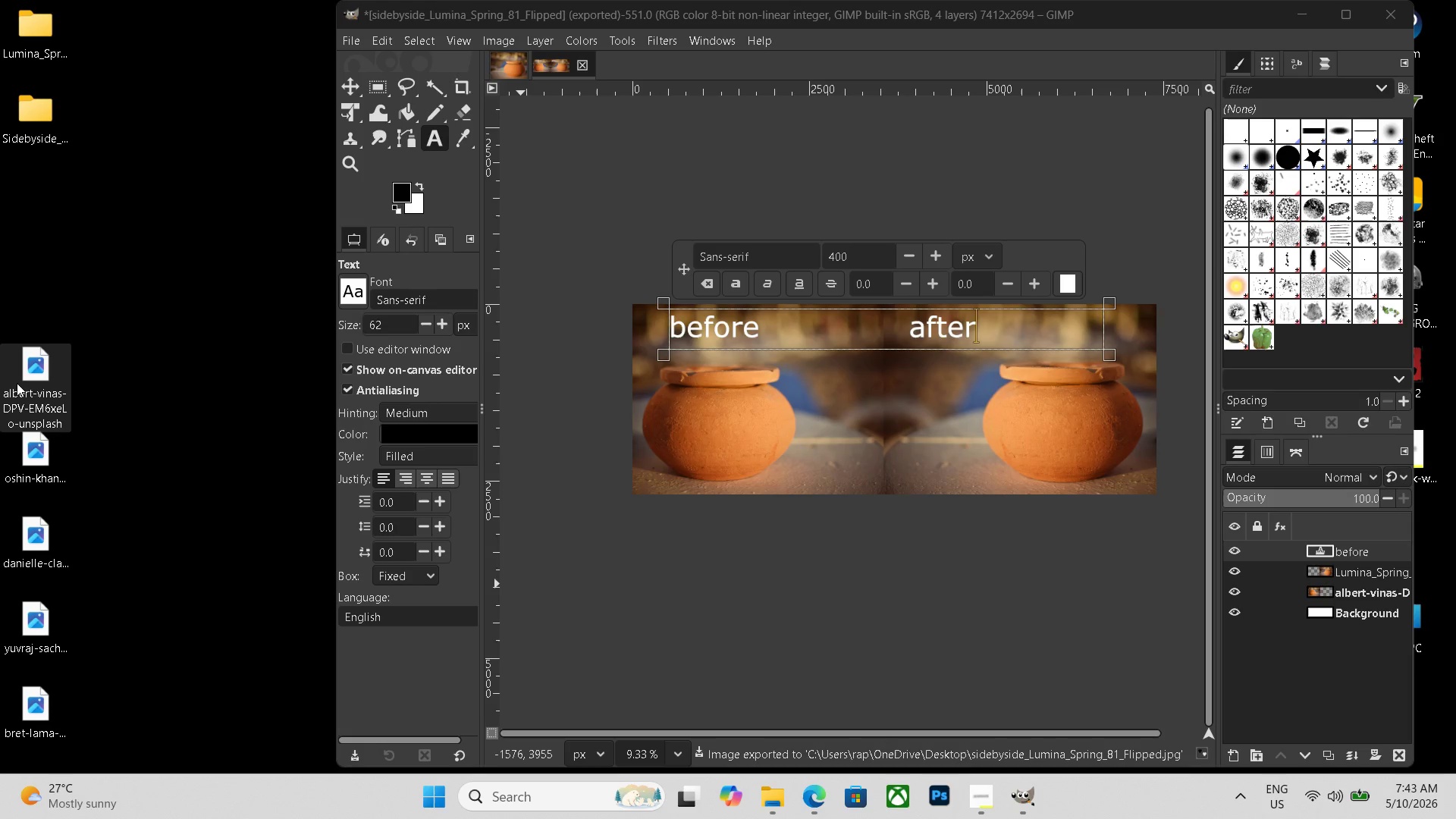 
key(Delete)
 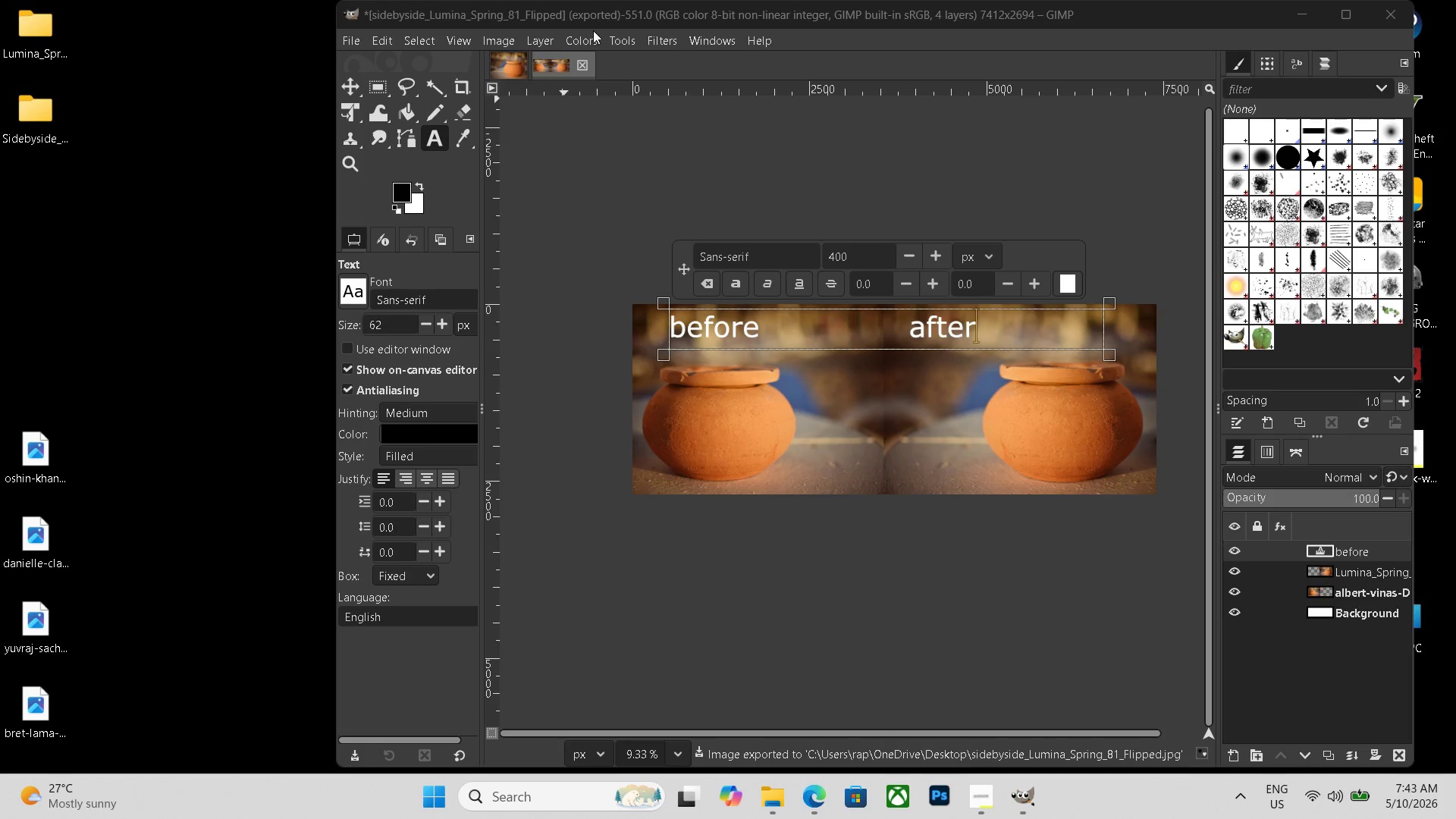 
left_click([579, 71])
 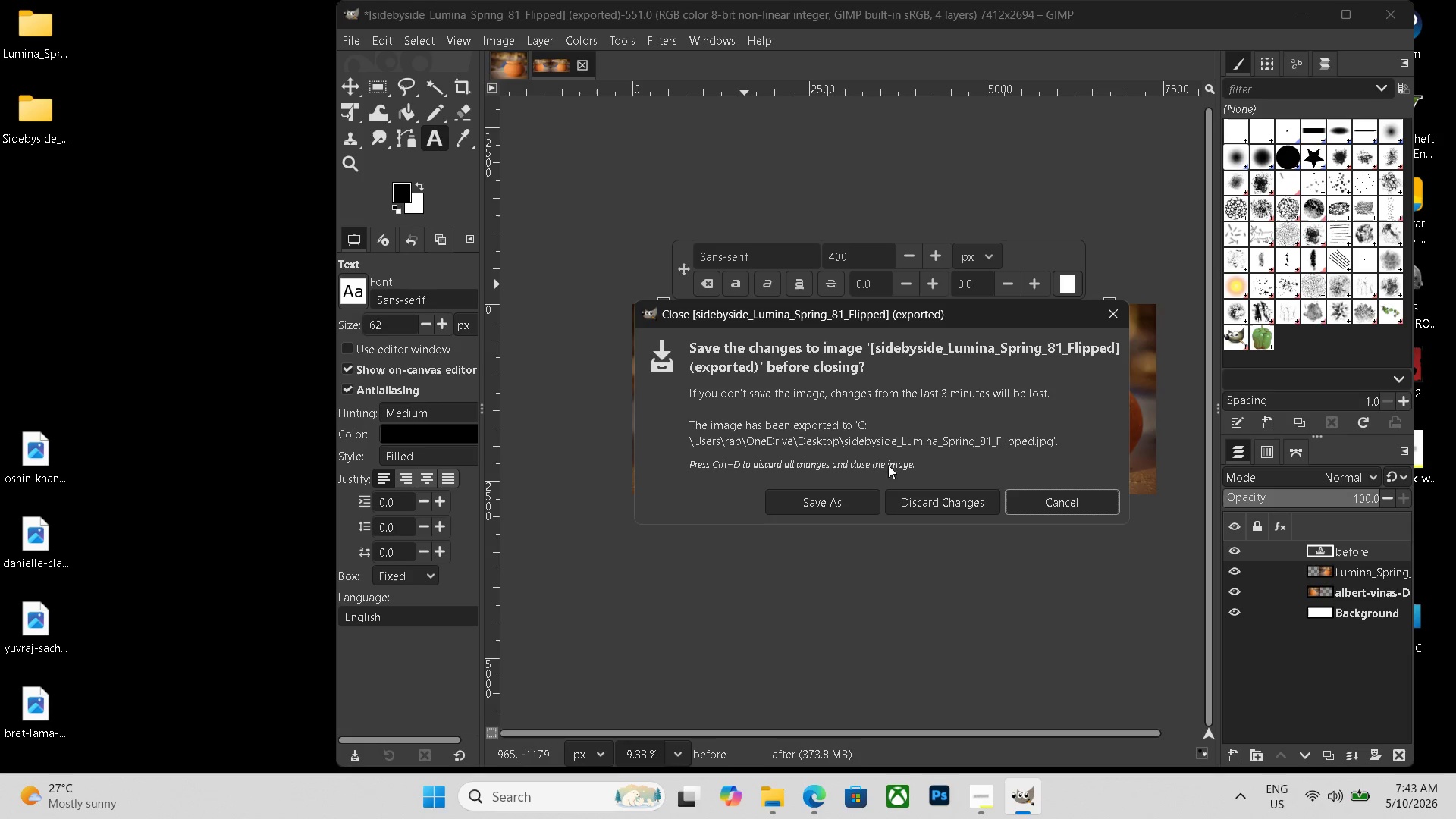 
left_click([904, 491])
 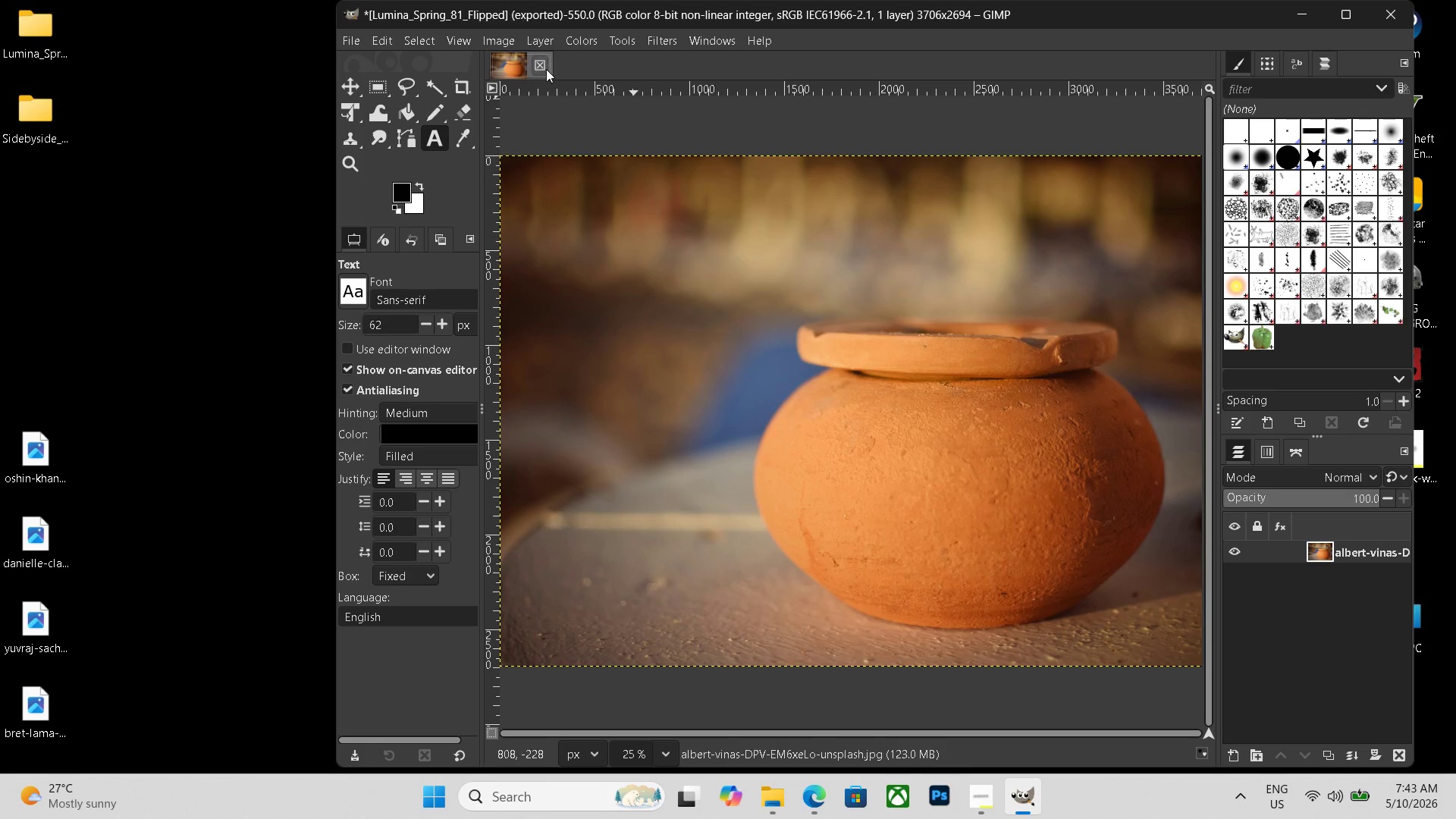 
left_click([544, 63])
 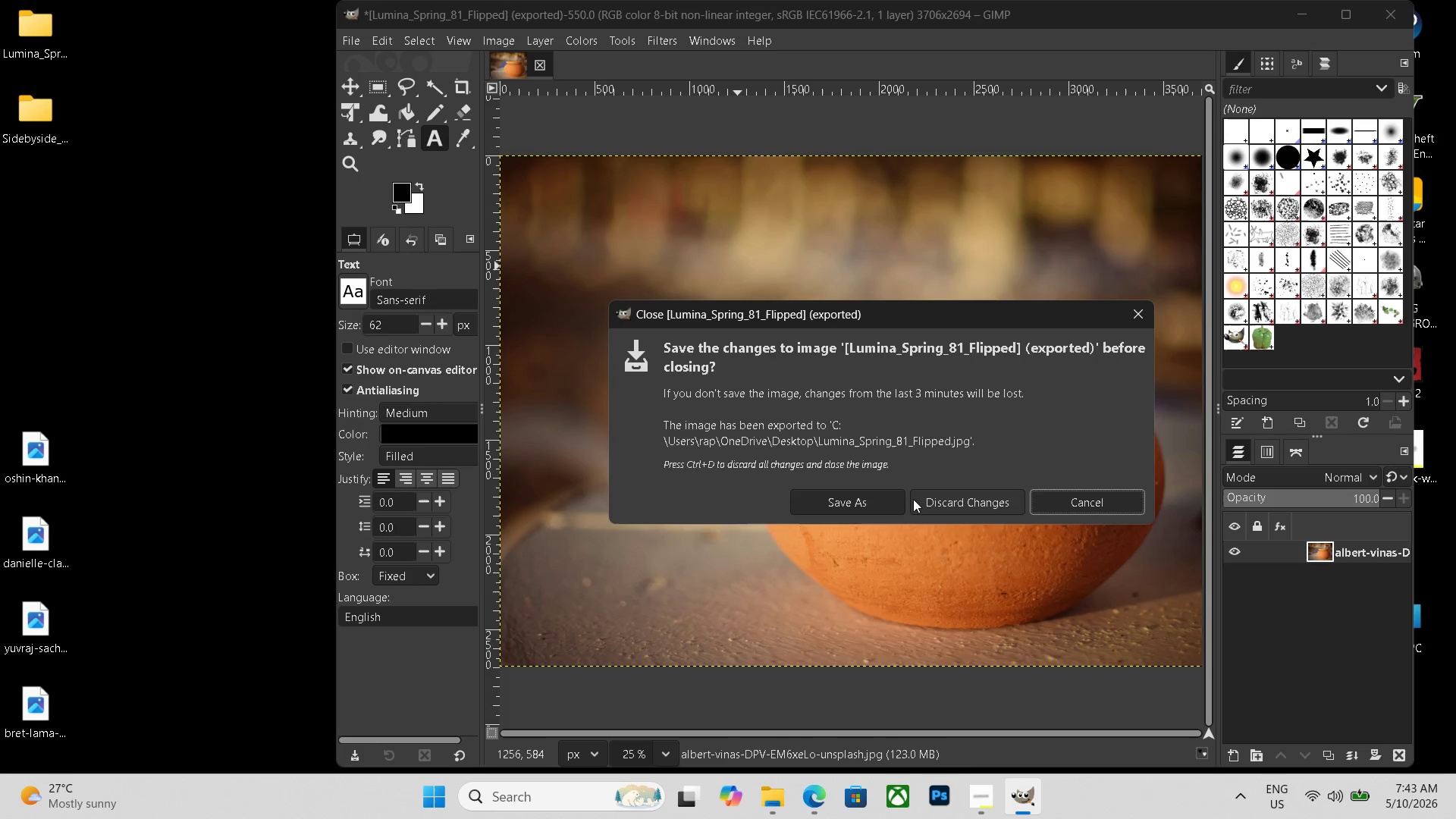 
left_click([936, 497])
 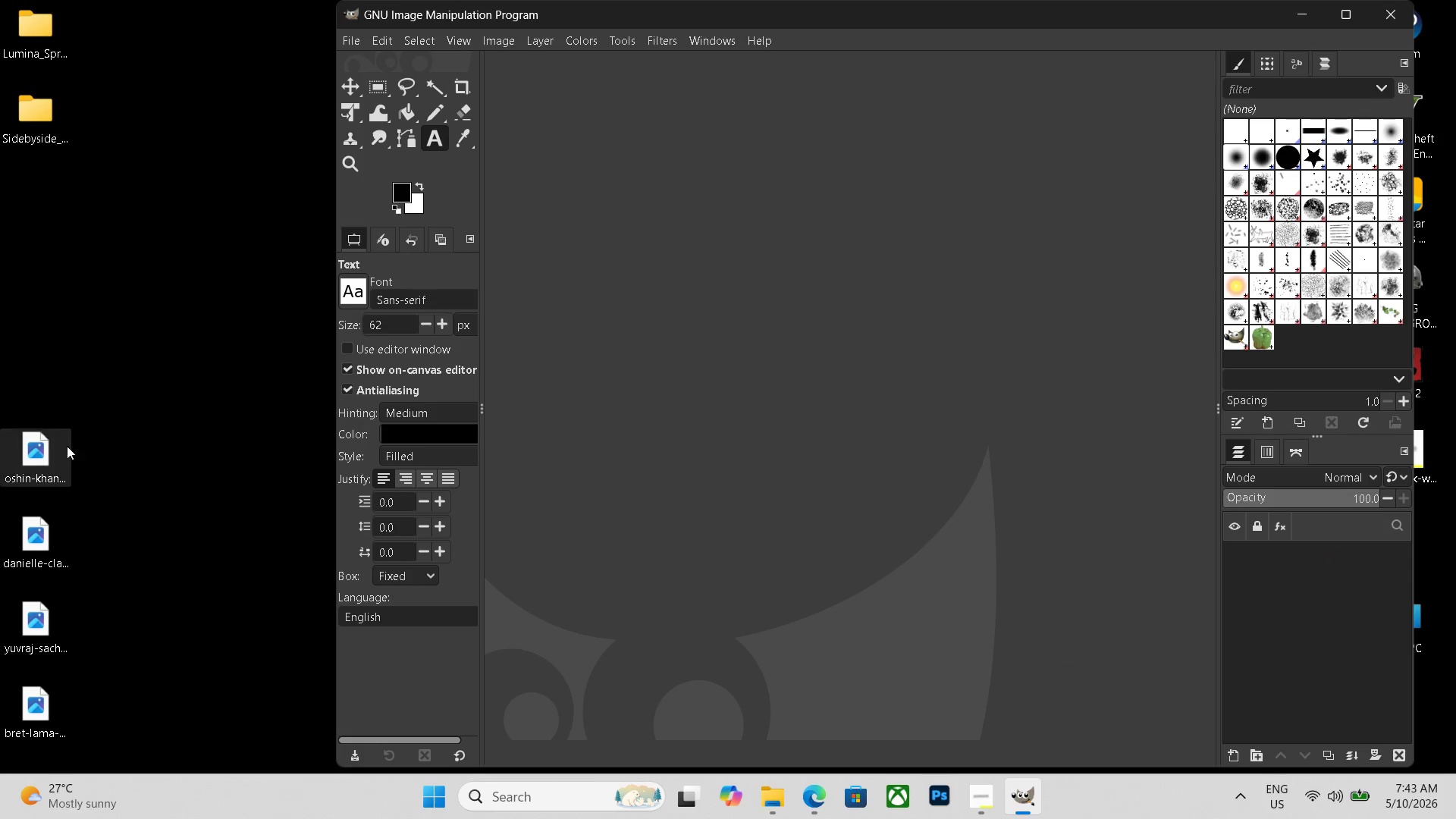 
scroll: coordinate [726, 395], scroll_direction: down, amount: 4.0
 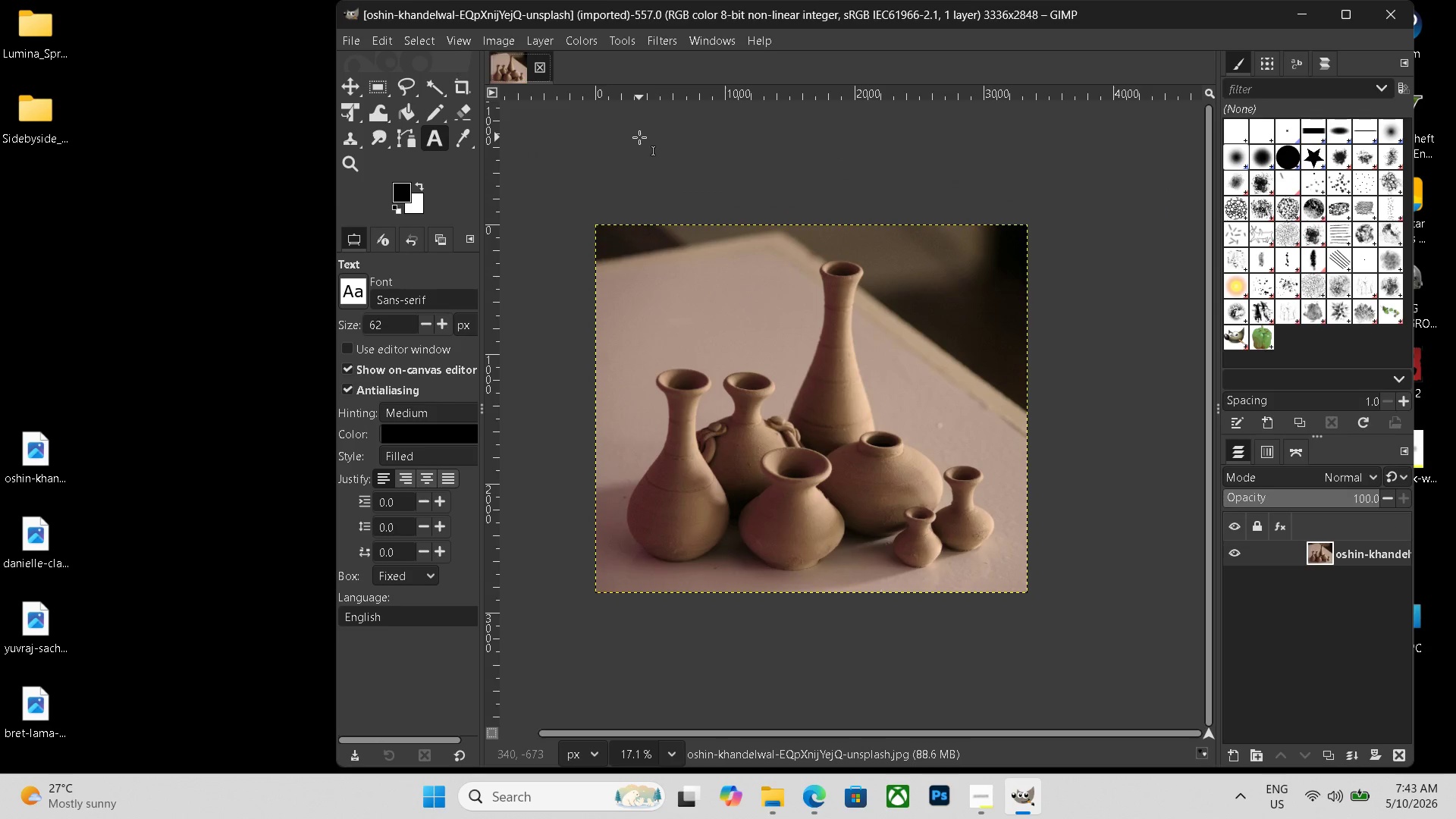 
left_click_drag(start_coordinate=[47, 453], to_coordinate=[714, 425])
 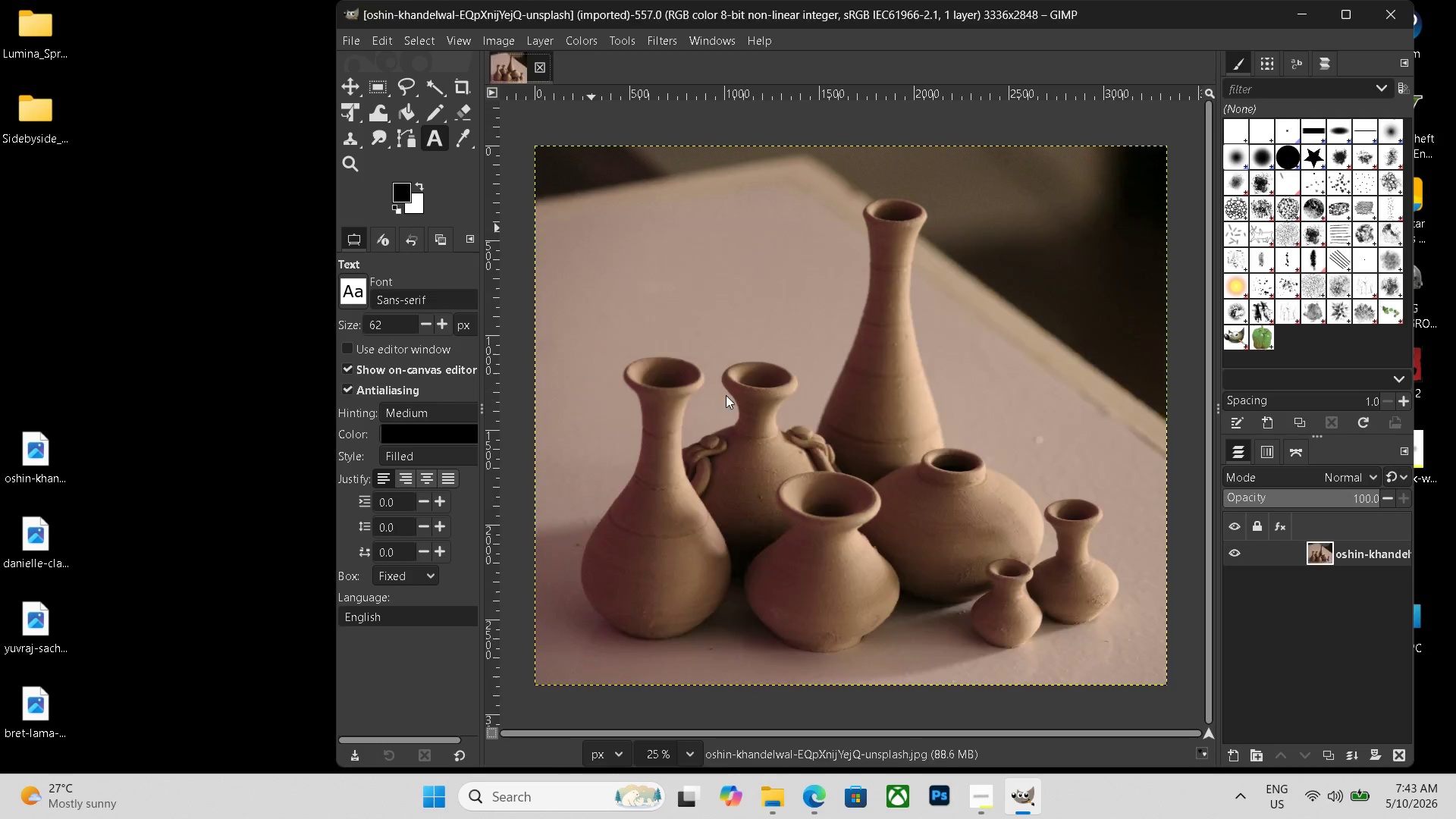 
hold_key(key=ControlLeft, duration=0.36)
 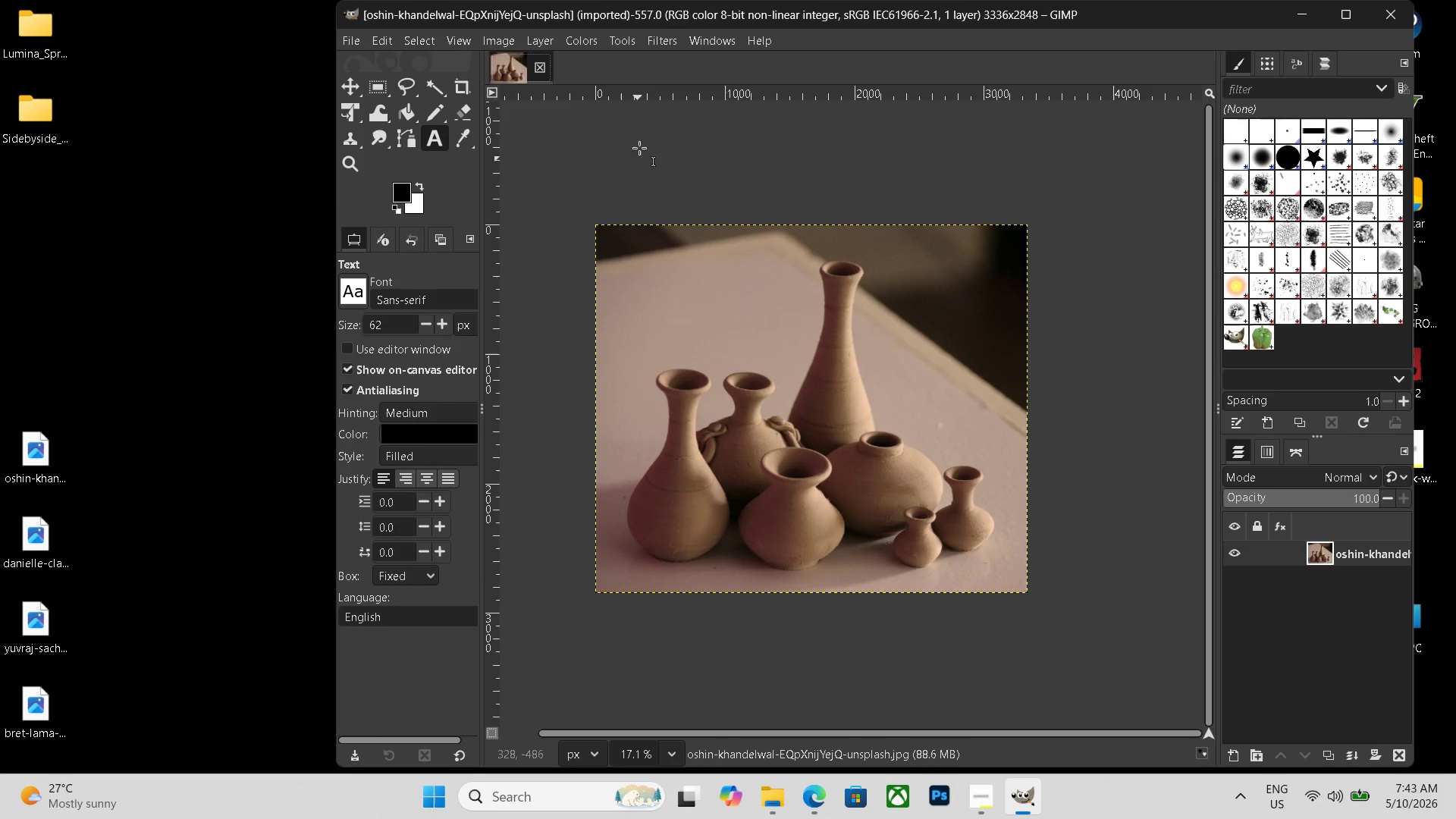 
wait(6.31)
 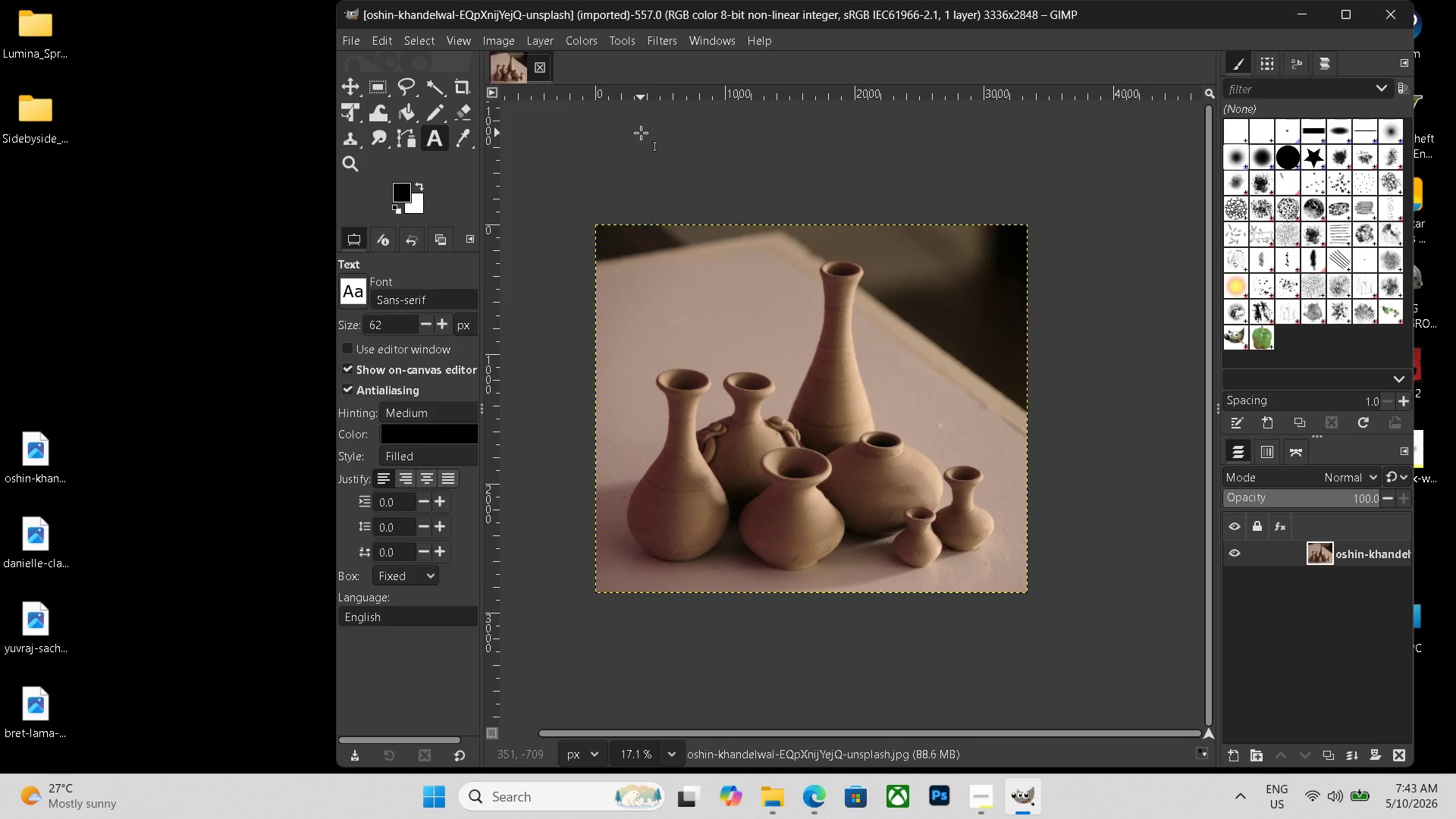 
key(Control+ControlLeft)
 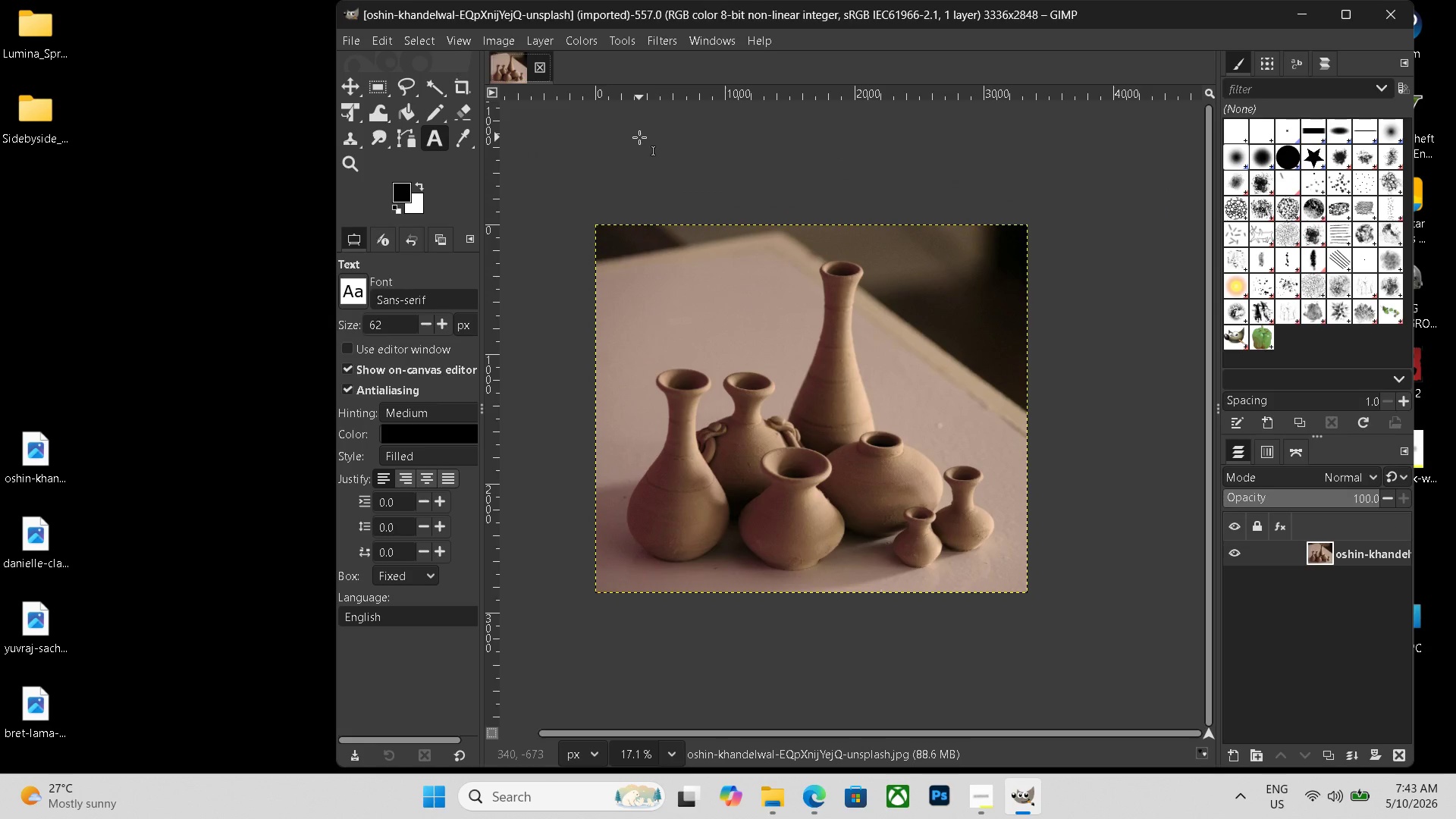 
key(Control+N)
 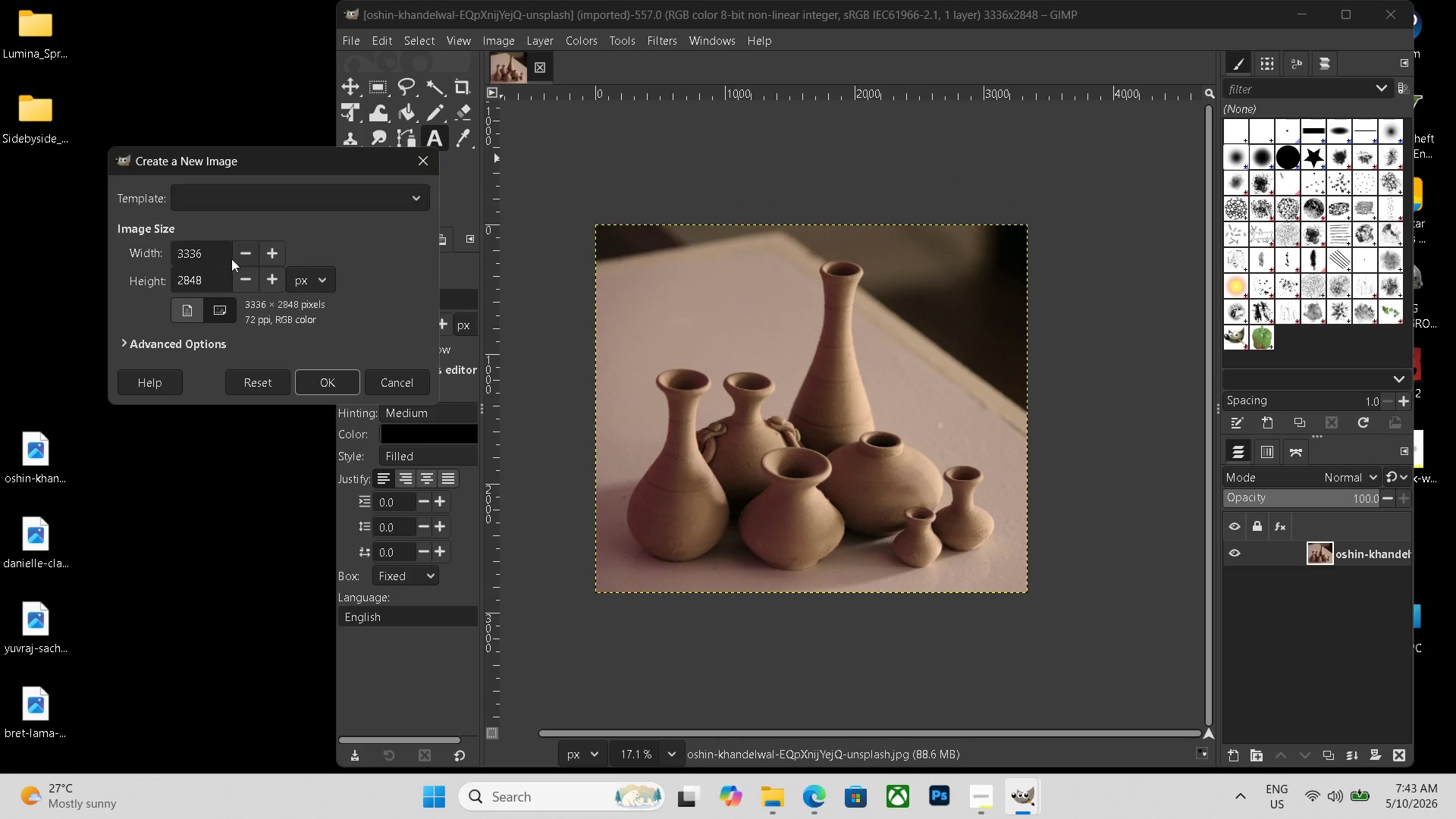 
left_click_drag(start_coordinate=[216, 256], to_coordinate=[47, 245])
 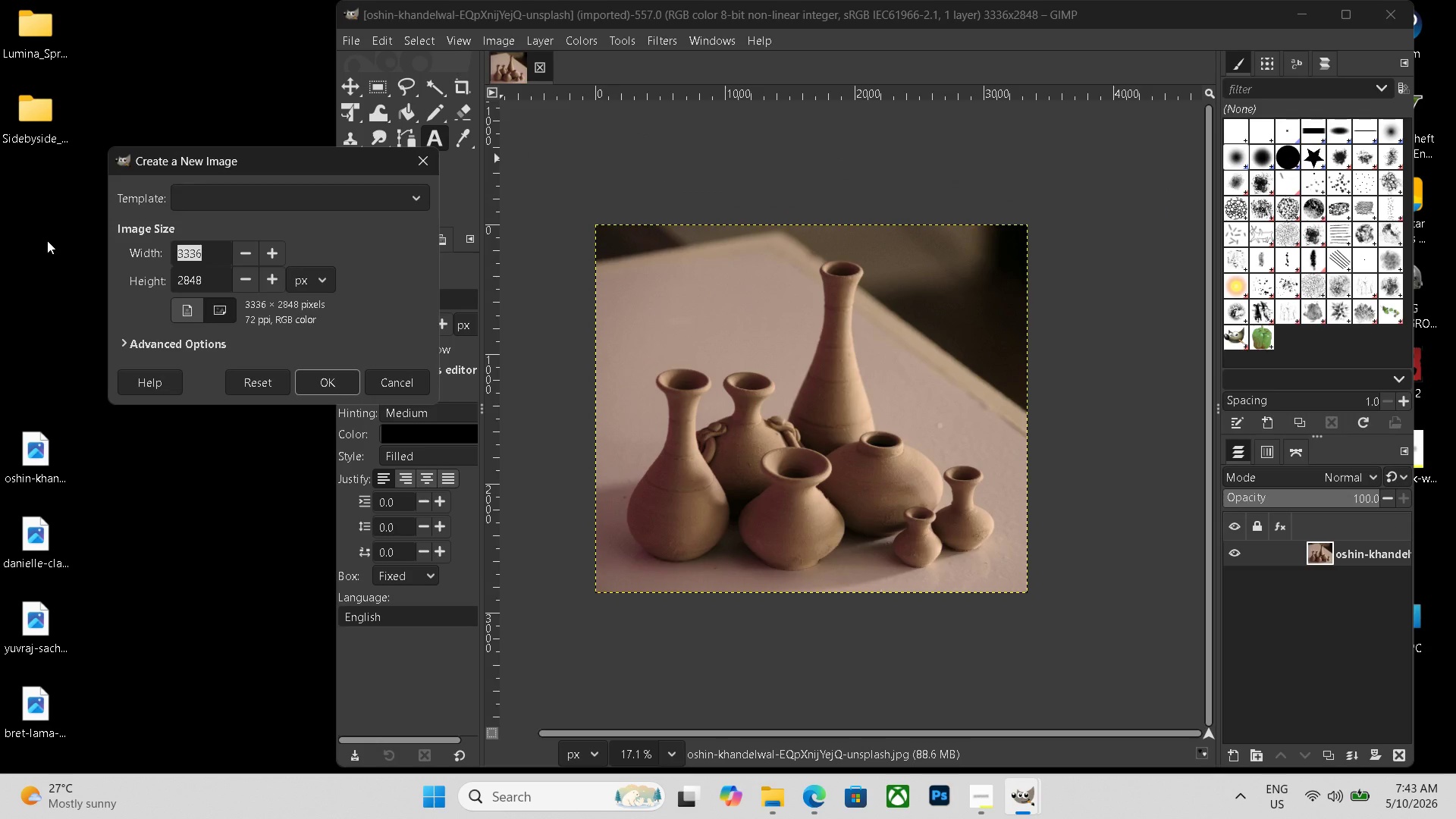 
wait(8.67)
 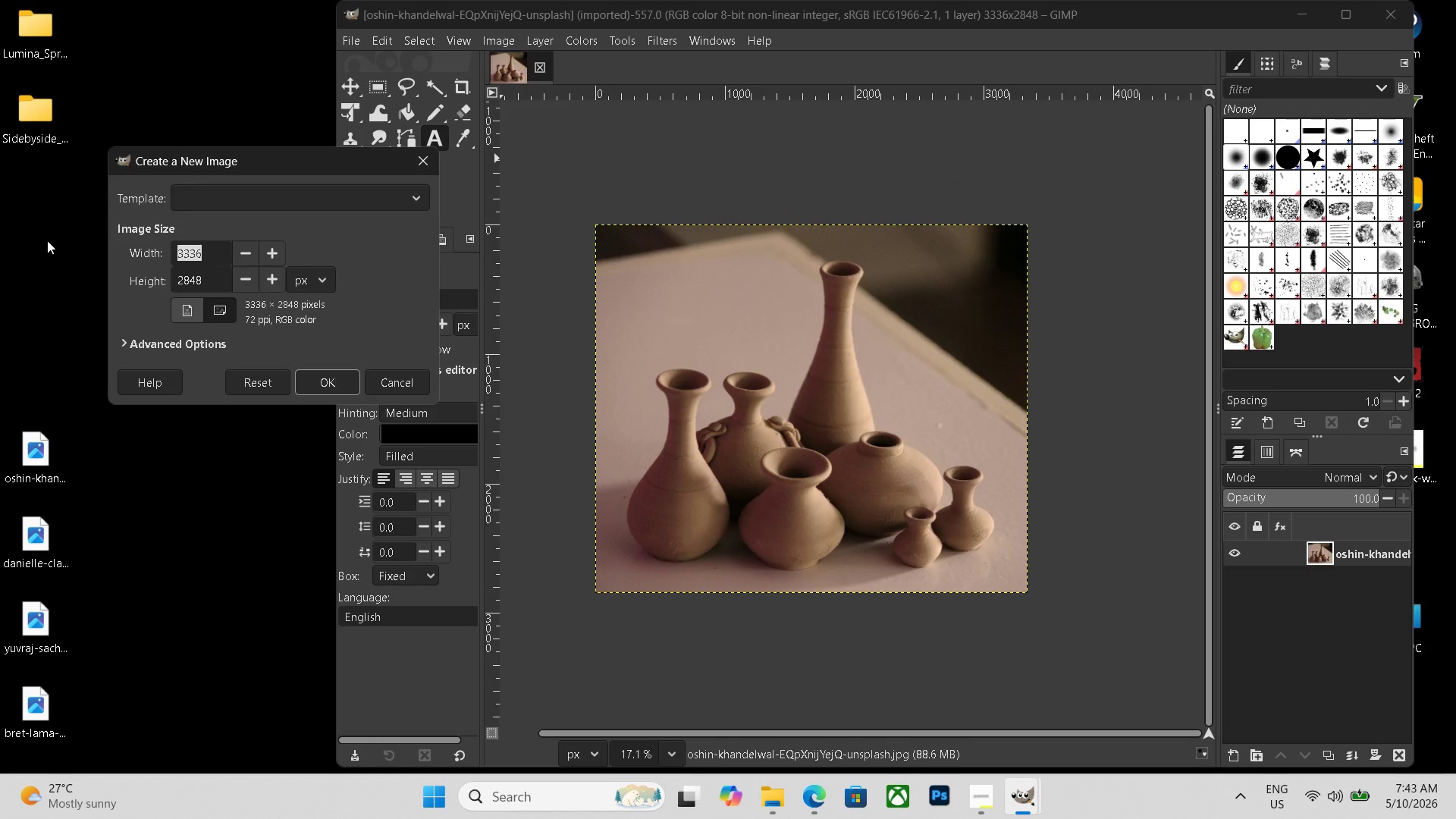 
key(Numpad6)
 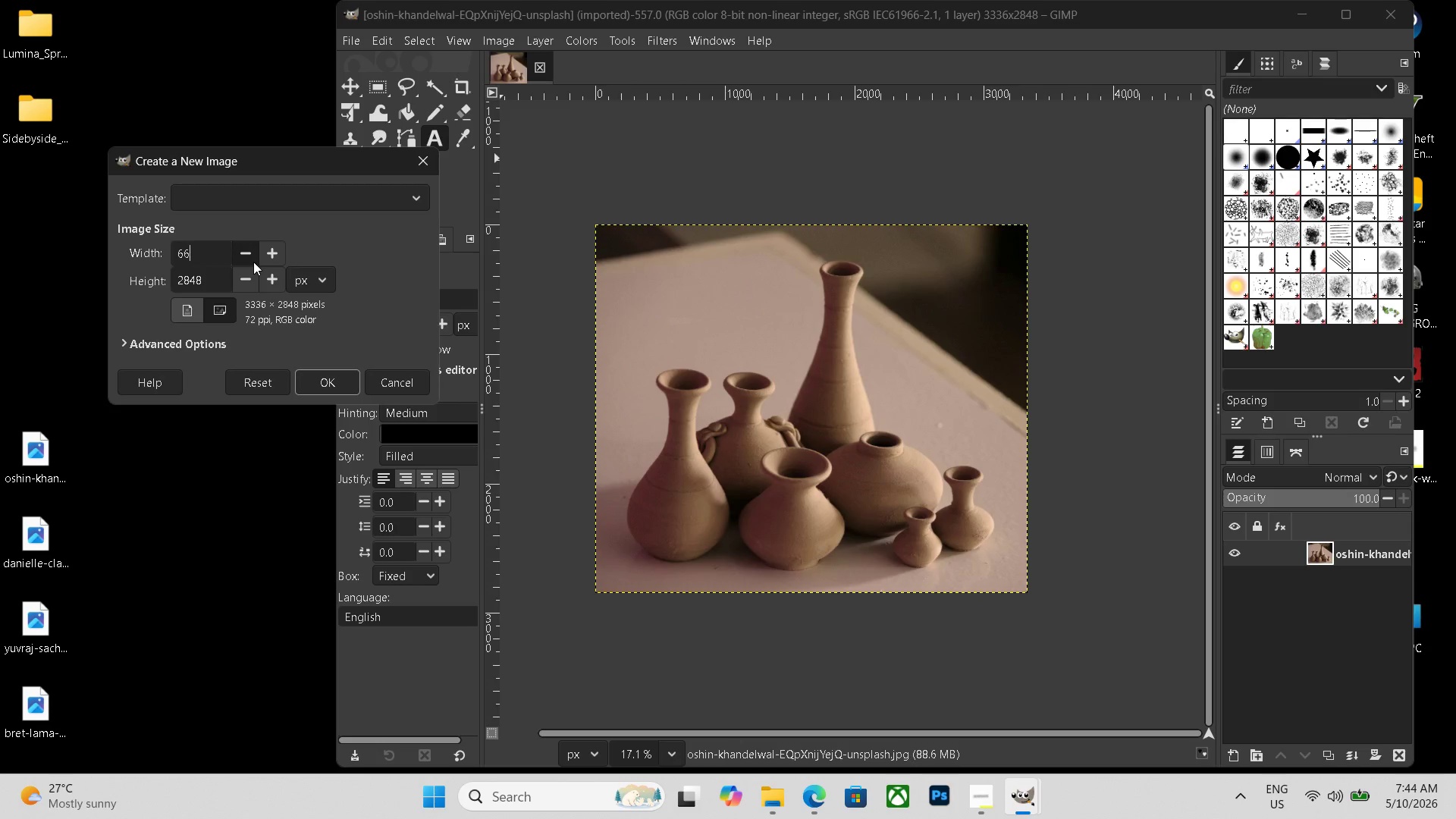 
key(Numpad6)
 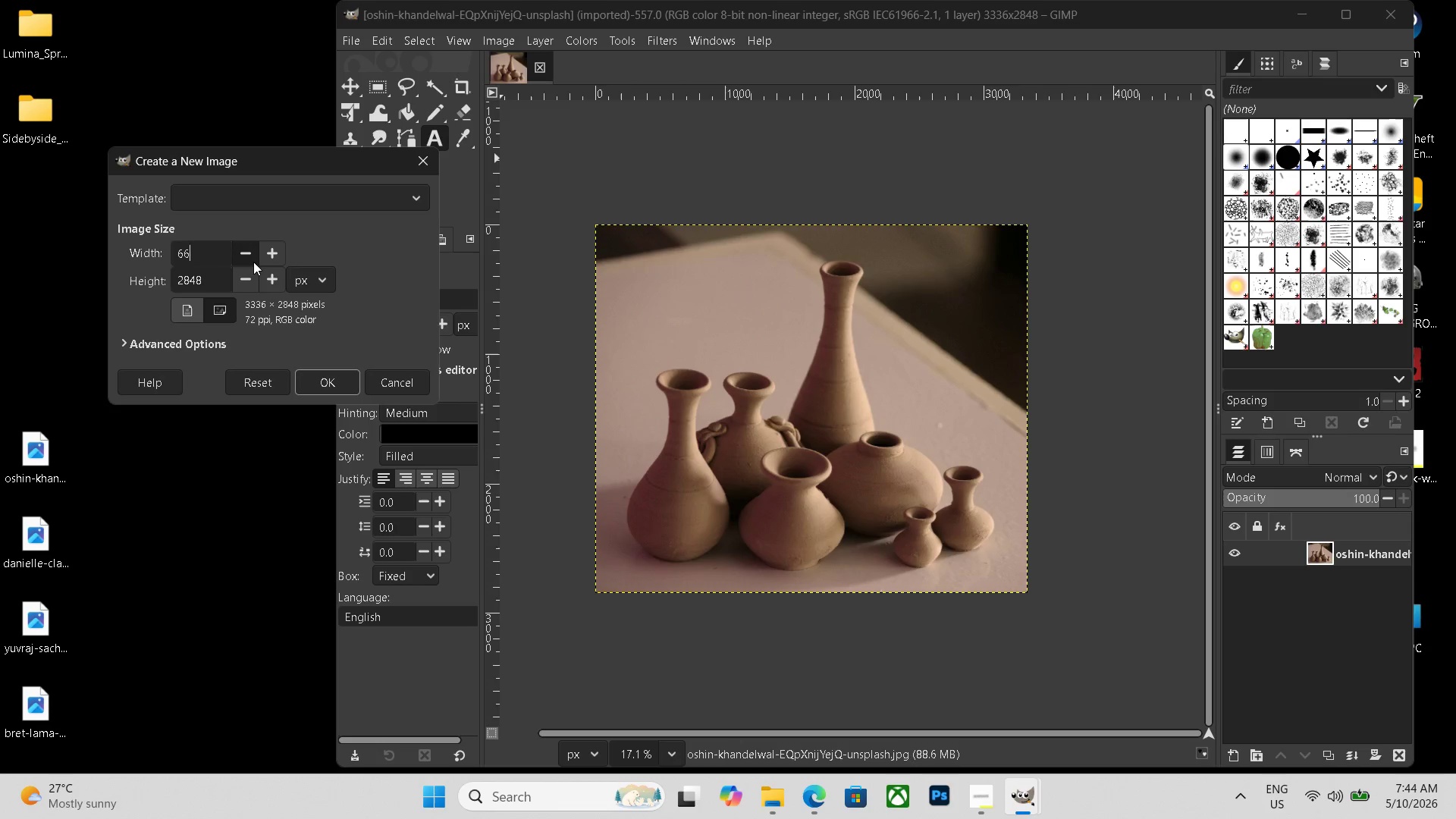 
key(Numpad7)
 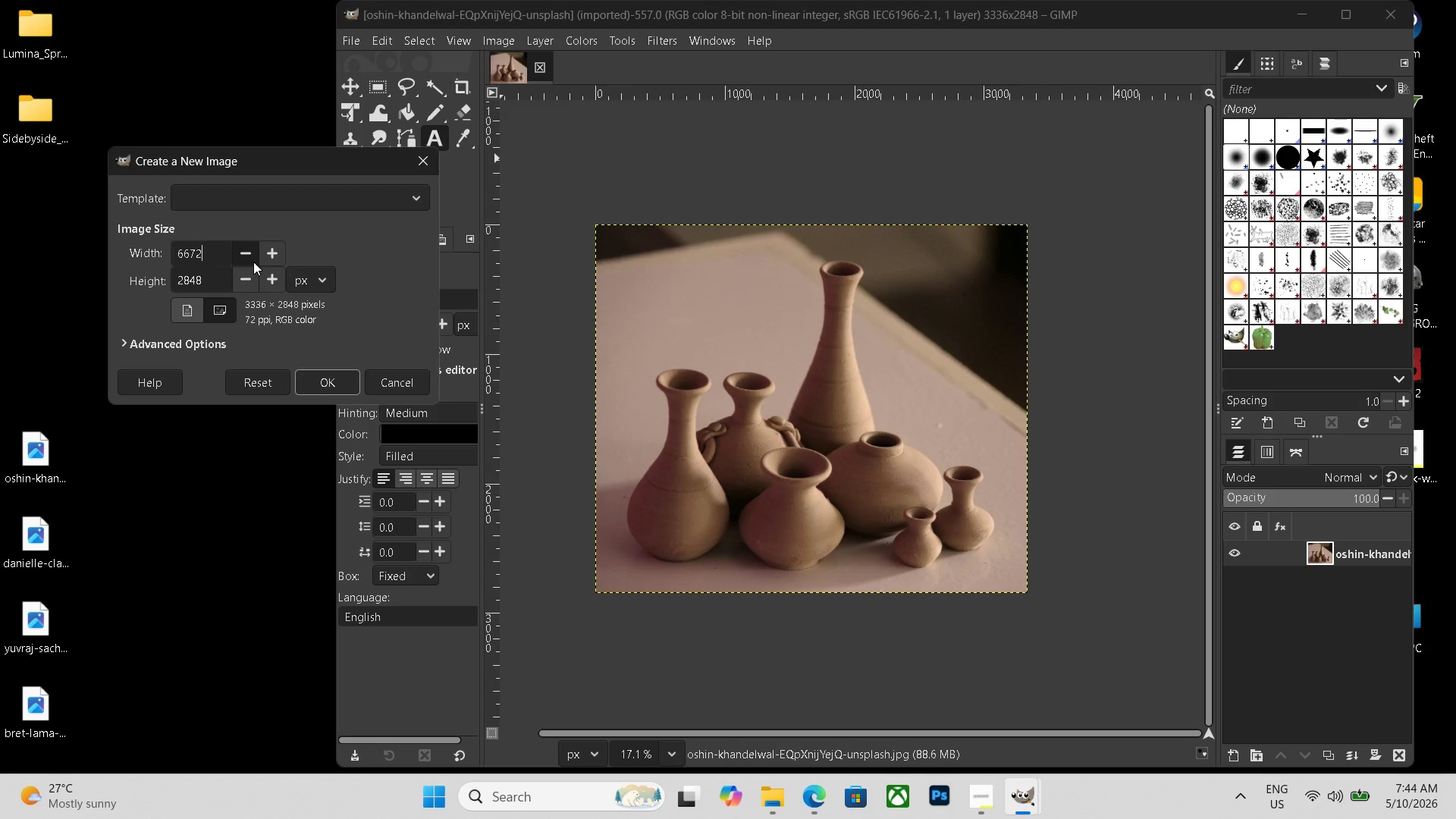 
key(Numpad2)
 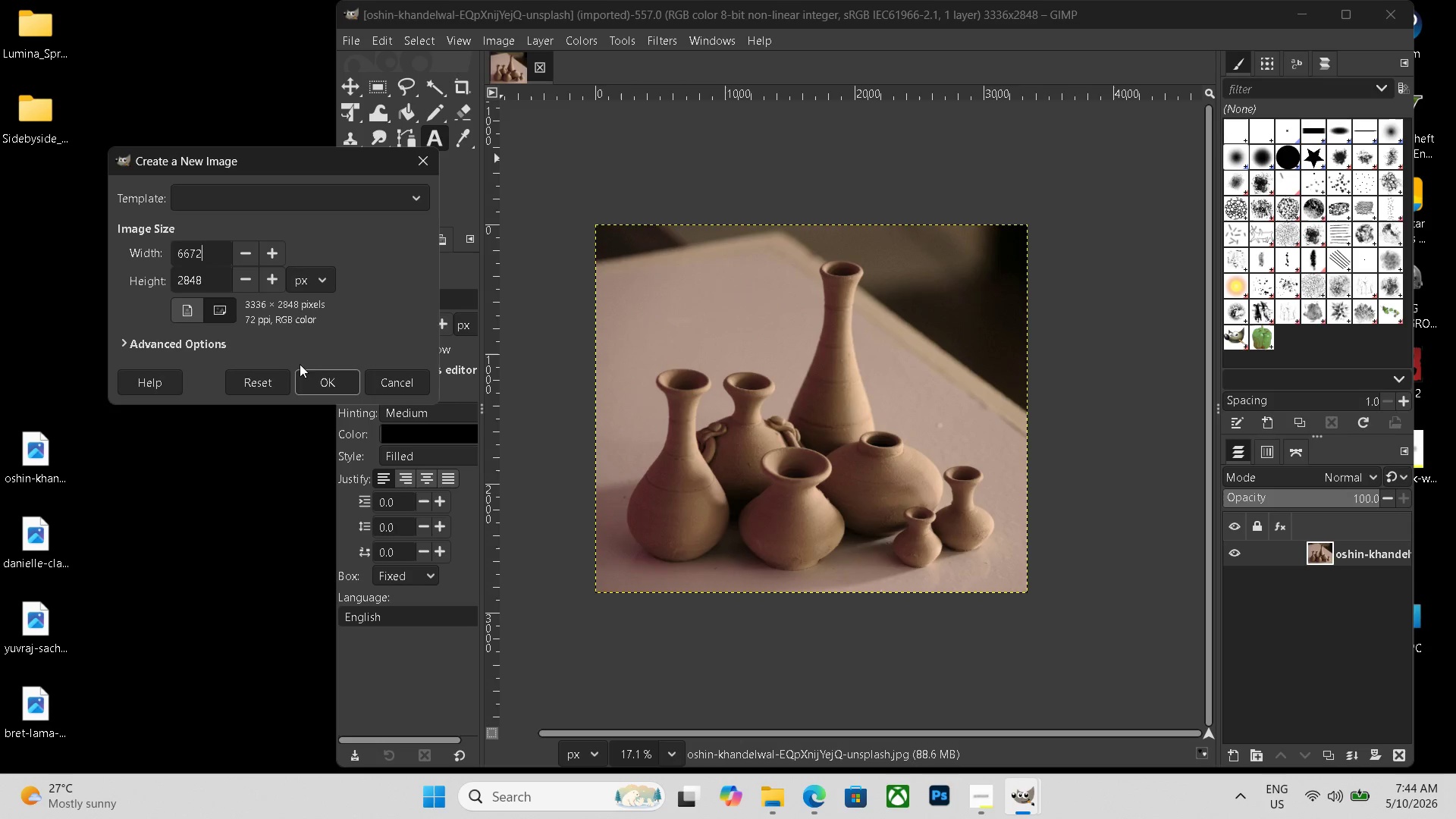 
left_click([320, 378])
 